 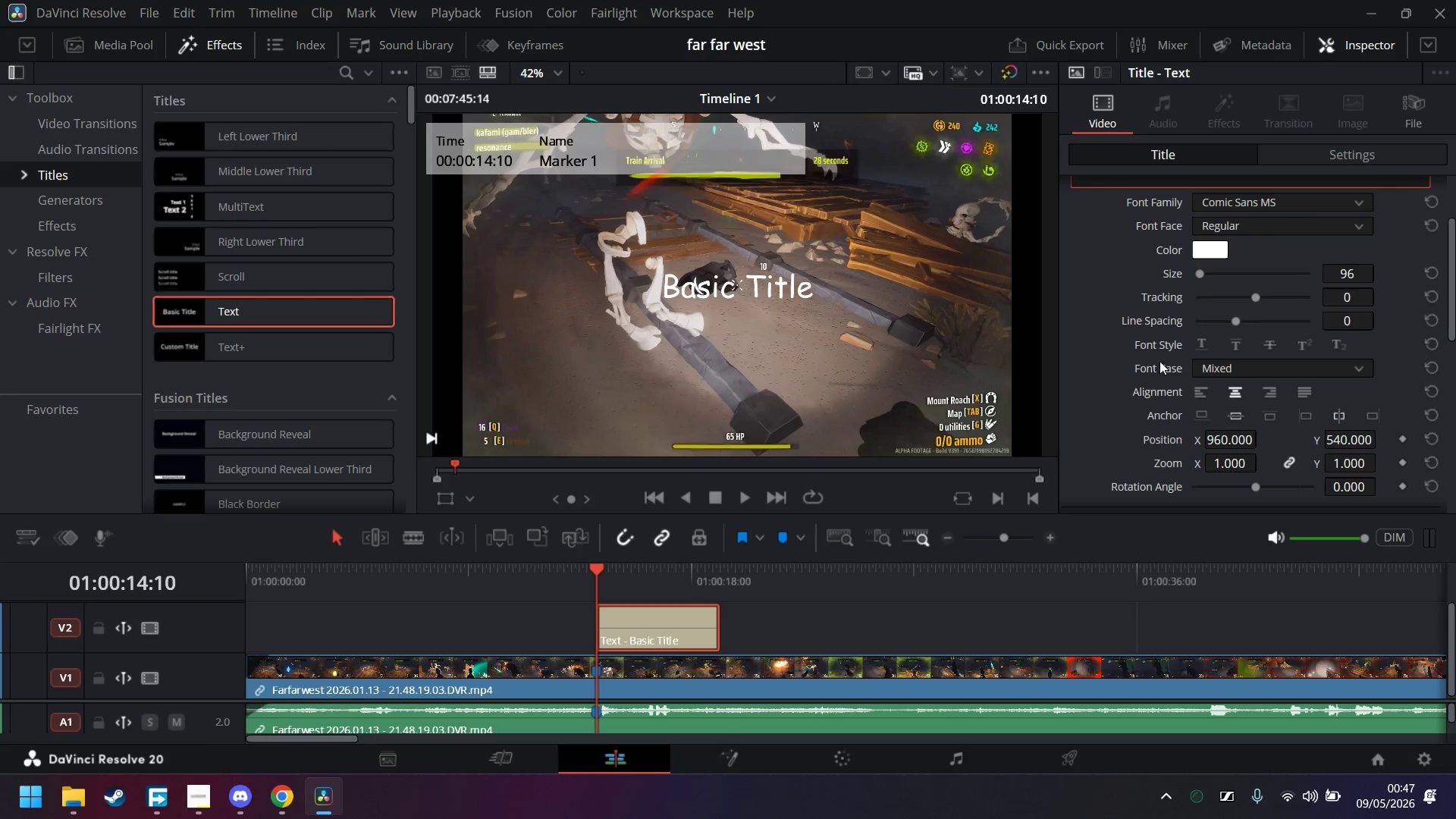 
scroll: coordinate [1199, 367], scroll_direction: down, amount: 1.0
 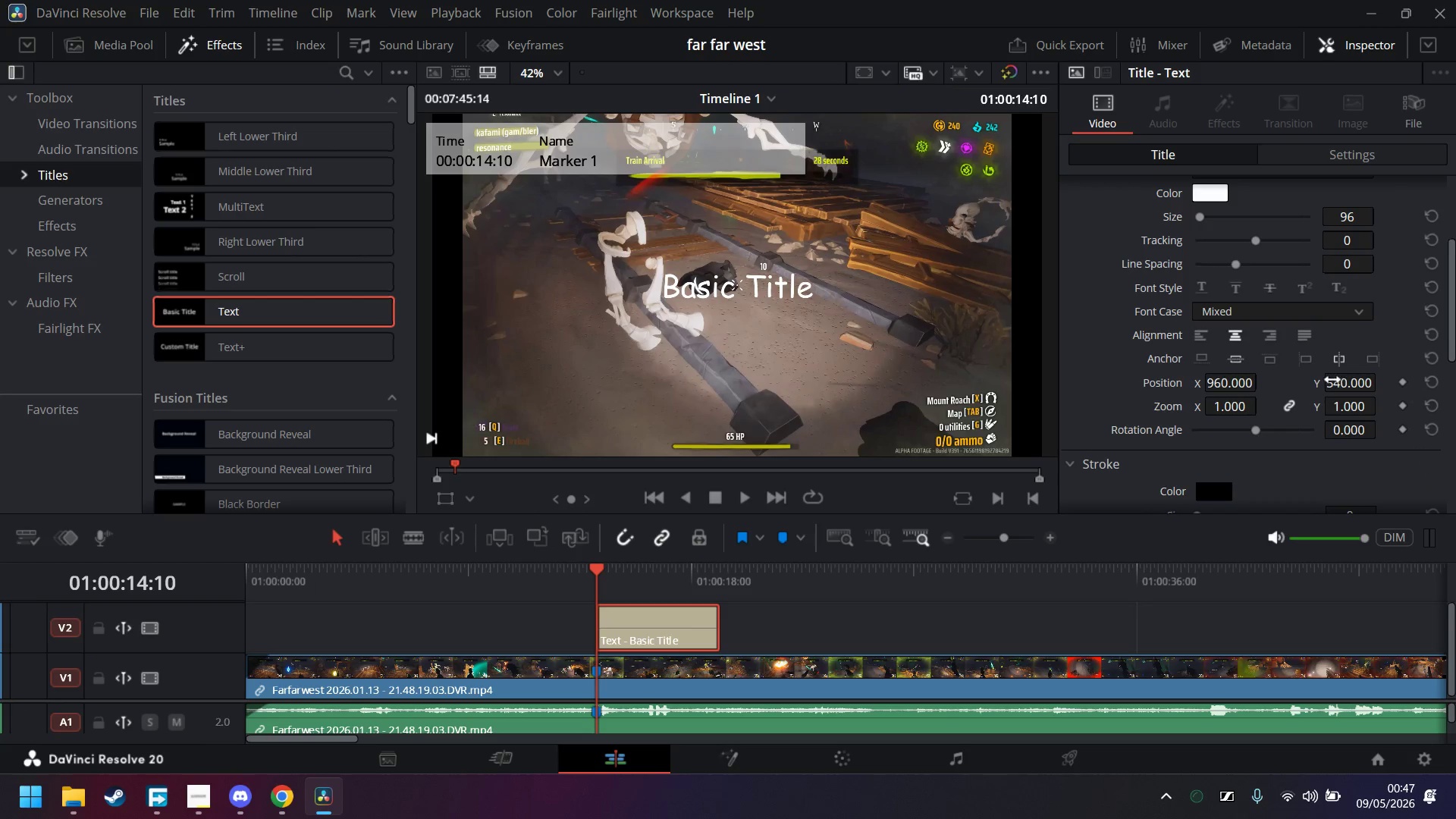 
left_click_drag(start_coordinate=[1332, 381], to_coordinate=[946, 595])
 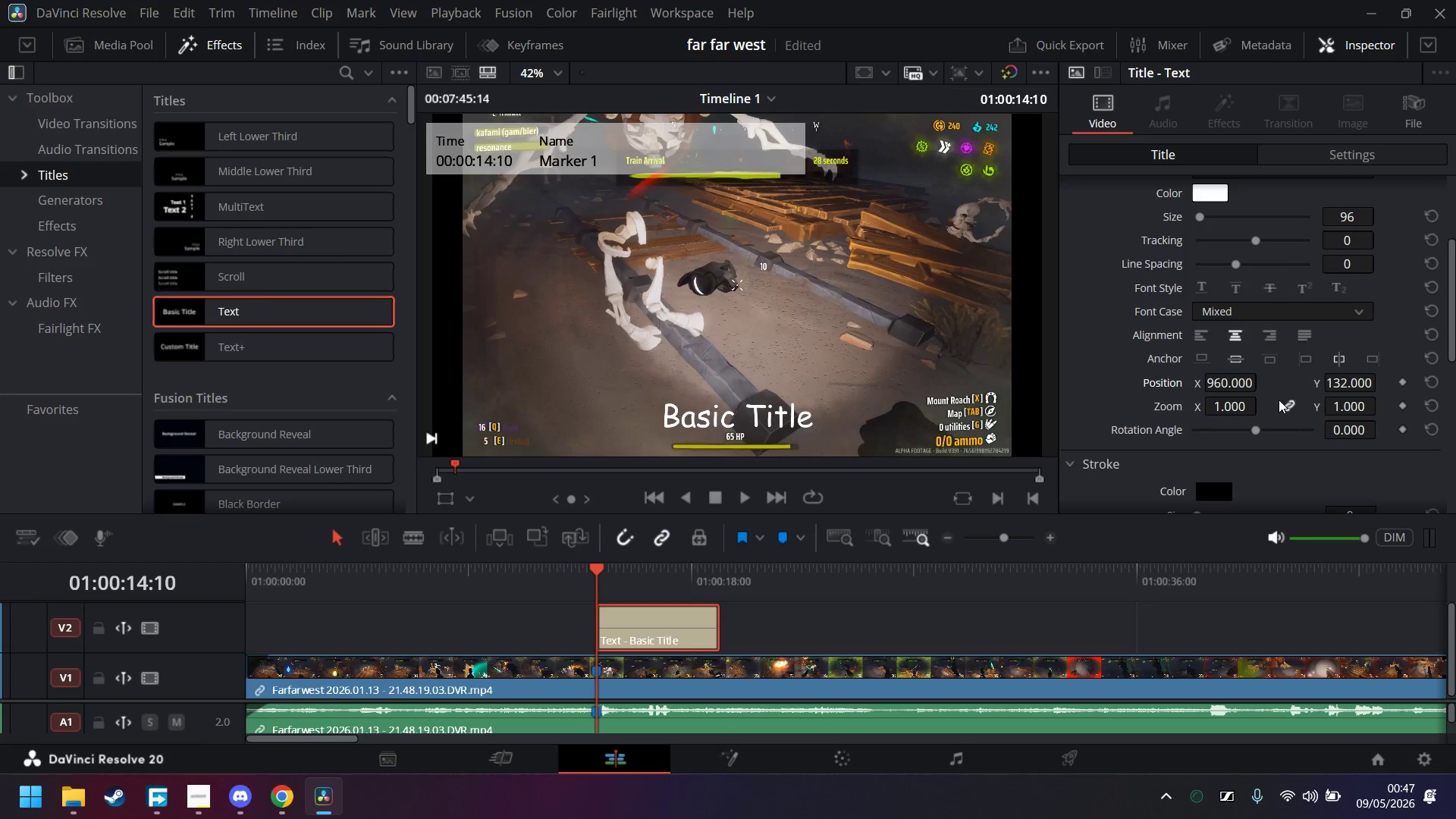 
scroll: coordinate [1257, 396], scroll_direction: down, amount: 4.0
 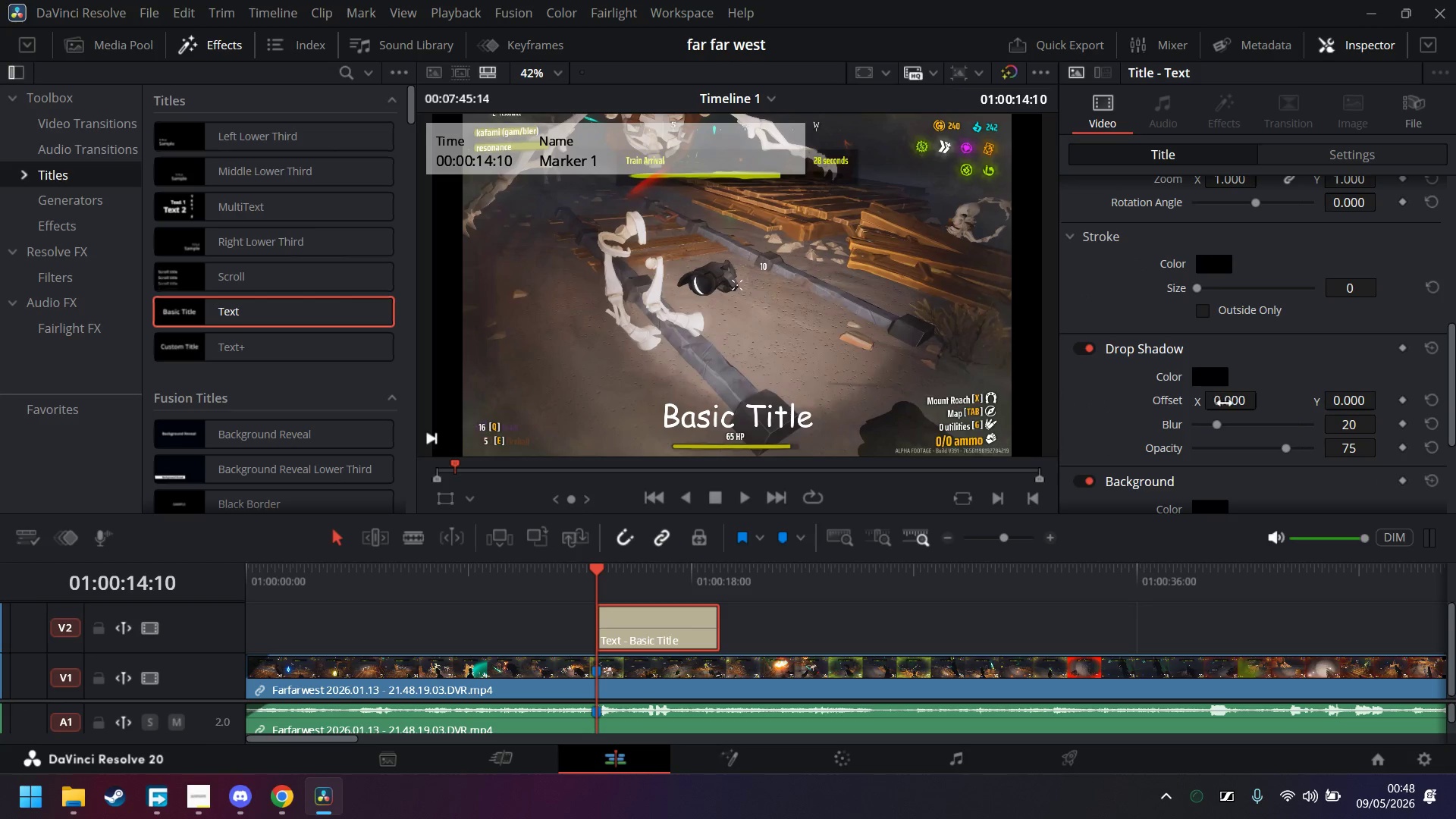 
left_click_drag(start_coordinate=[1225, 402], to_coordinate=[1240, 403])
 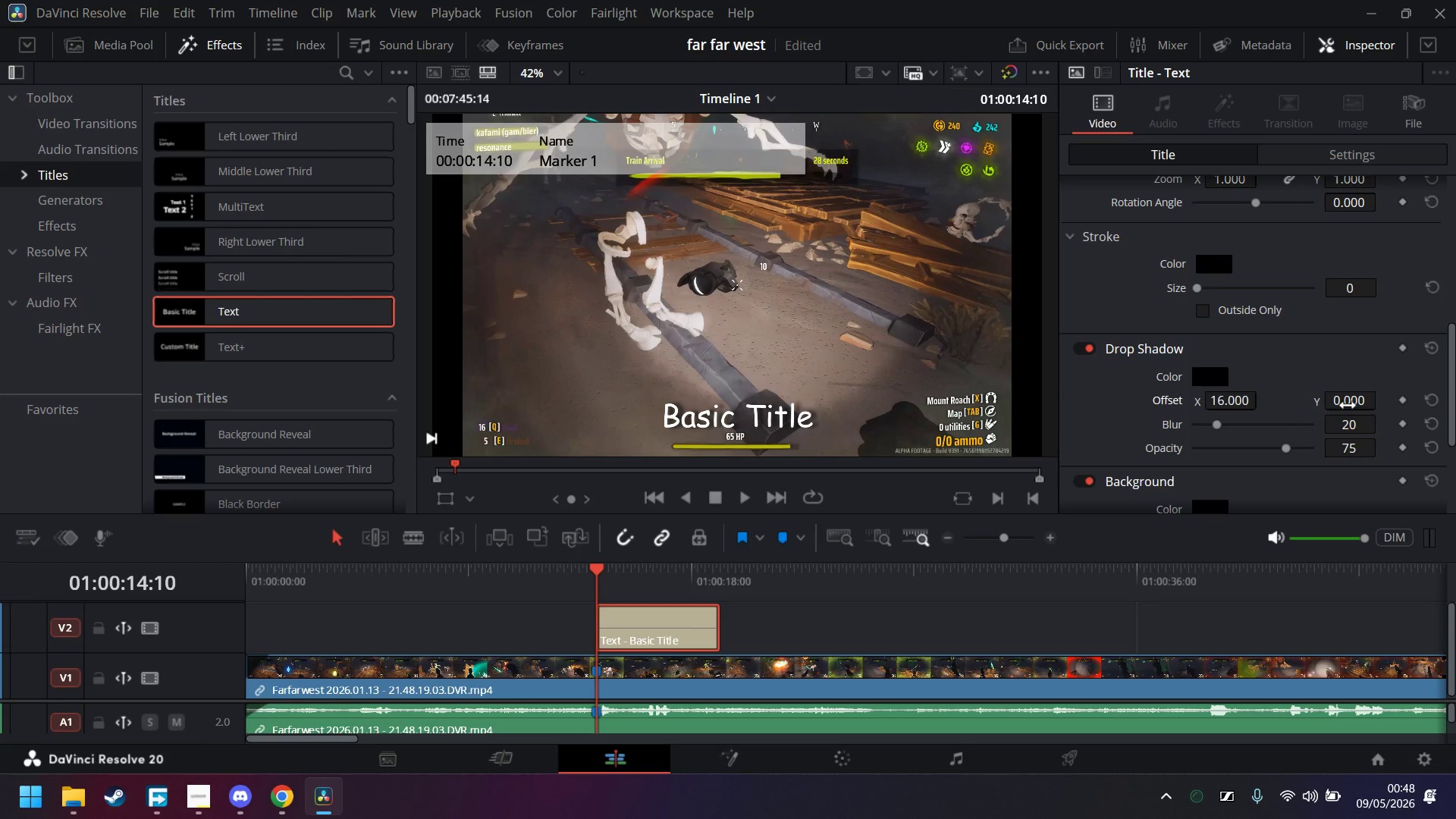 
left_click_drag(start_coordinate=[1348, 406], to_coordinate=[1333, 417])
 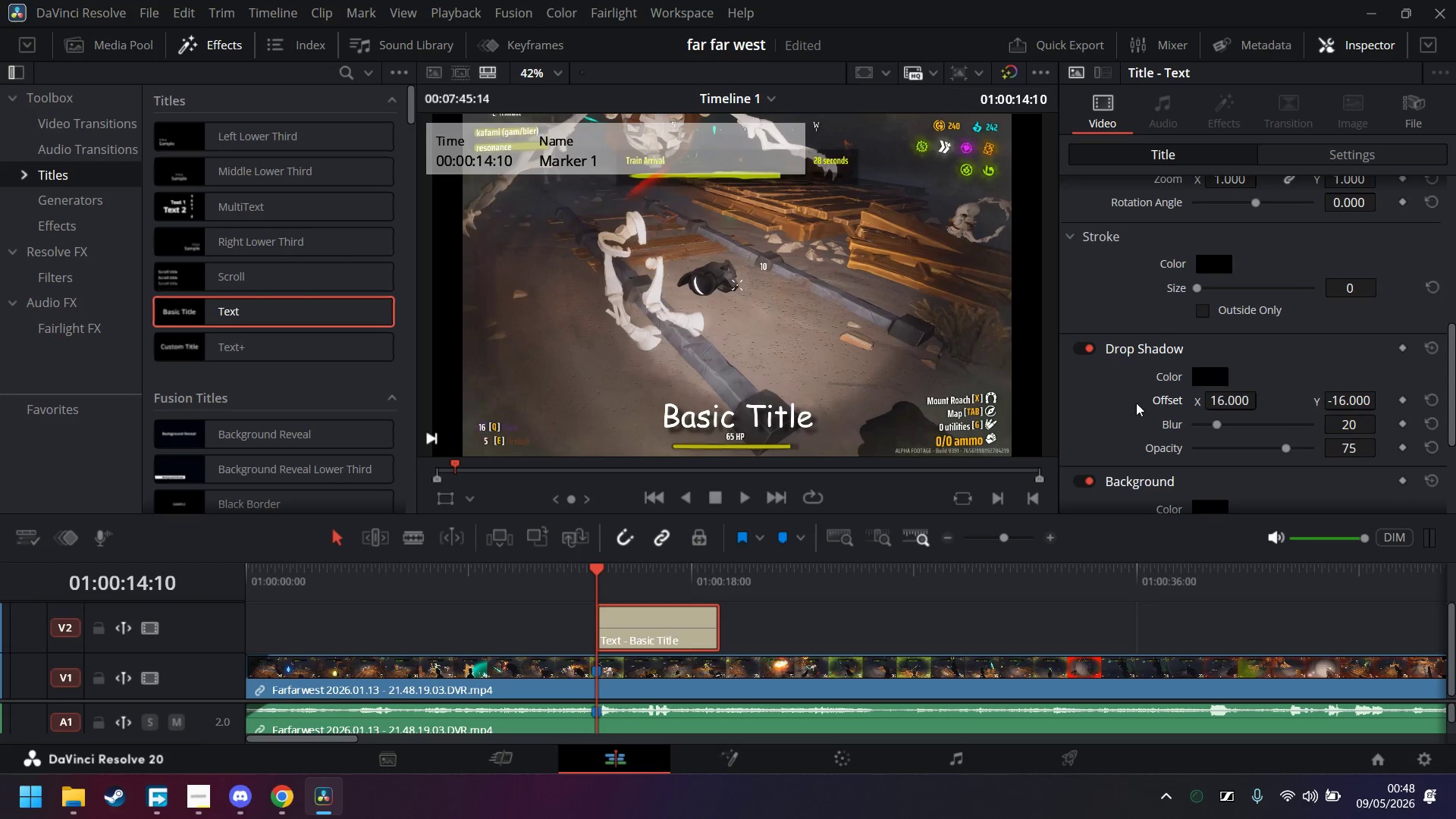 
scroll: coordinate [1138, 402], scroll_direction: down, amount: 4.0
 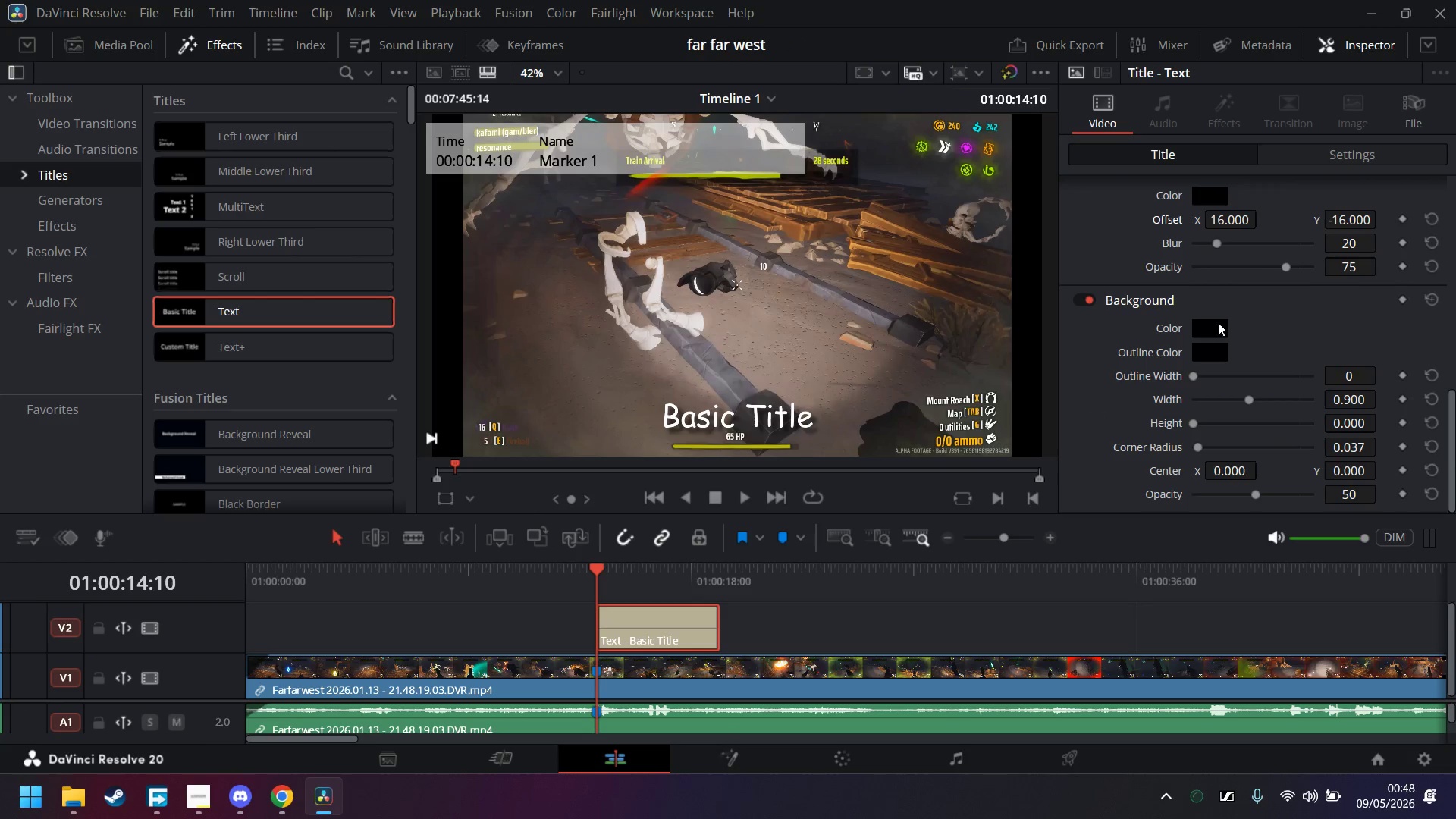 
left_click([1239, 297])
 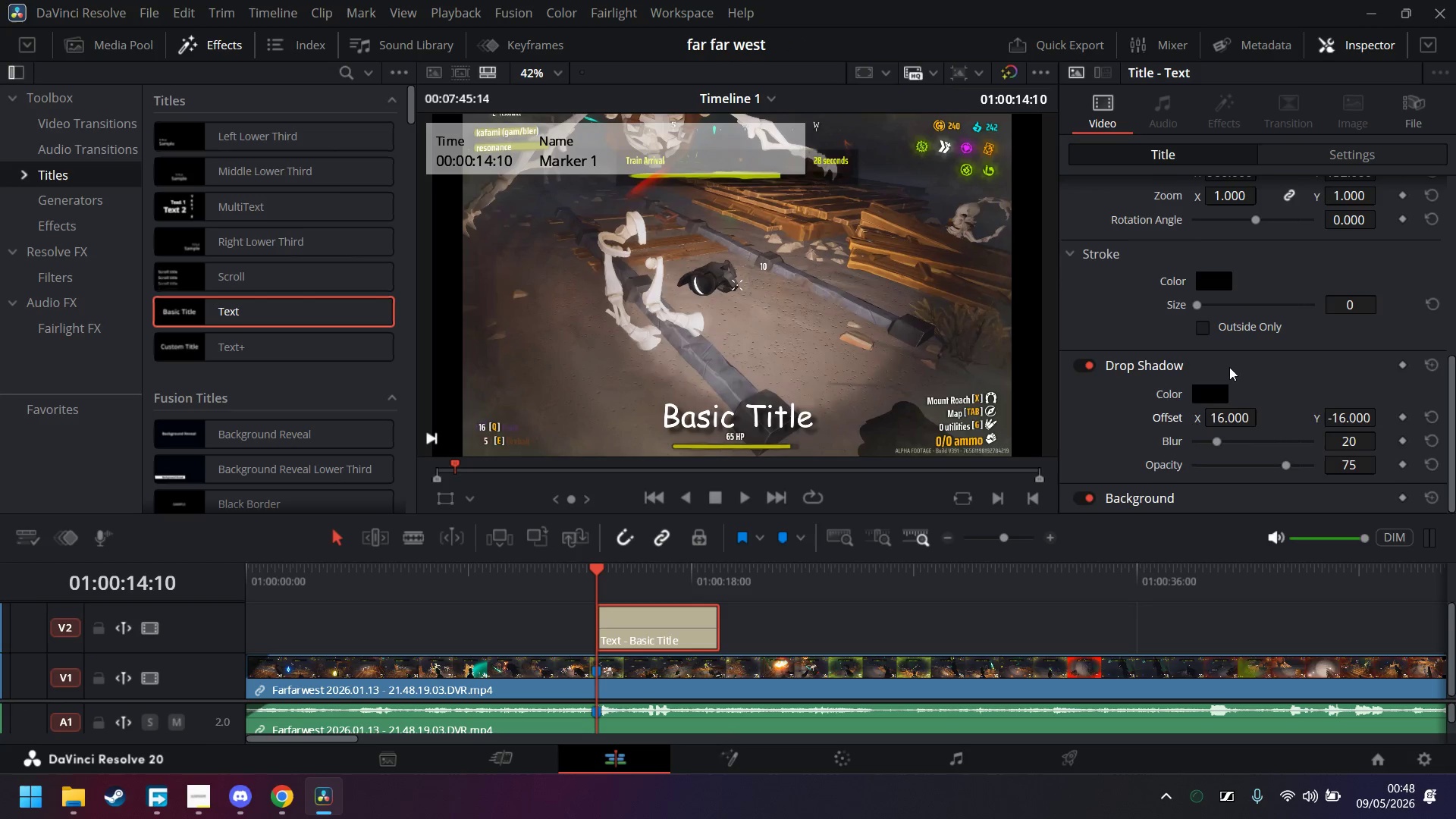 
scroll: coordinate [1229, 380], scroll_direction: up, amount: 3.0
 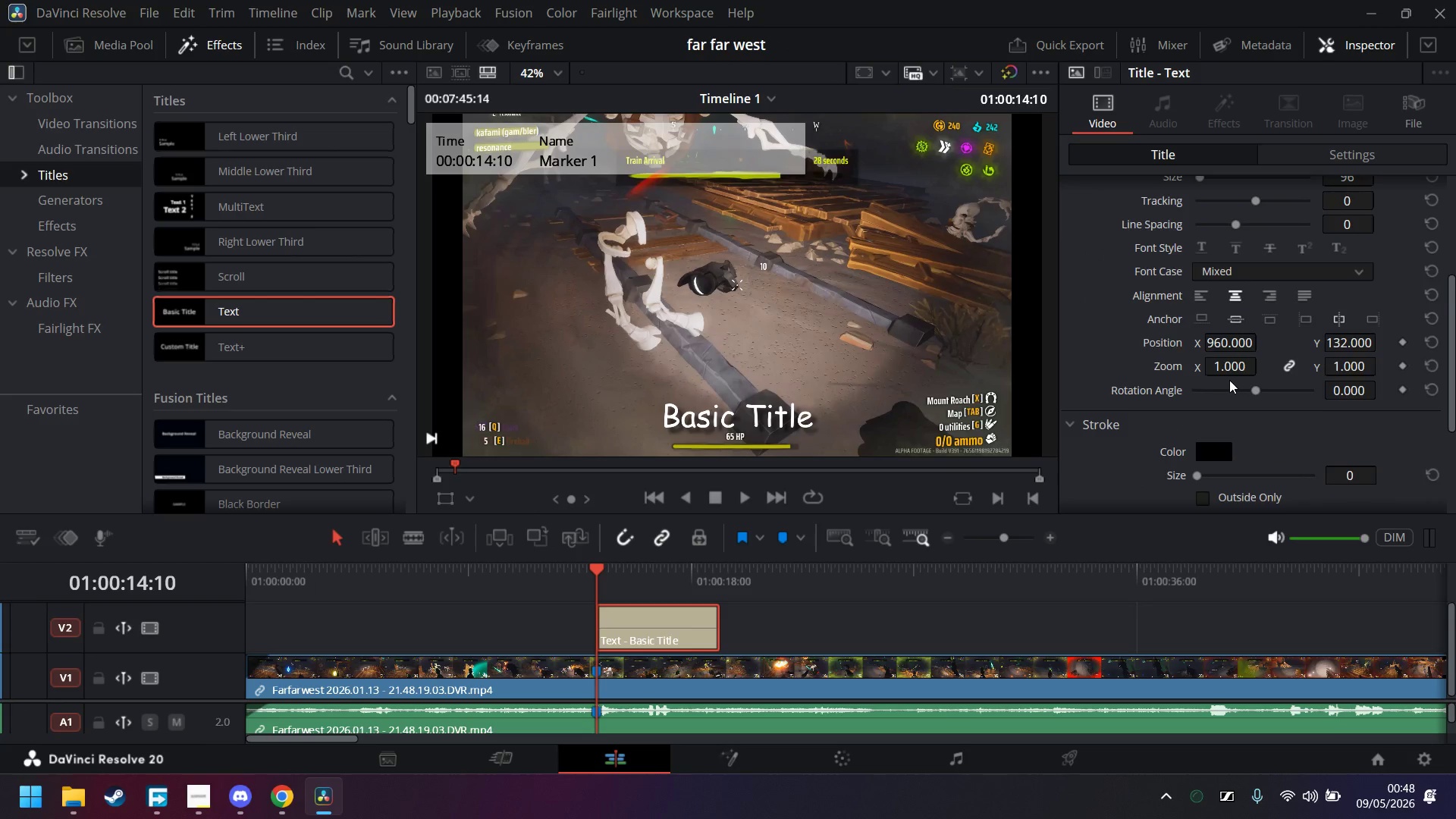 
scroll: coordinate [1231, 382], scroll_direction: down, amount: 2.0
 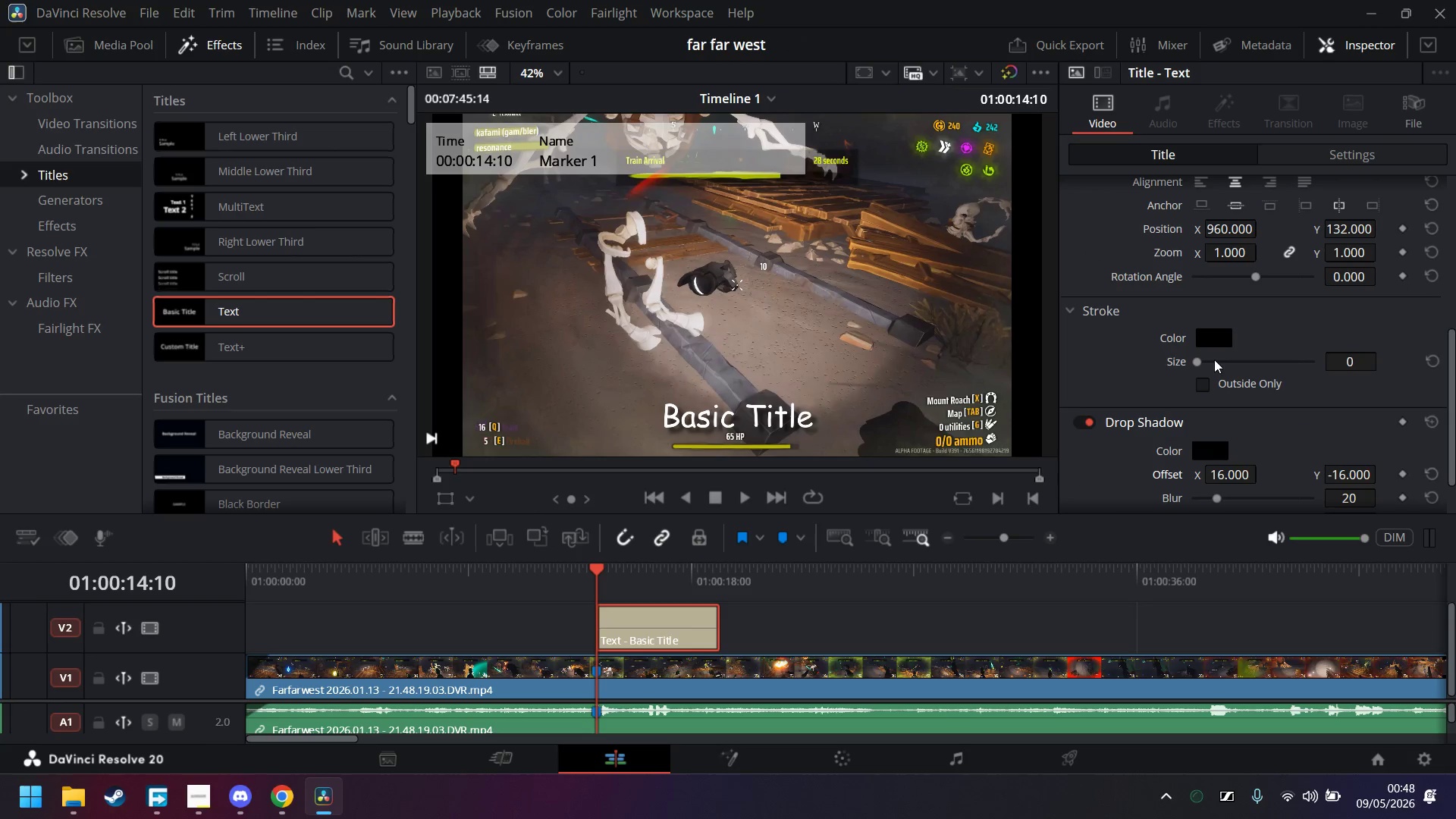 
left_click_drag(start_coordinate=[1197, 364], to_coordinate=[1207, 362])
 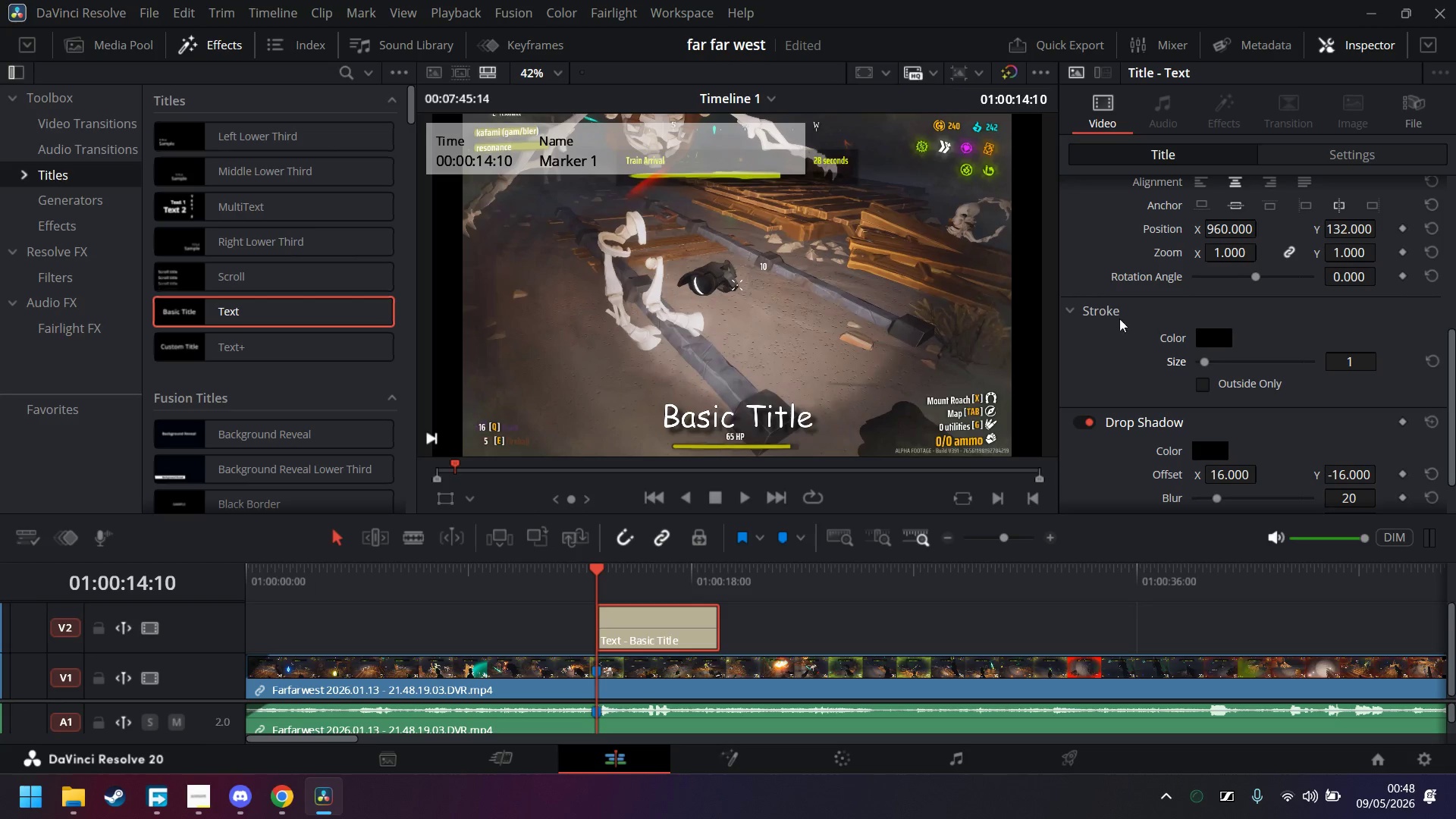 
scroll: coordinate [1114, 319], scroll_direction: up, amount: 6.0
 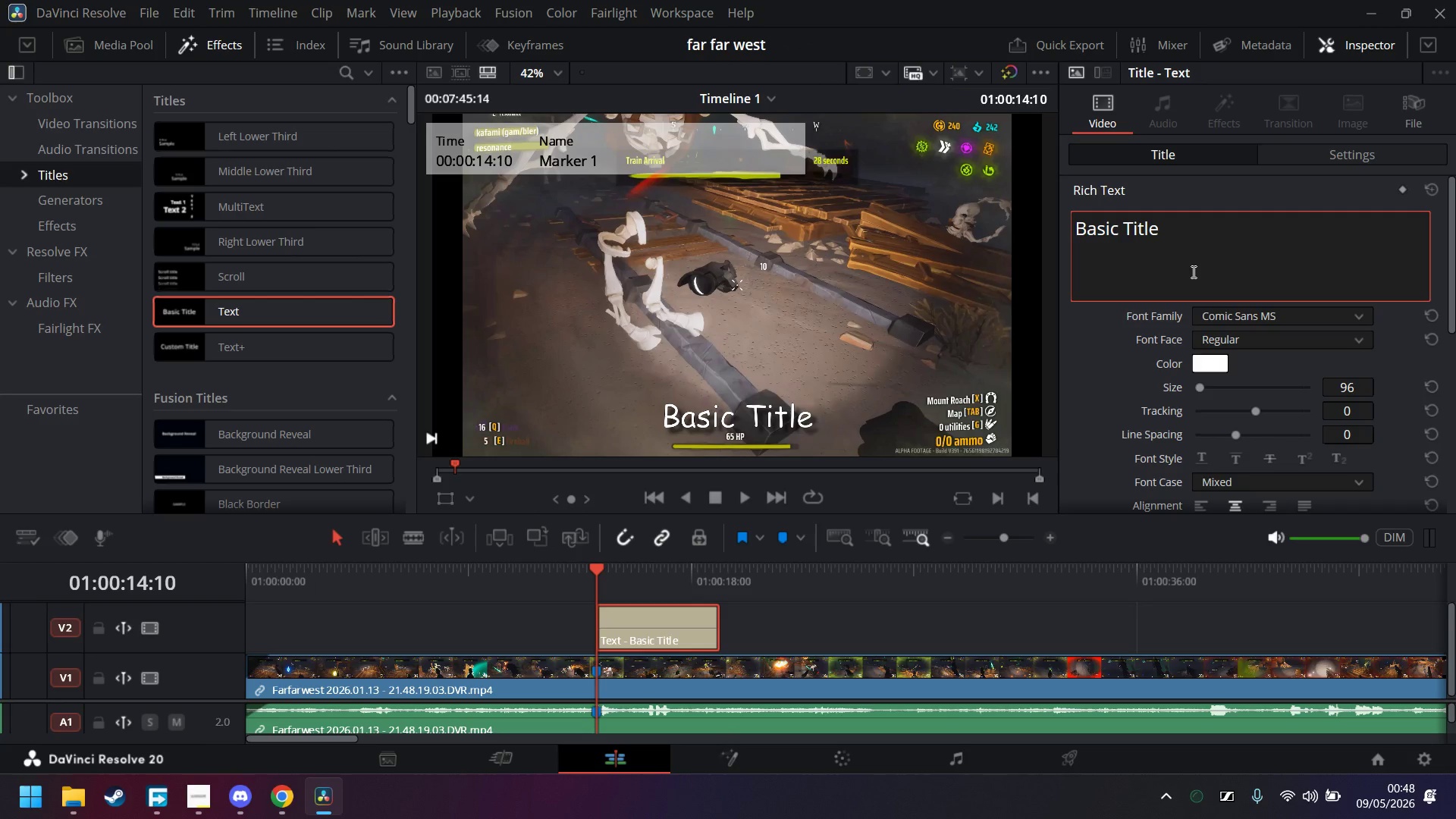 
left_click_drag(start_coordinate=[1217, 244], to_coordinate=[1001, 230])
 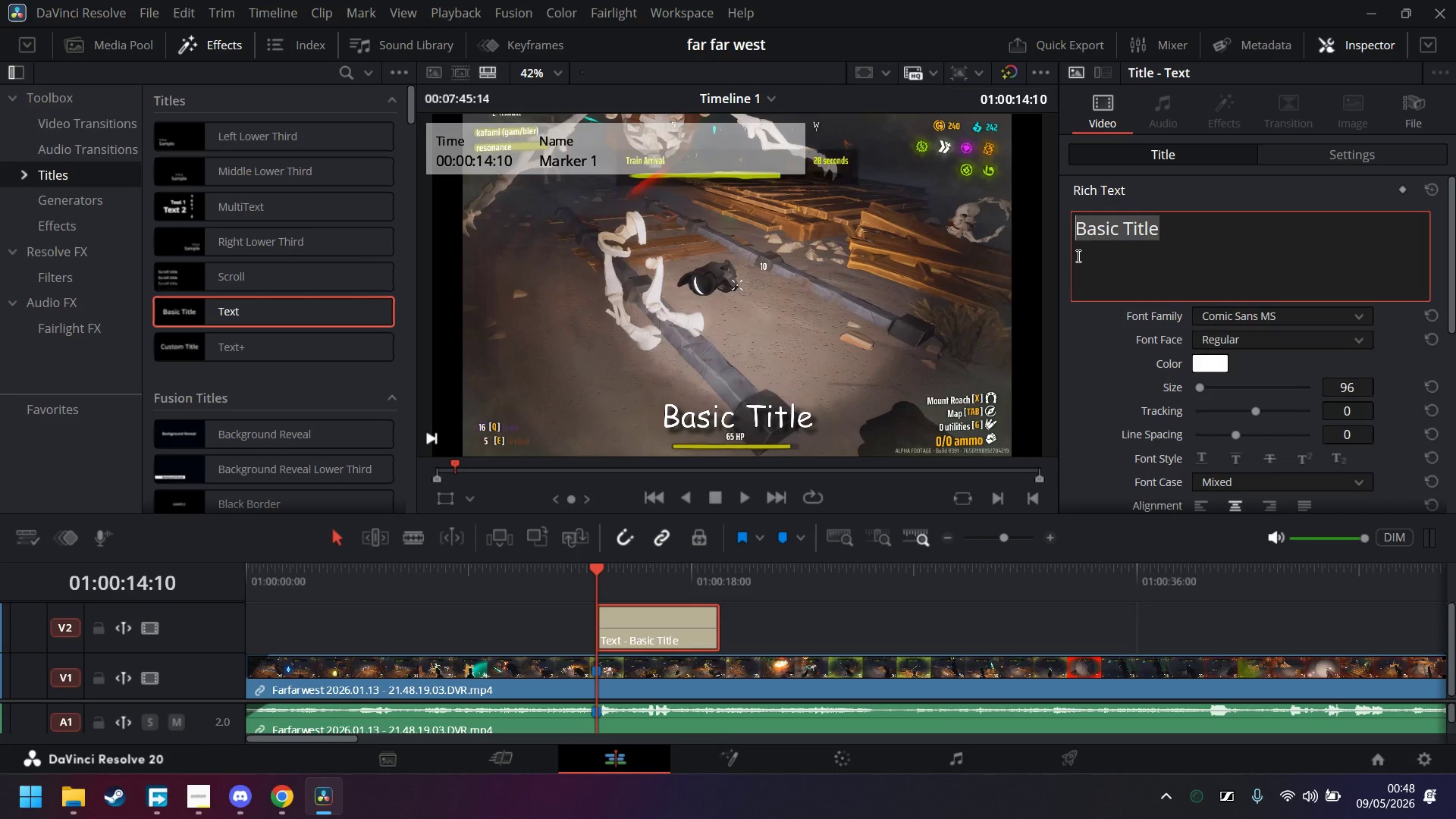 
type(Kaf : ")
key(Backspace)
type(I'm out)
 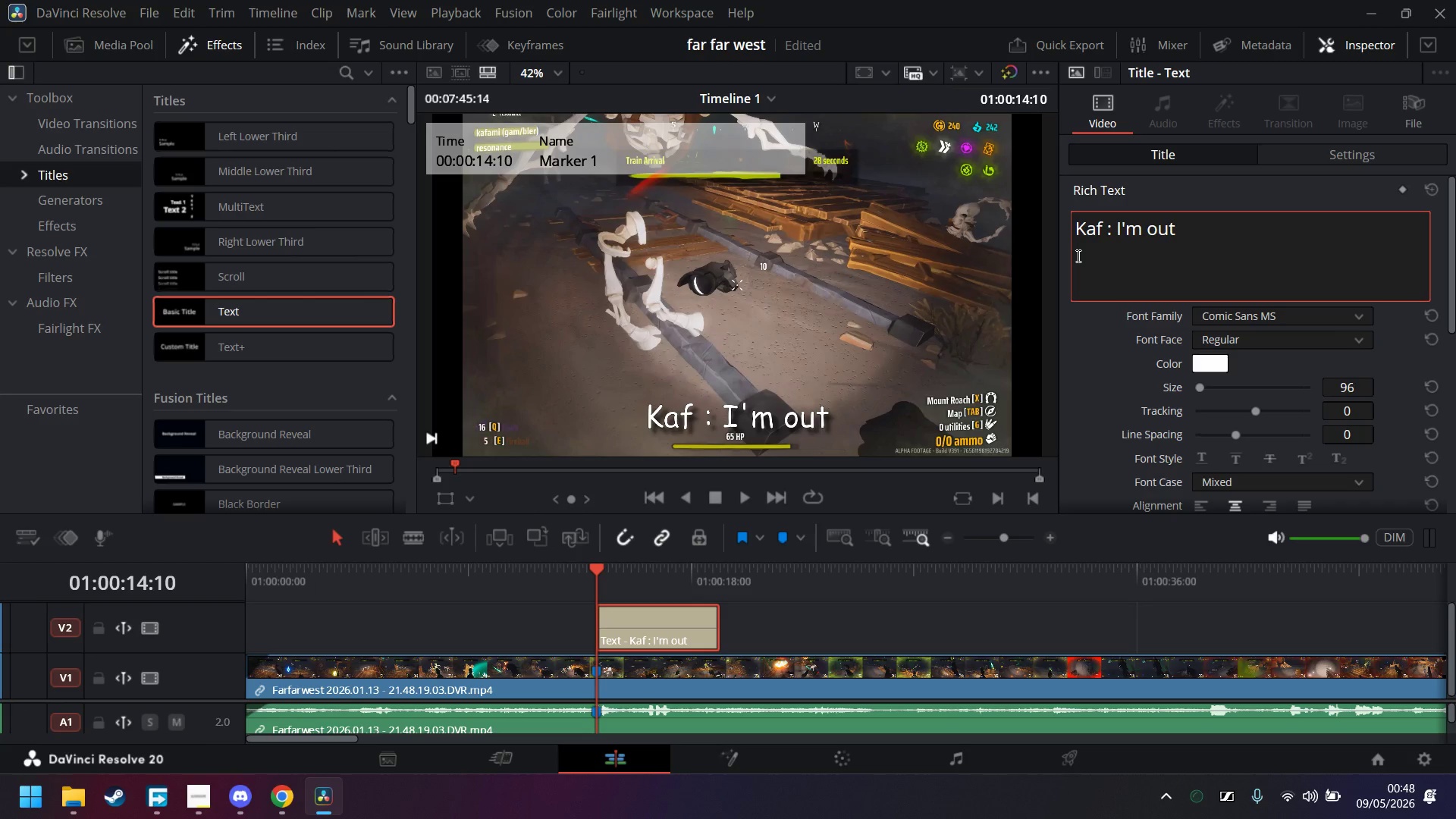 
double_click([1357, 387])
 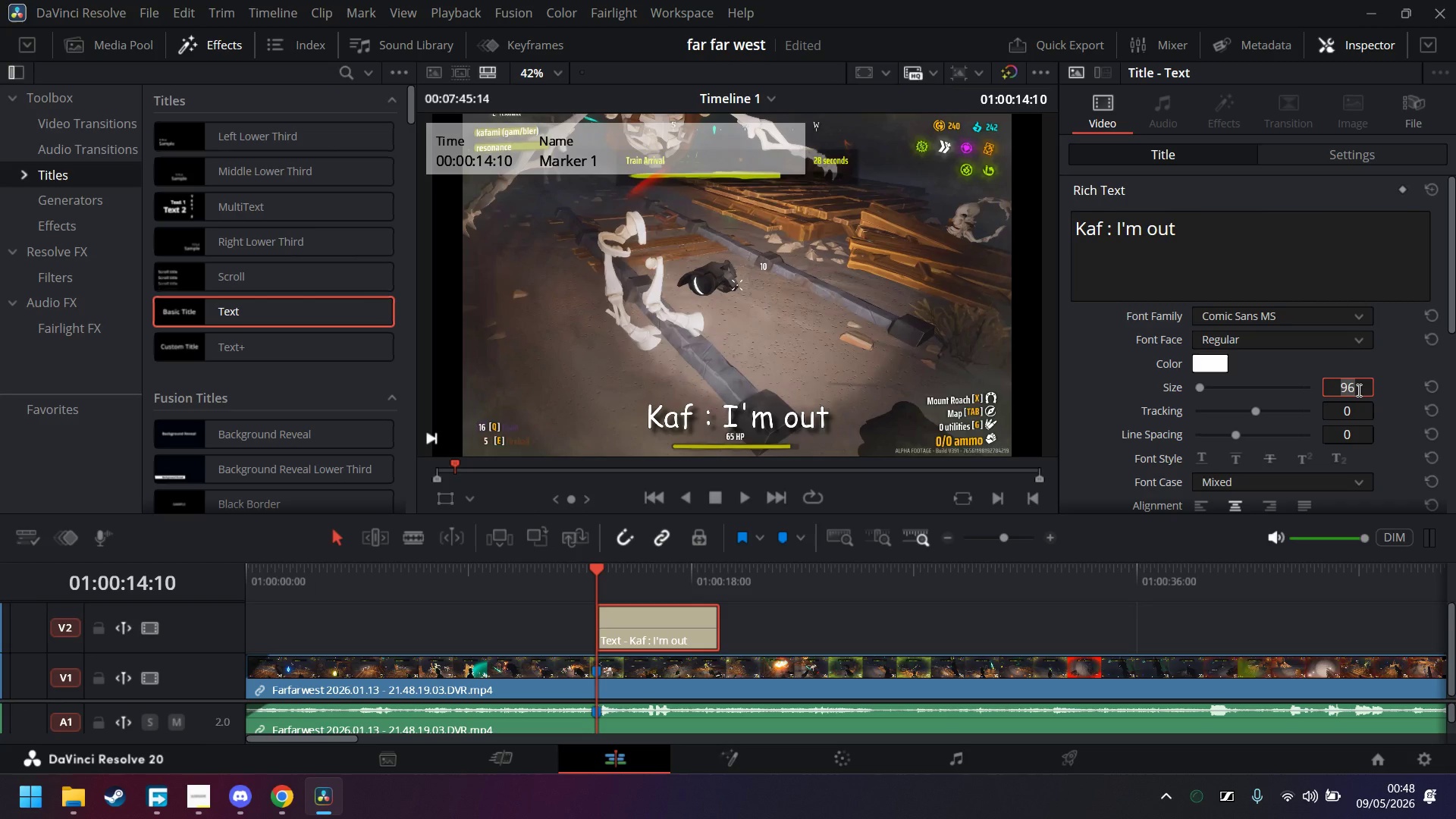 
type(48)
 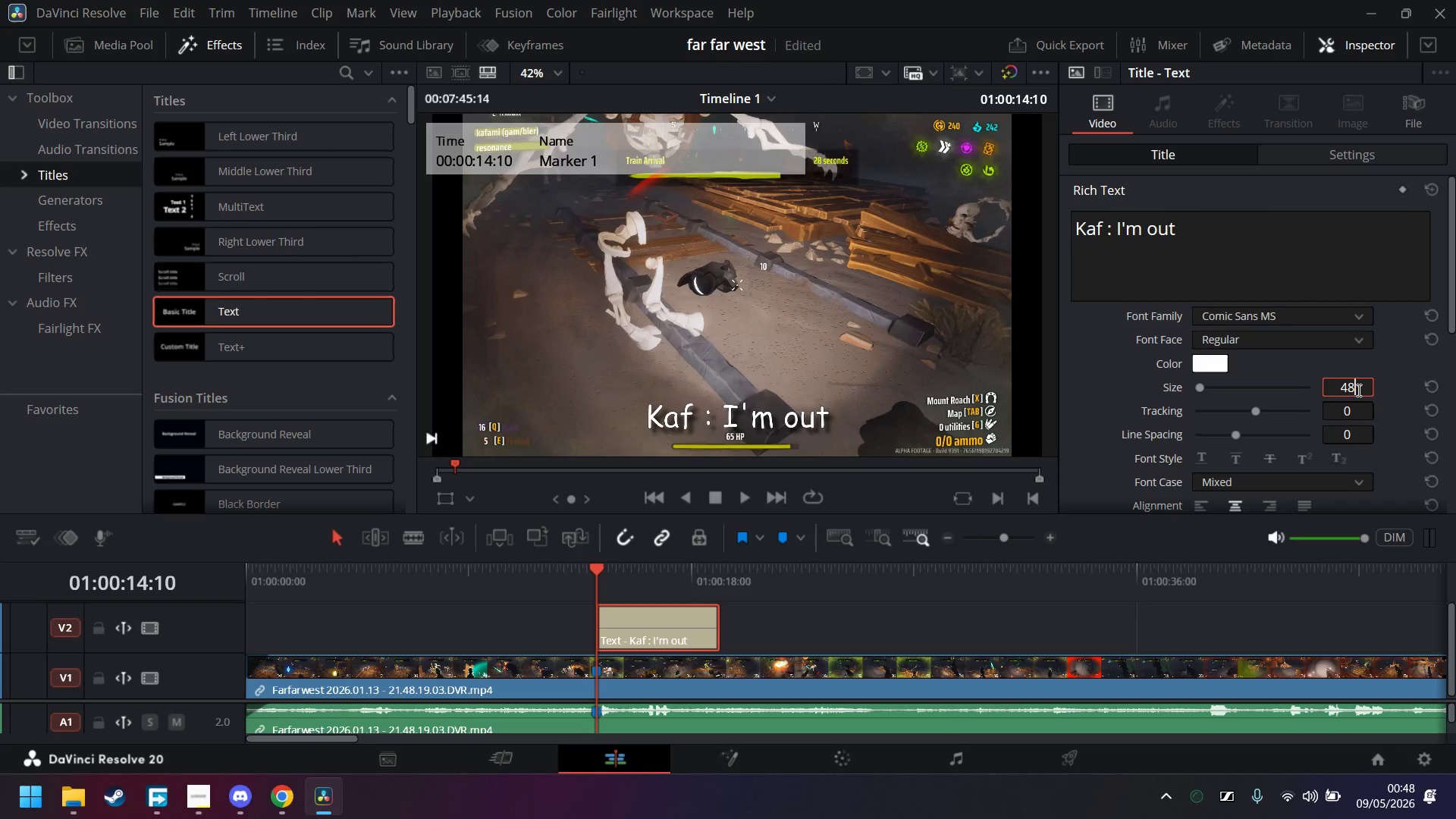 
key(Enter)
 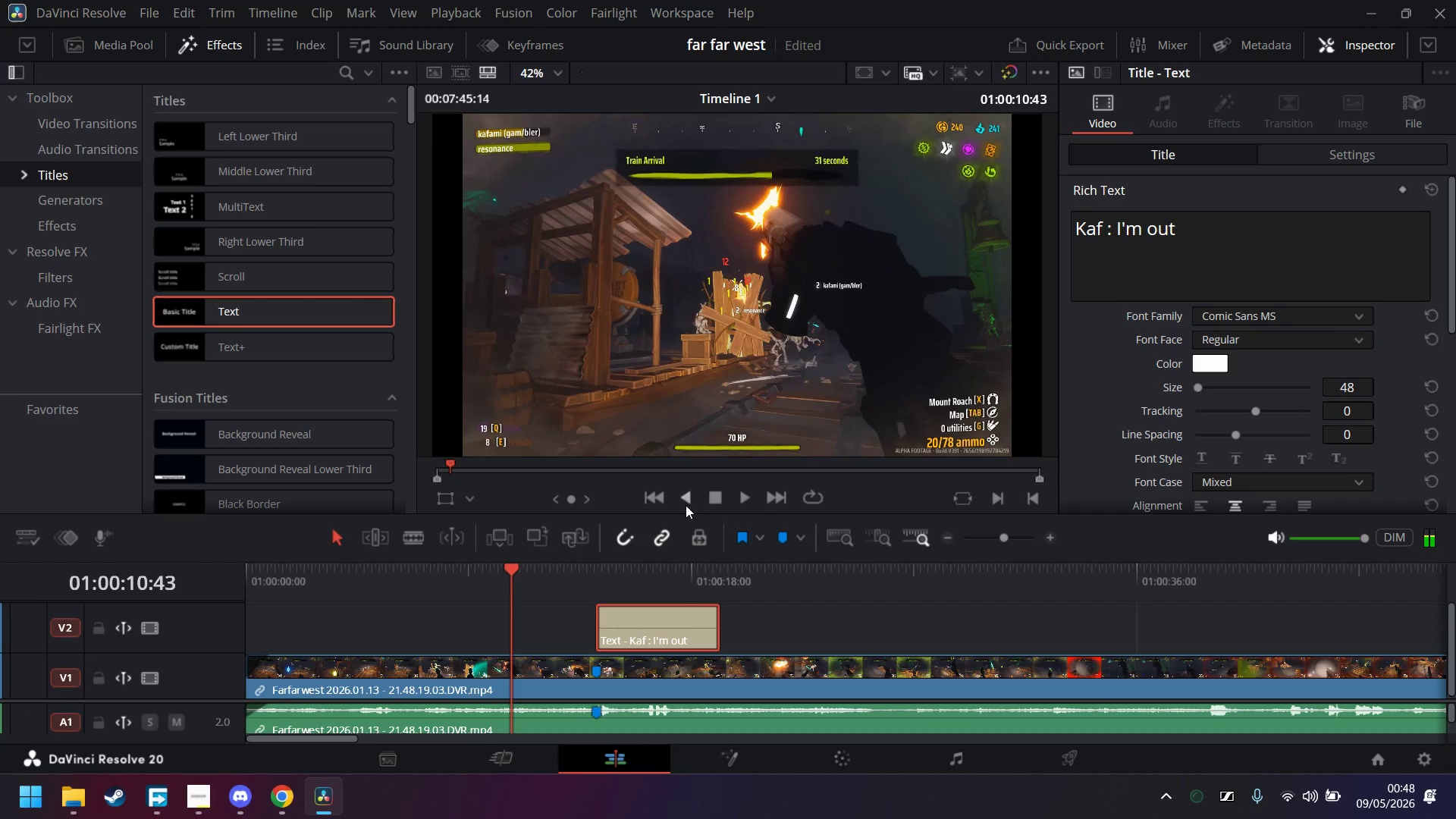 
wait(13.73)
 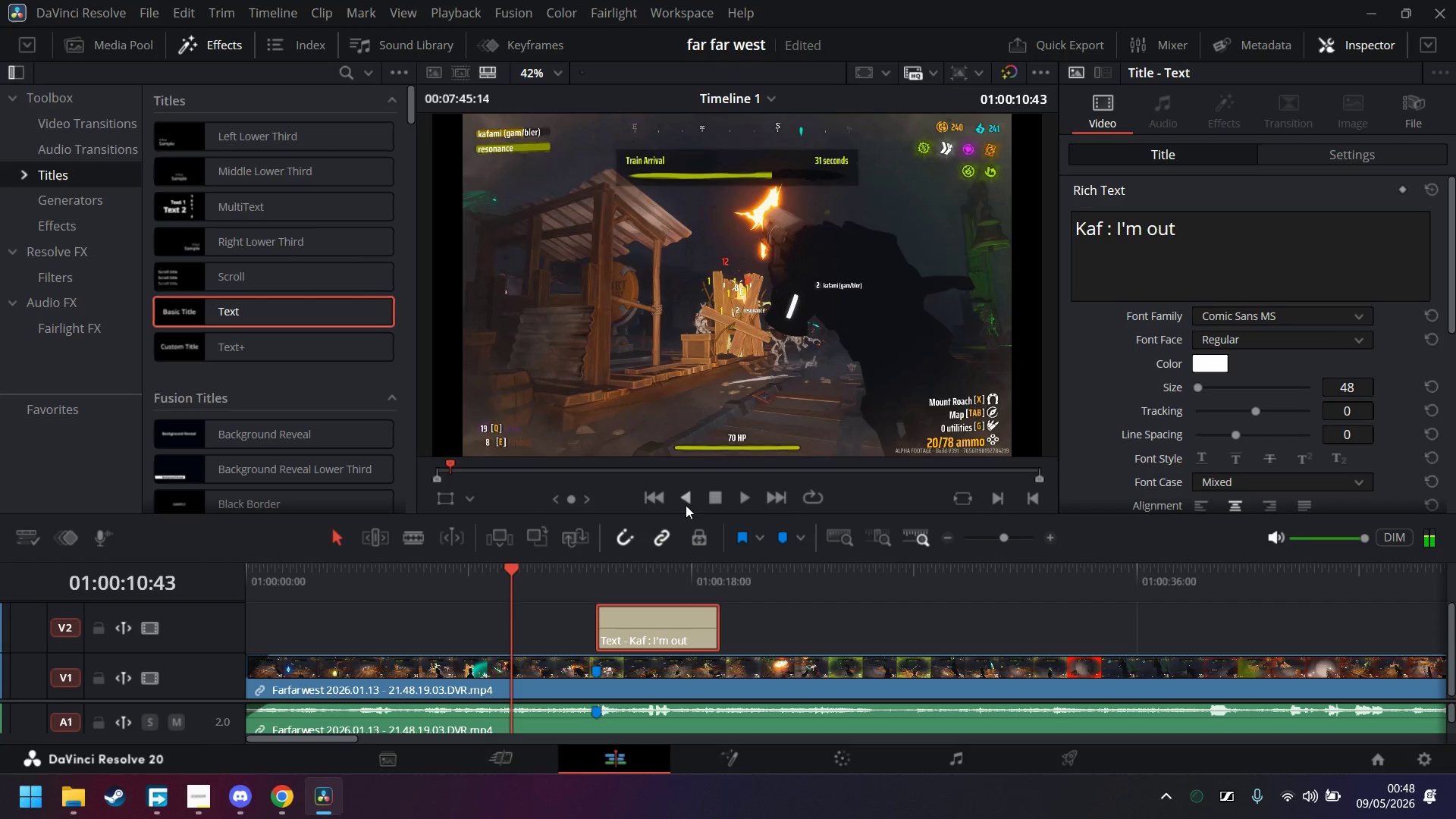 
left_click([704, 492])
 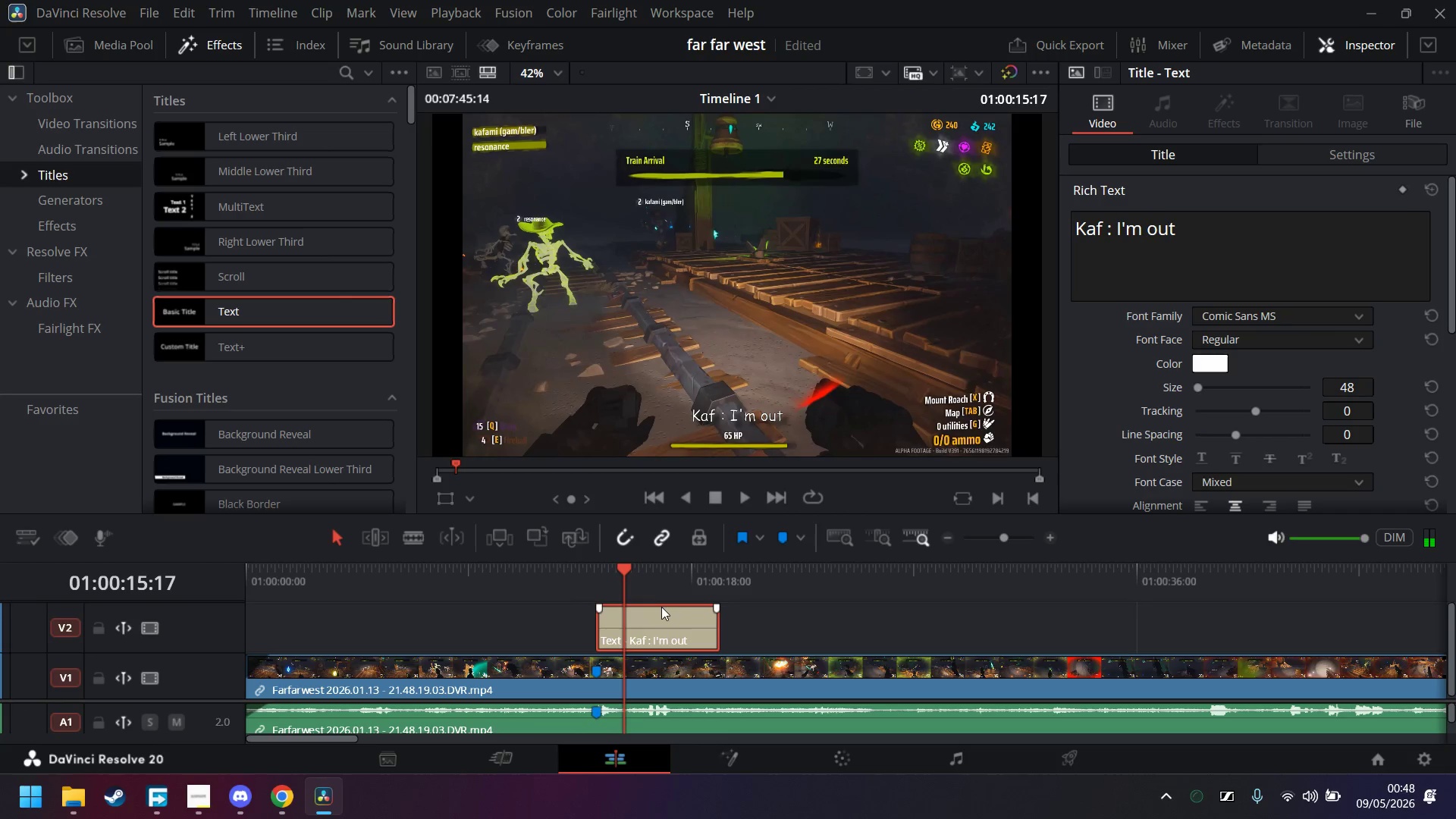 
key(B)
 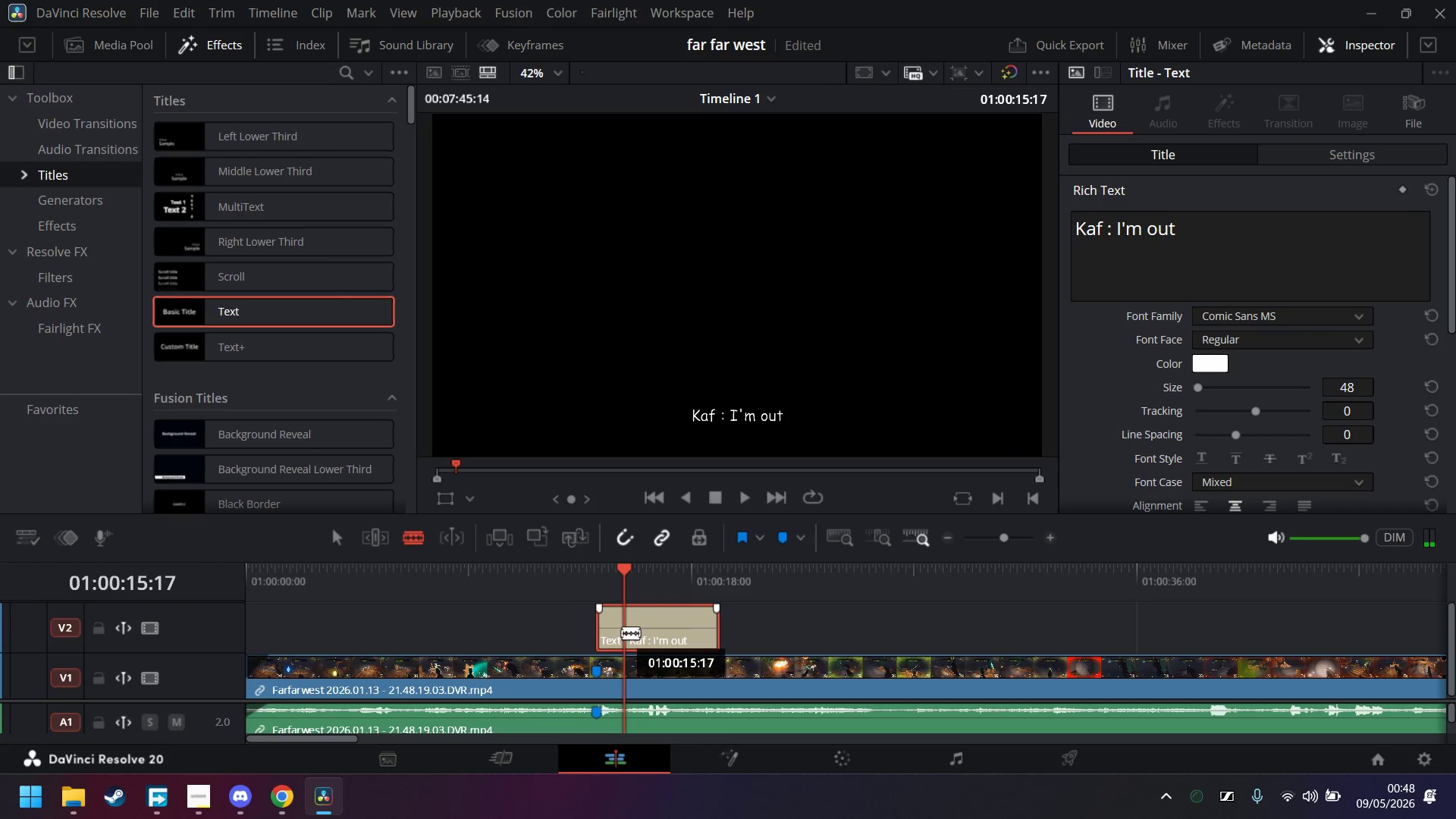 
left_click([623, 631])
 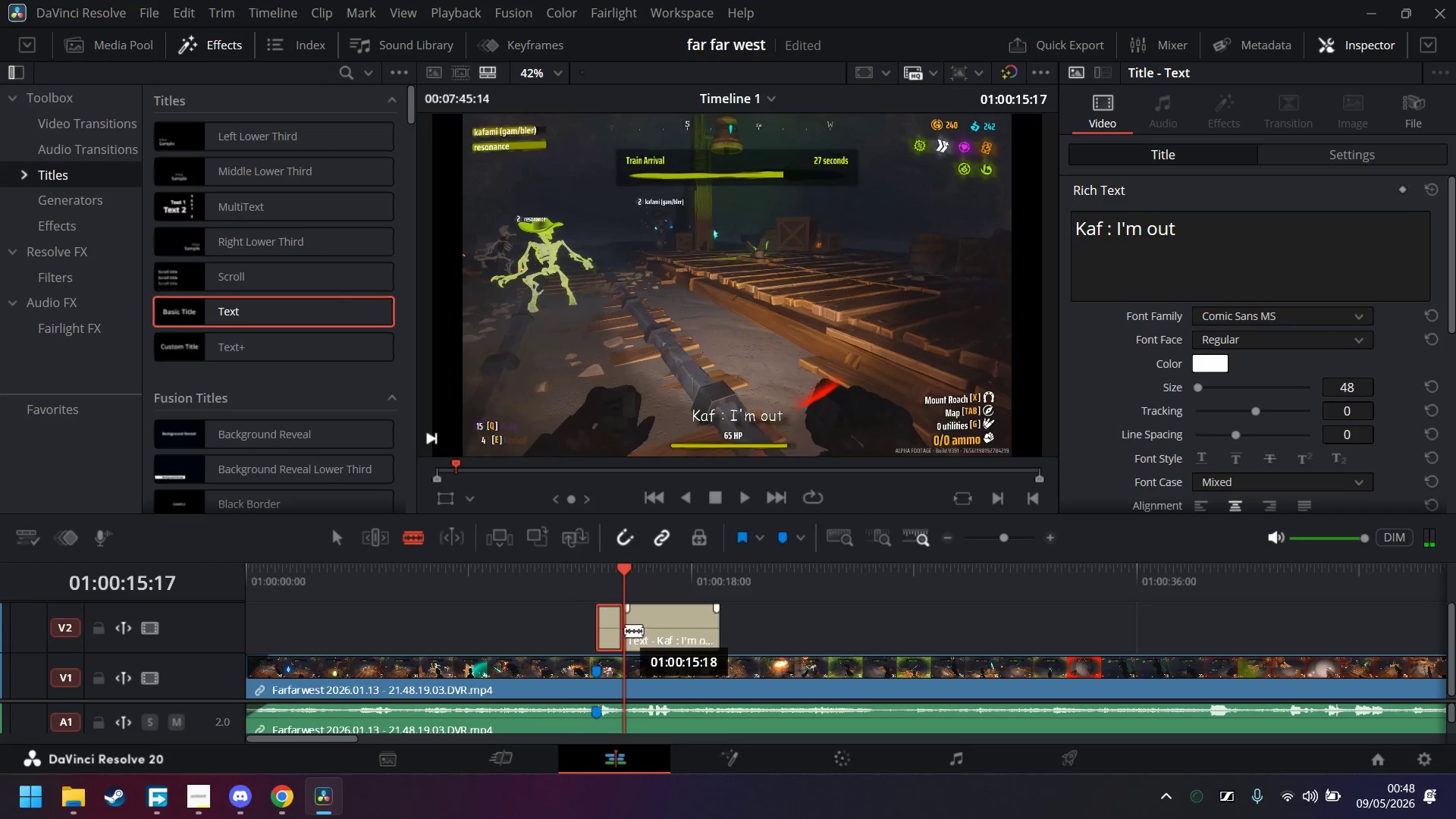 
key(A)
 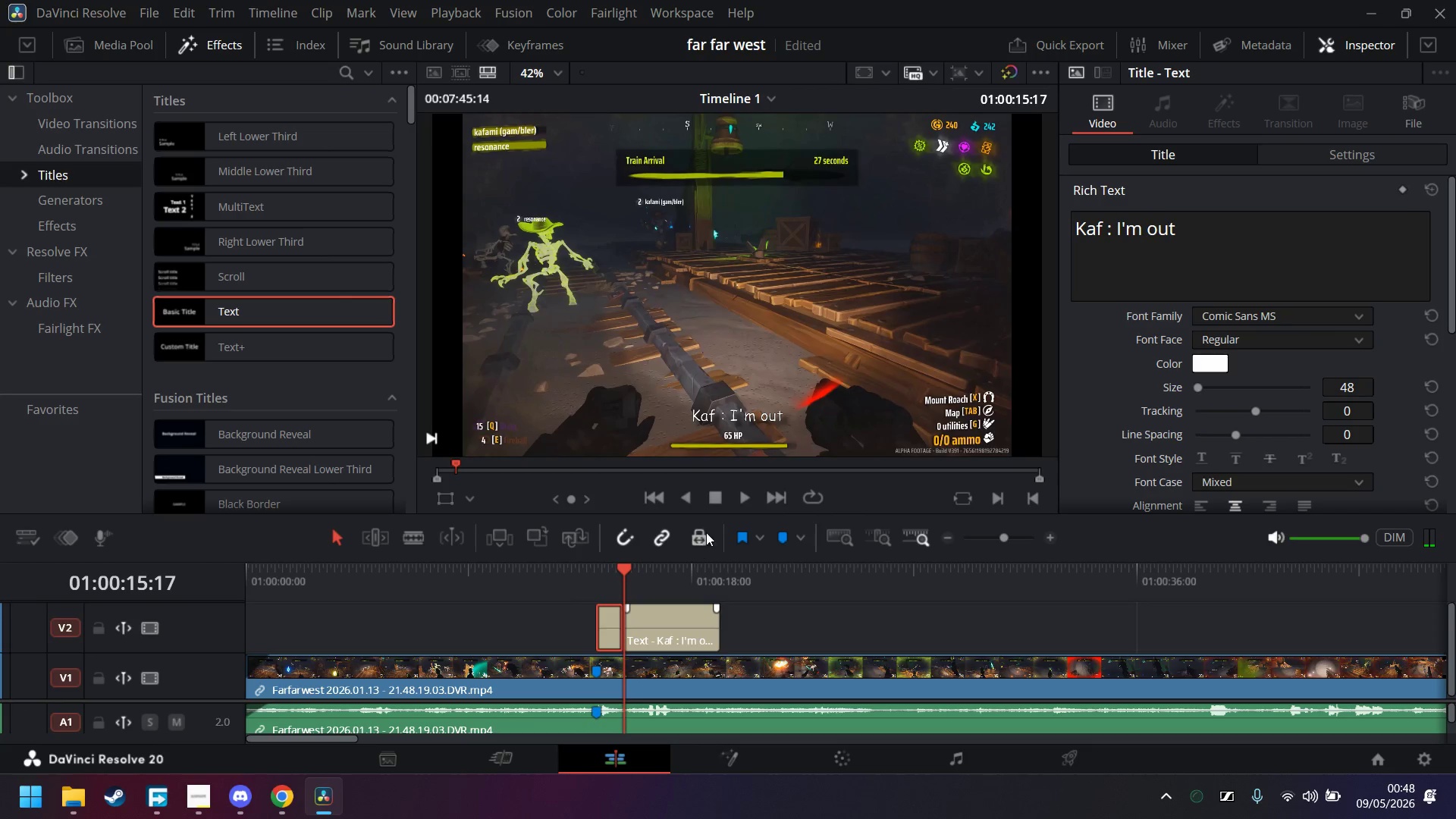 
left_click([736, 499])
 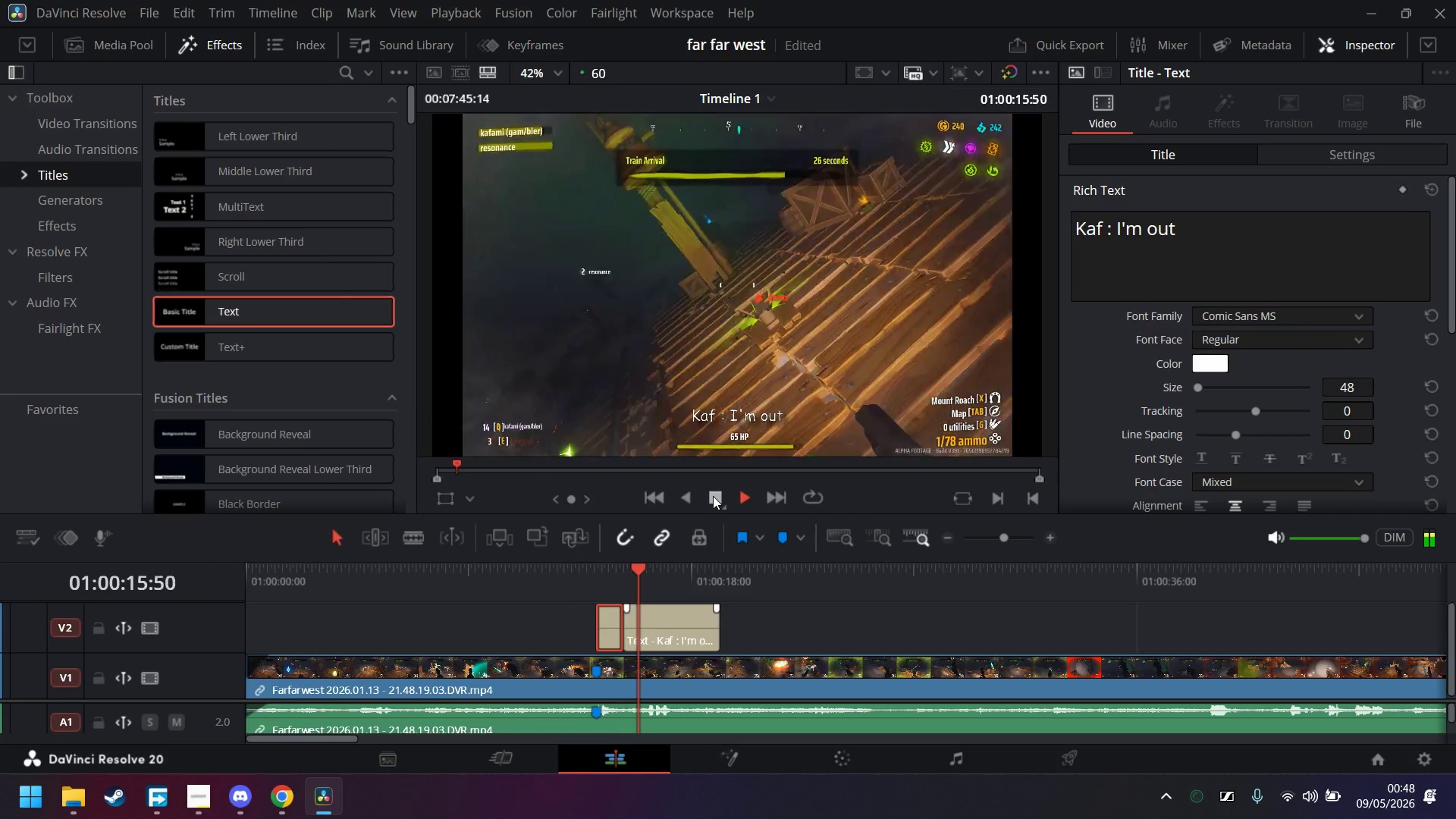 
left_click([713, 494])
 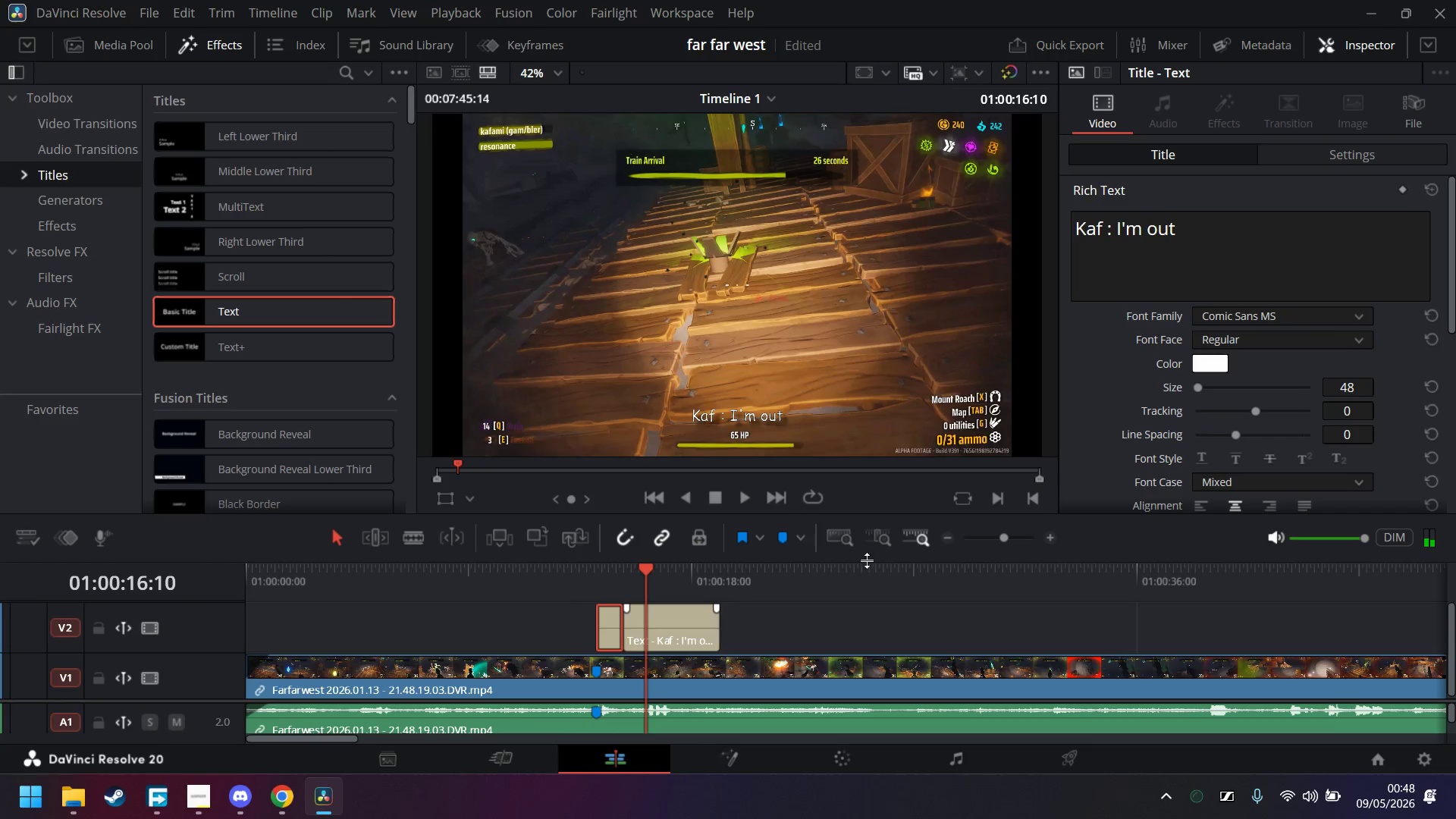 
left_click([1049, 538])
 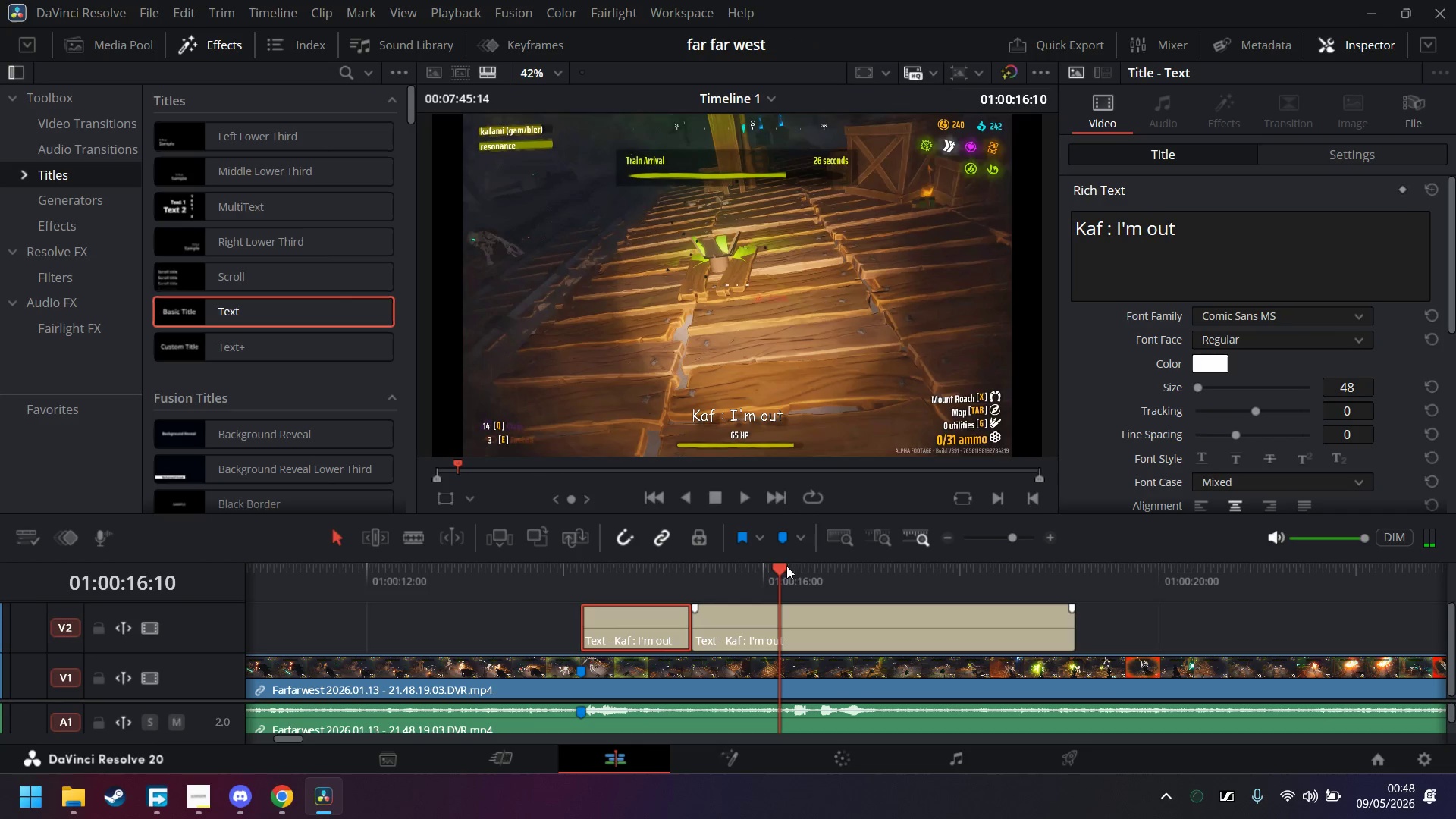 
left_click_drag(start_coordinate=[781, 563], to_coordinate=[789, 568])
 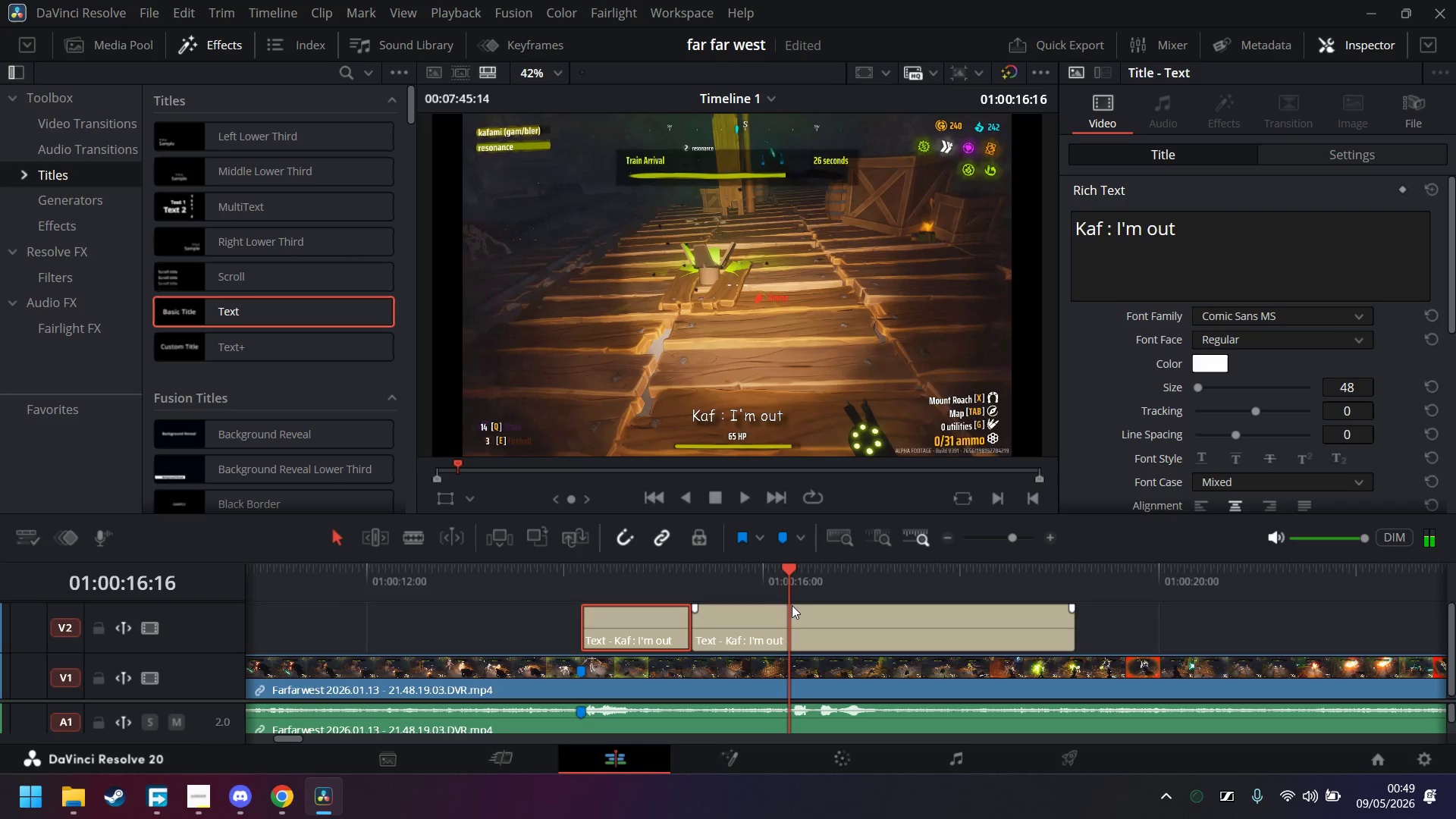 
left_click_drag(start_coordinate=[818, 620], to_coordinate=[912, 625])
 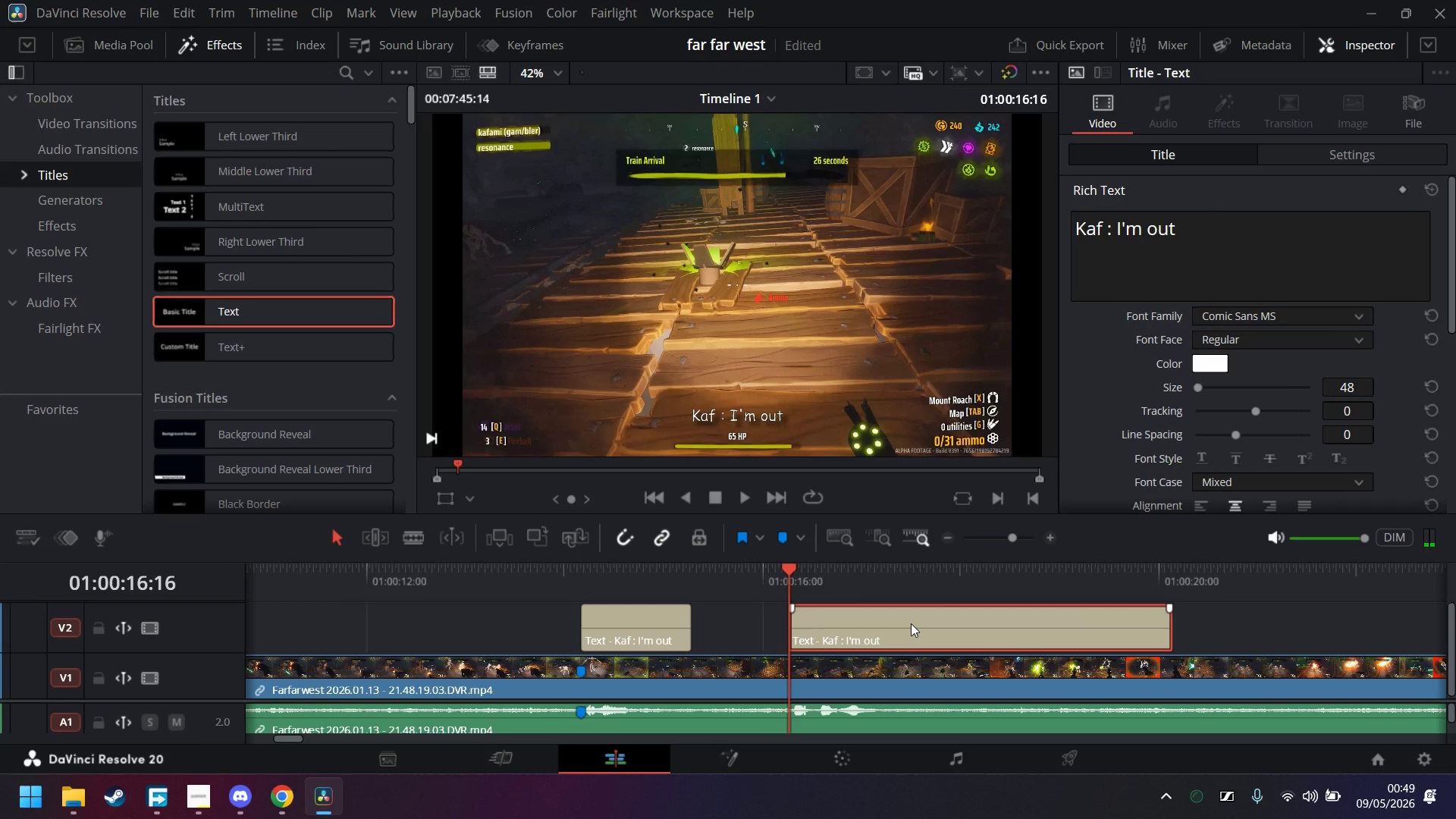 
left_click([911, 623])
 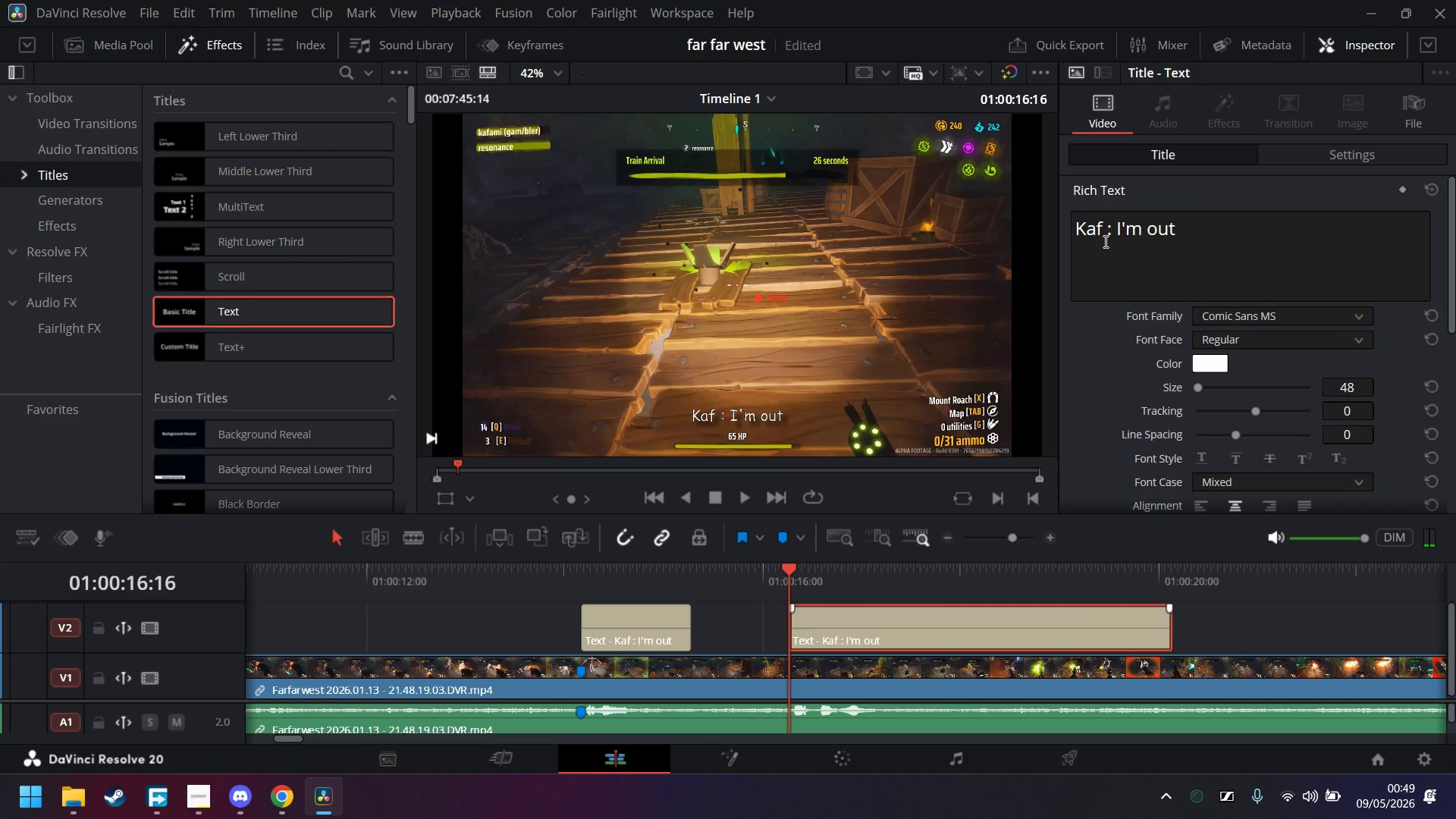 
left_click_drag(start_coordinate=[1103, 233], to_coordinate=[1026, 229])
 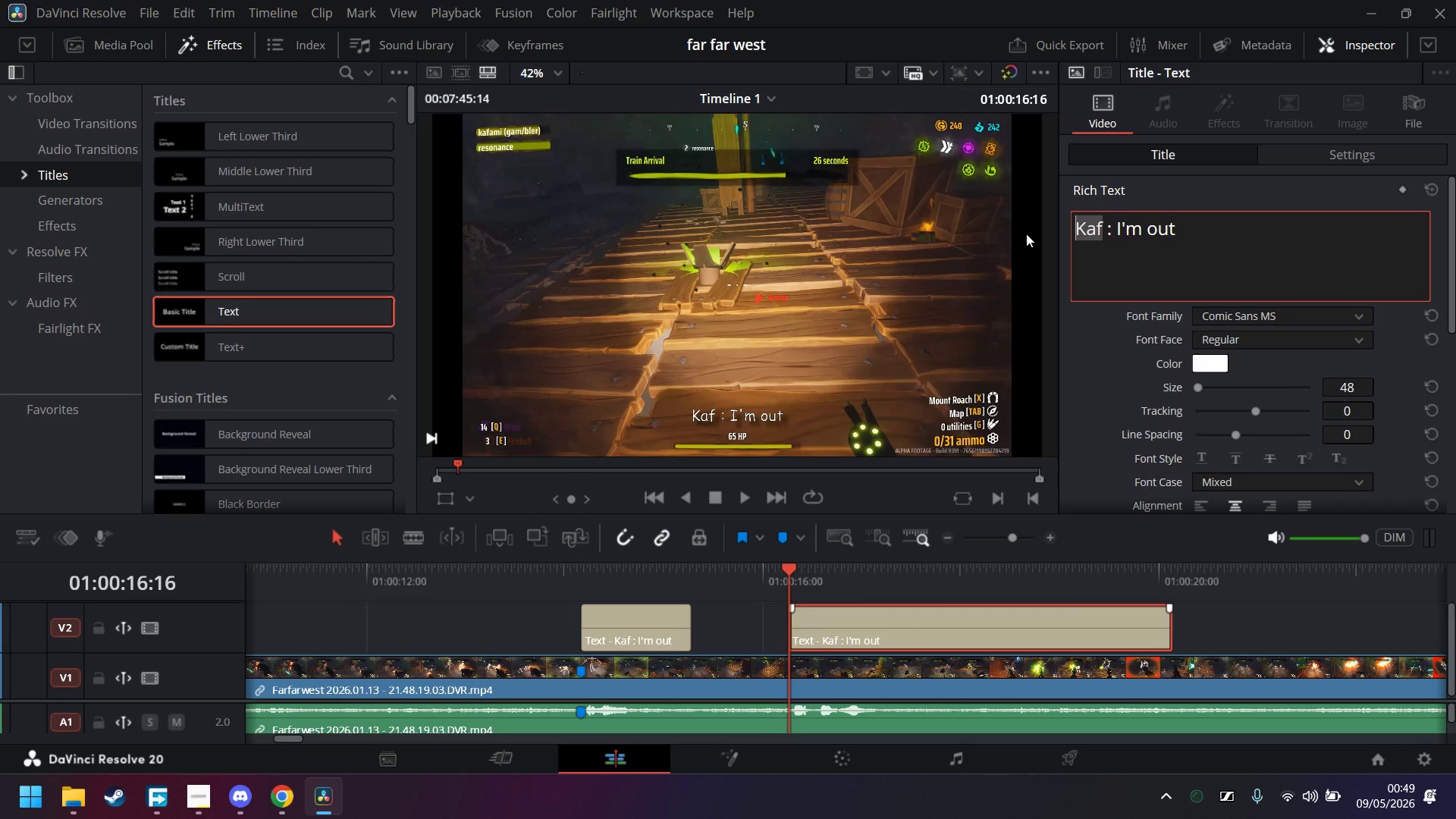 
type(Me)
 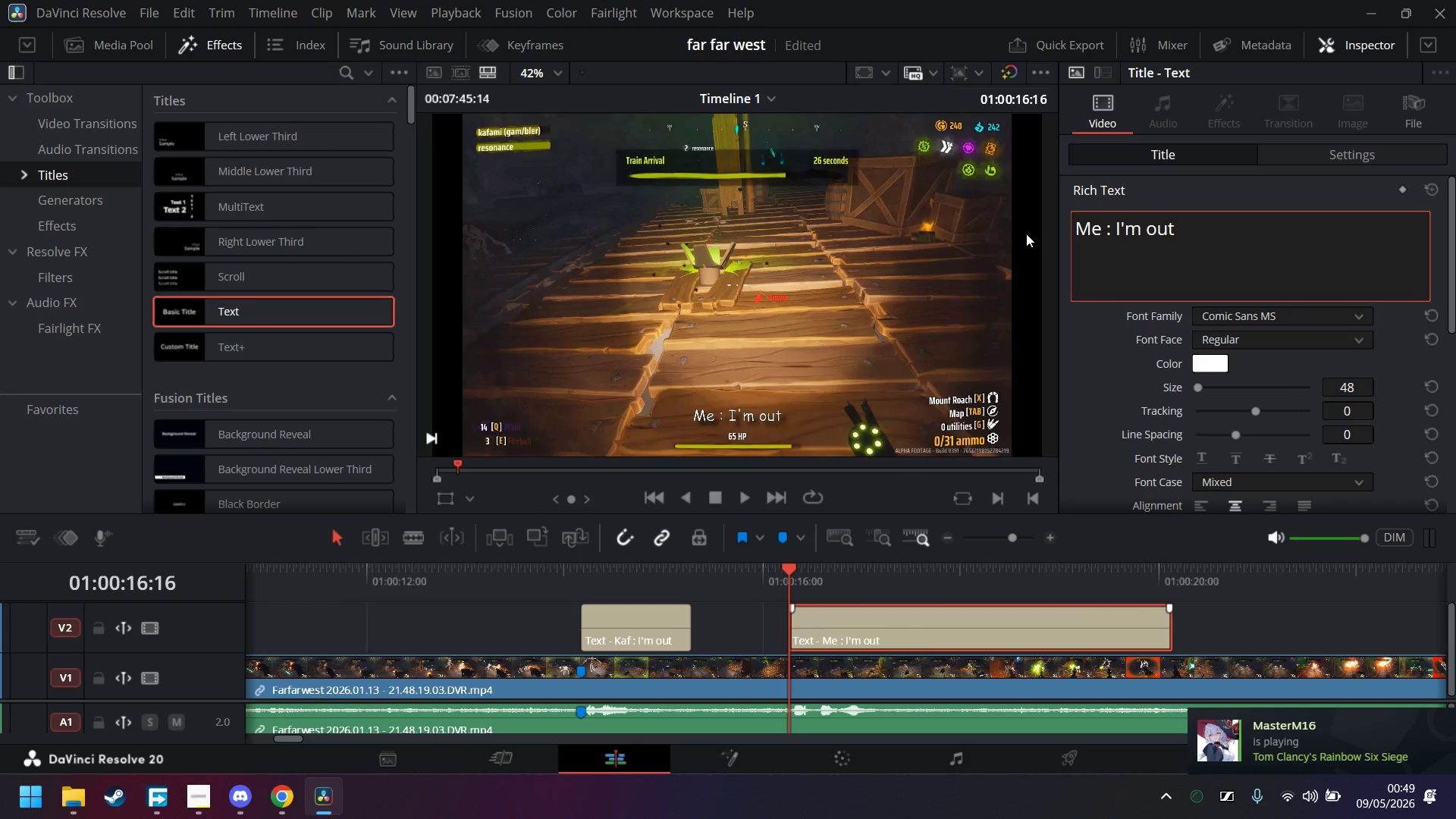 
key(Space)
 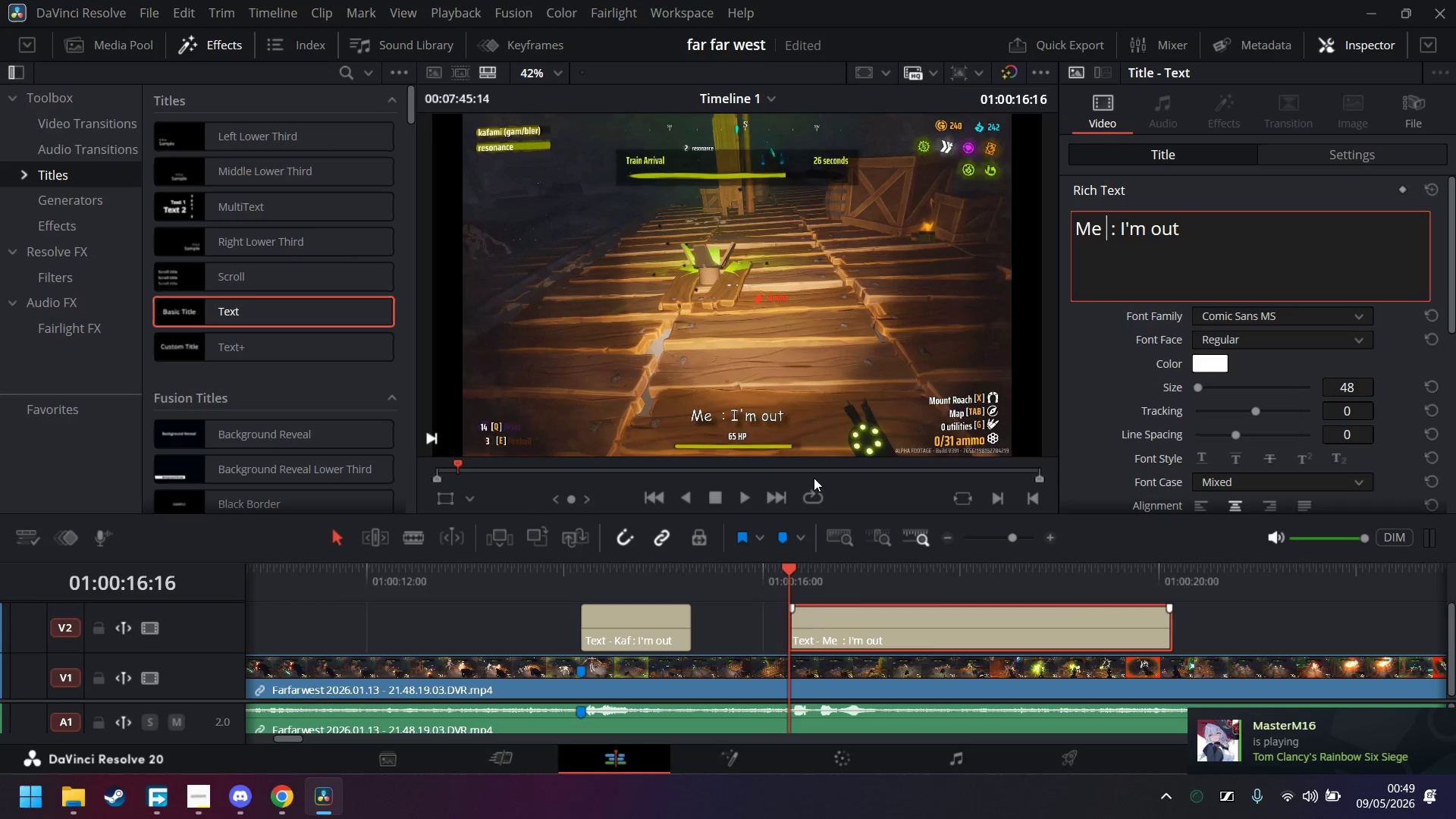 
key(Control+Z)
 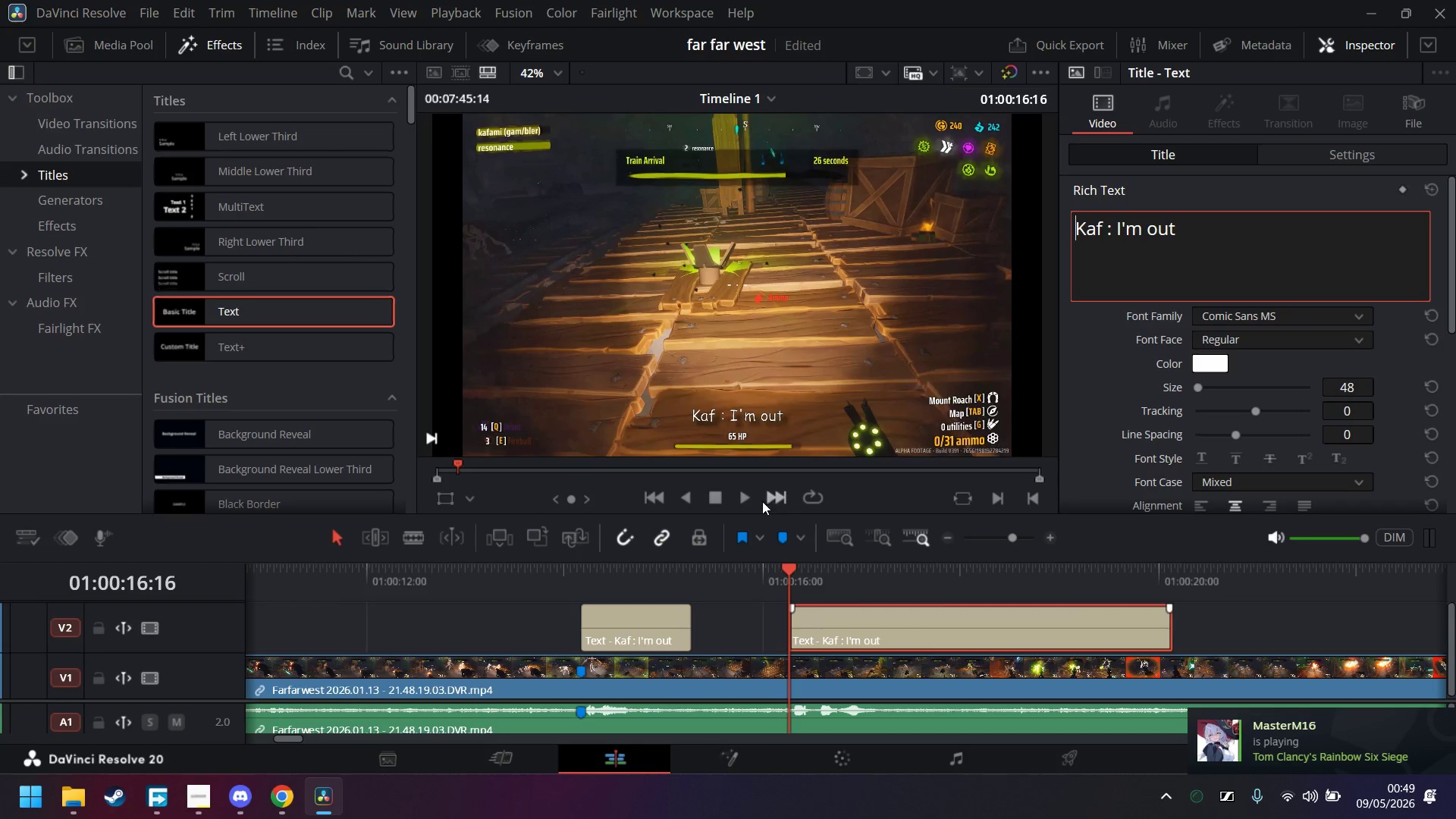 
left_click([738, 488])
 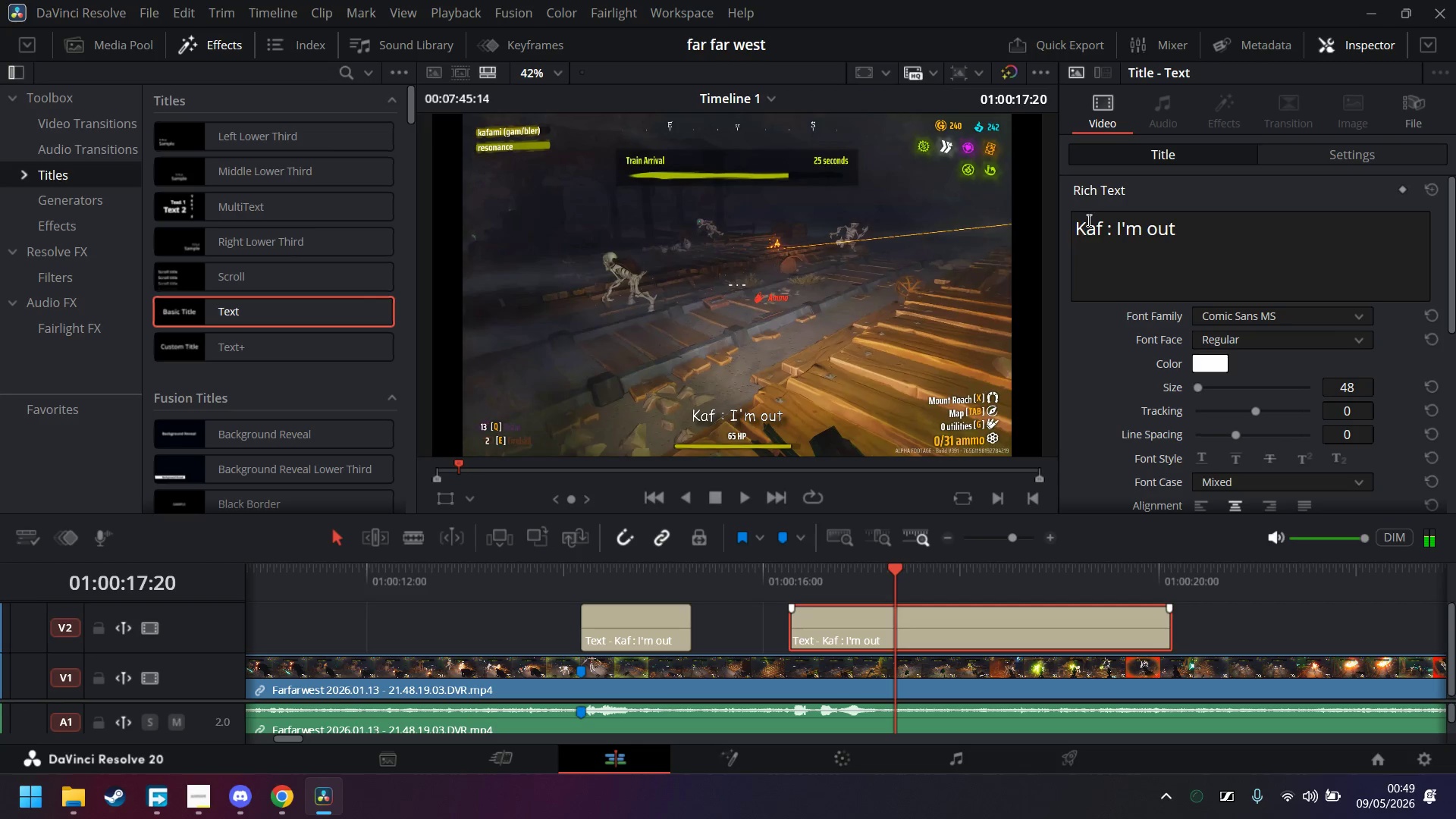 
left_click_drag(start_coordinate=[1104, 231], to_coordinate=[930, 229])
 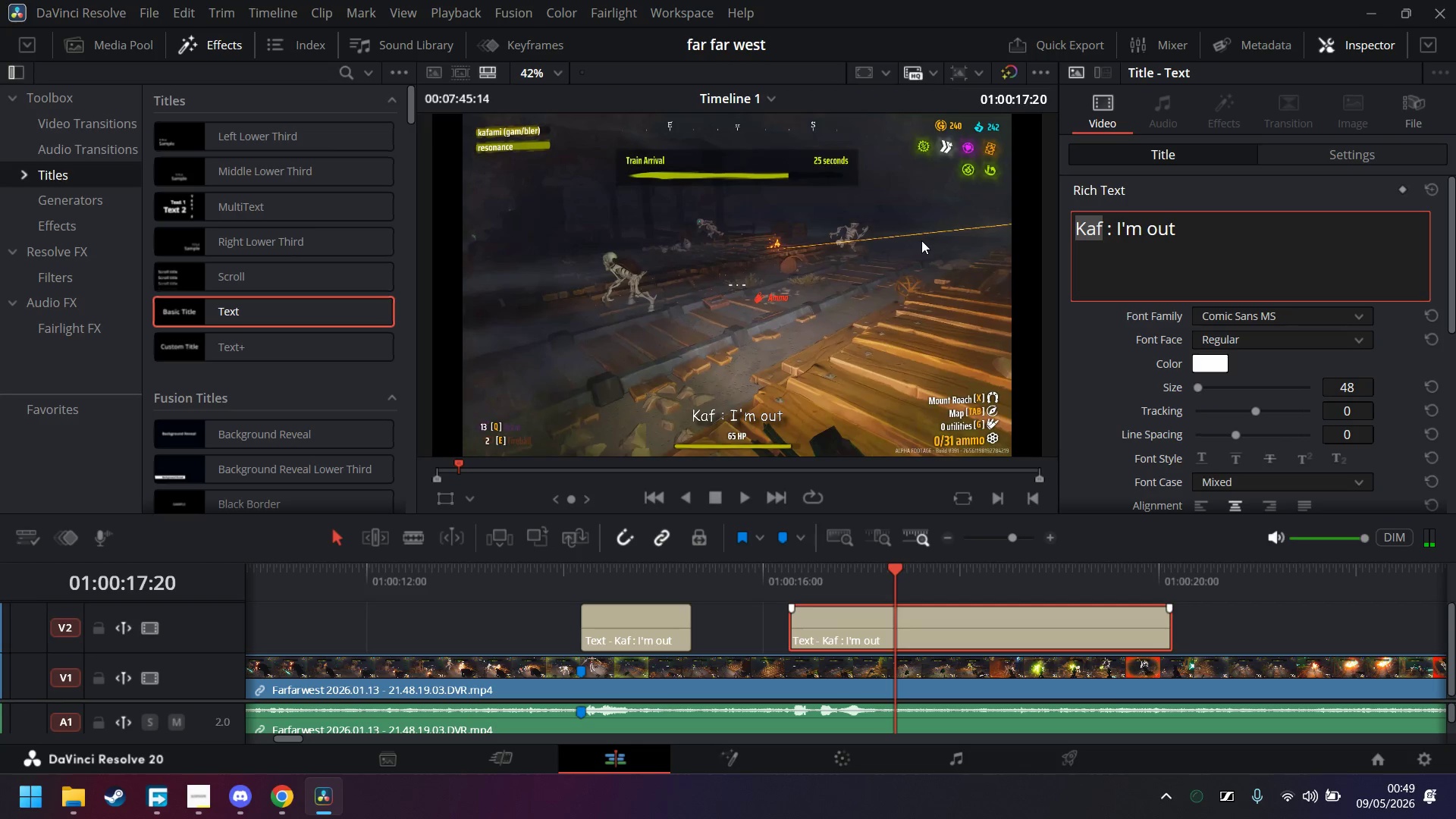 
type(Me)
 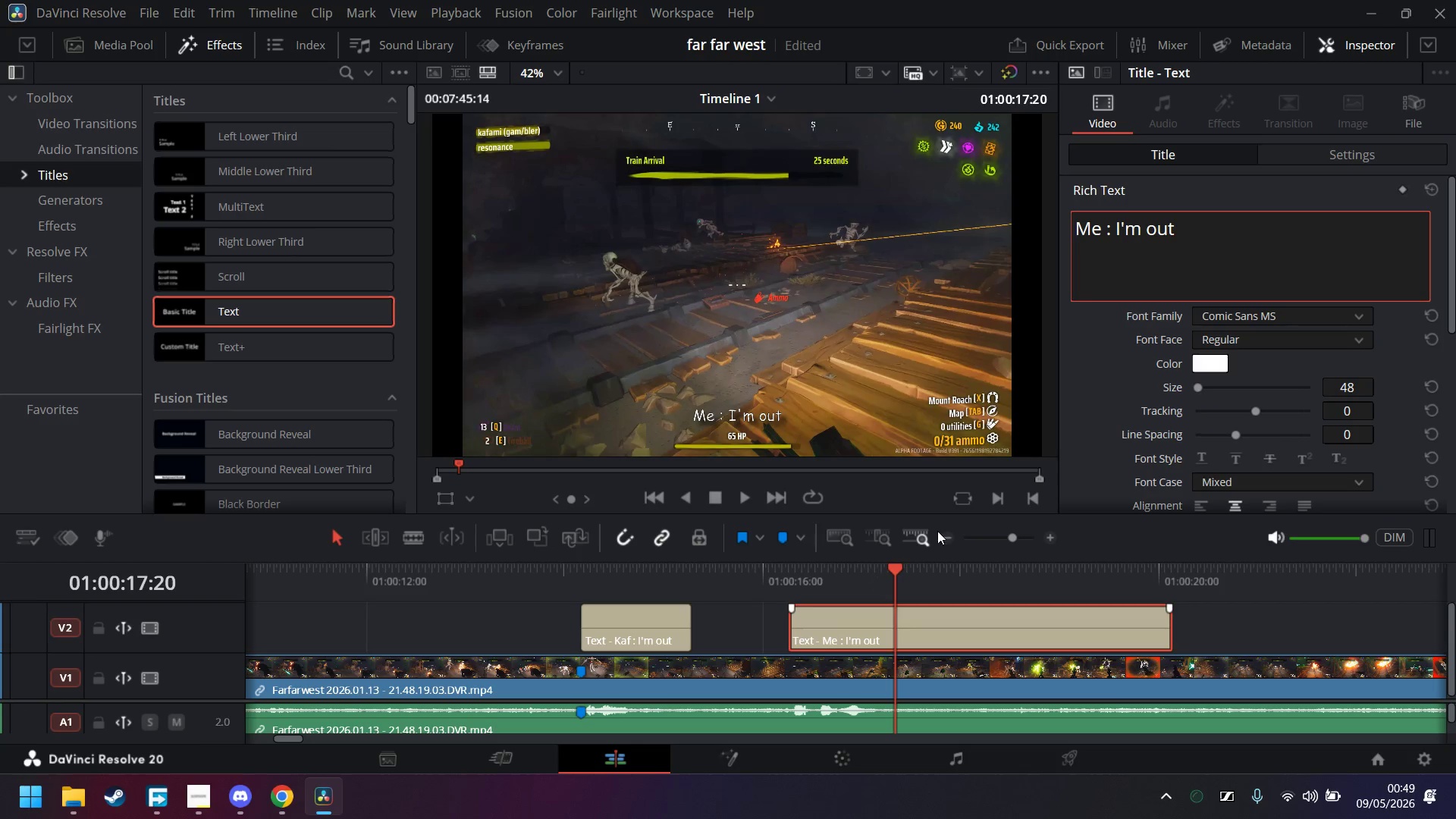 
left_click_drag(start_coordinate=[1195, 234], to_coordinate=[1117, 233])
 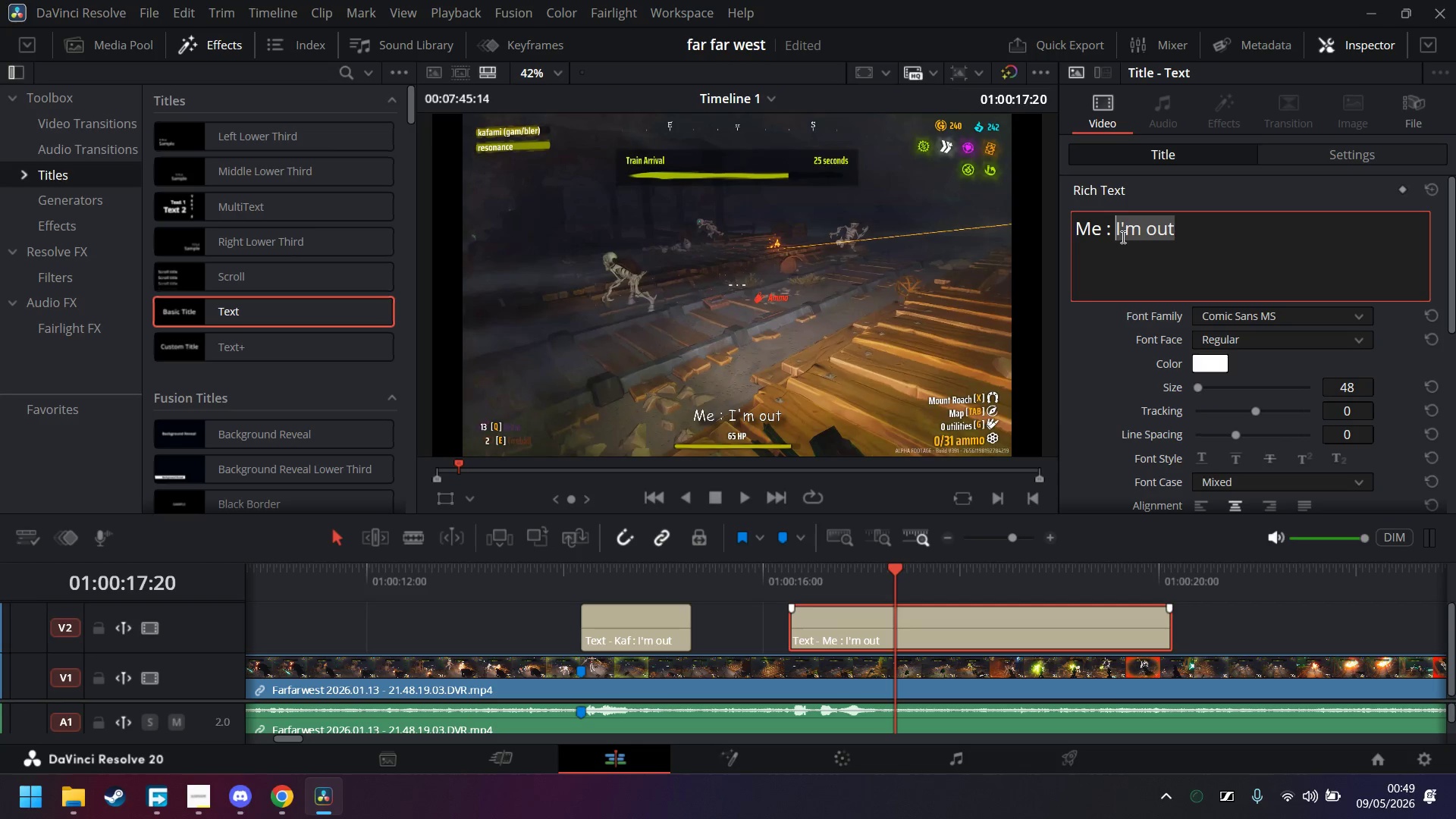 
type(Start Punc)
key(Backspace)
key(Backspace)
key(Backspace)
key(Backspace)
type(punching!)
 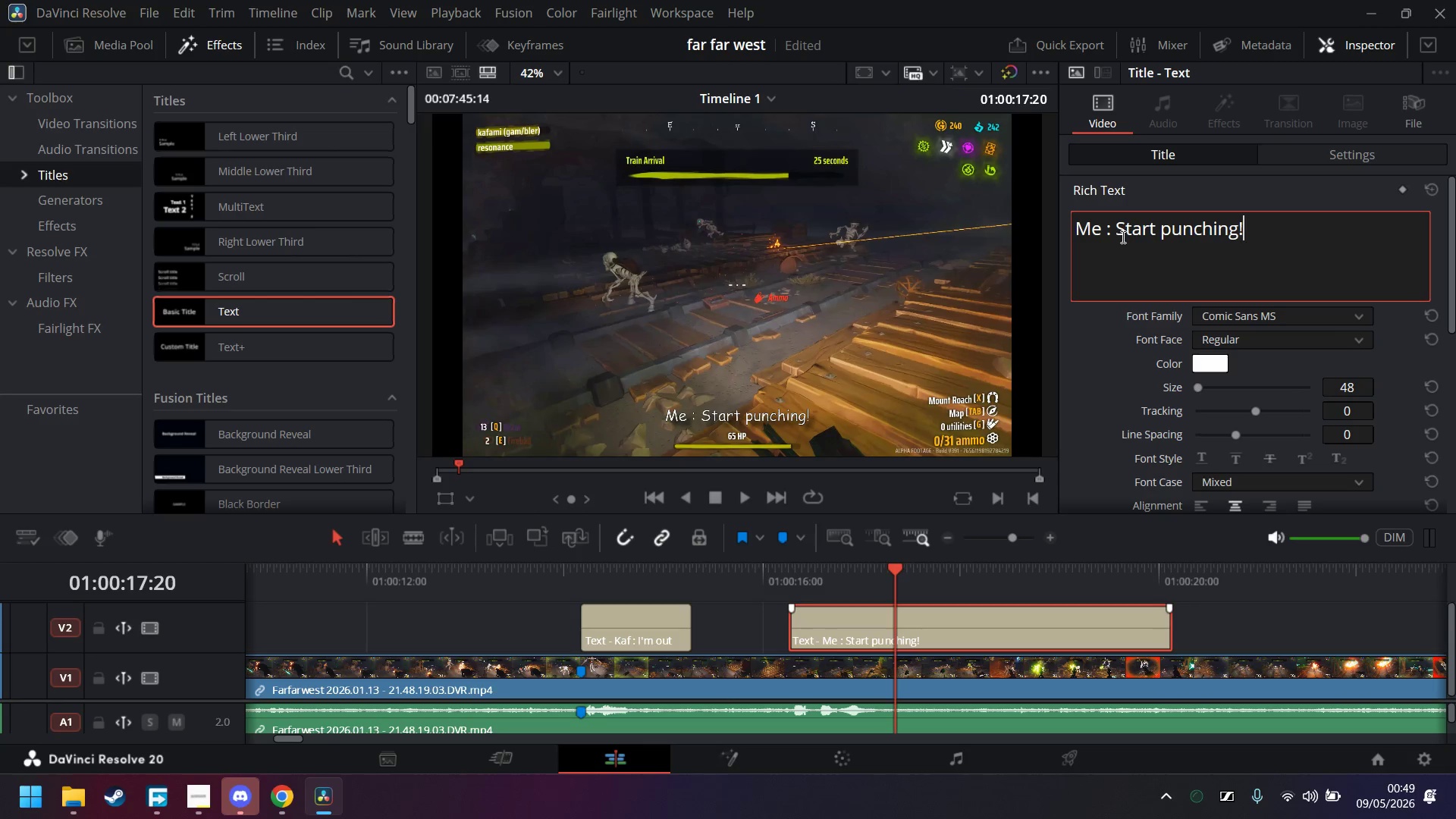 
left_click([579, 578])
 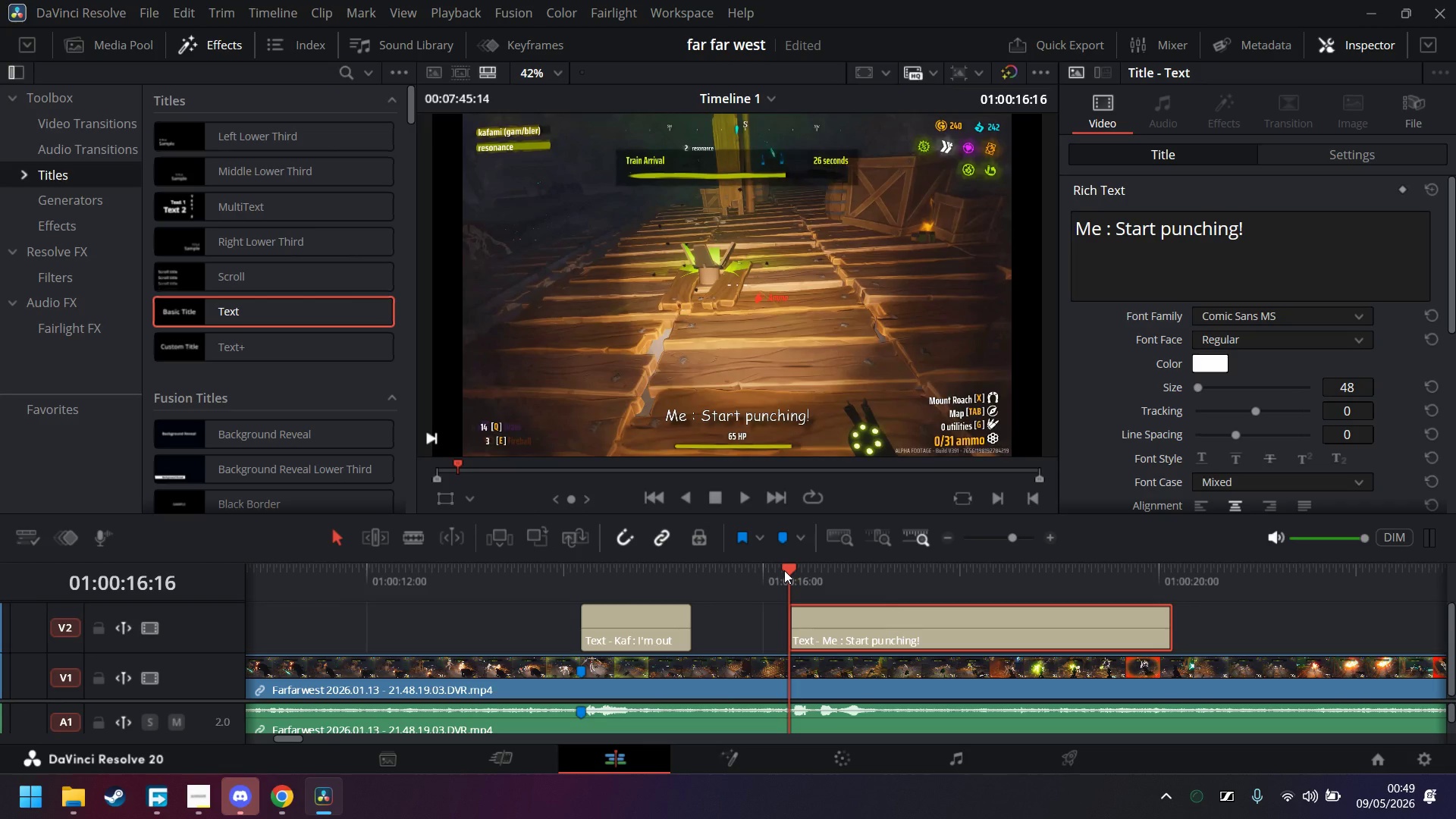 
key(M)
 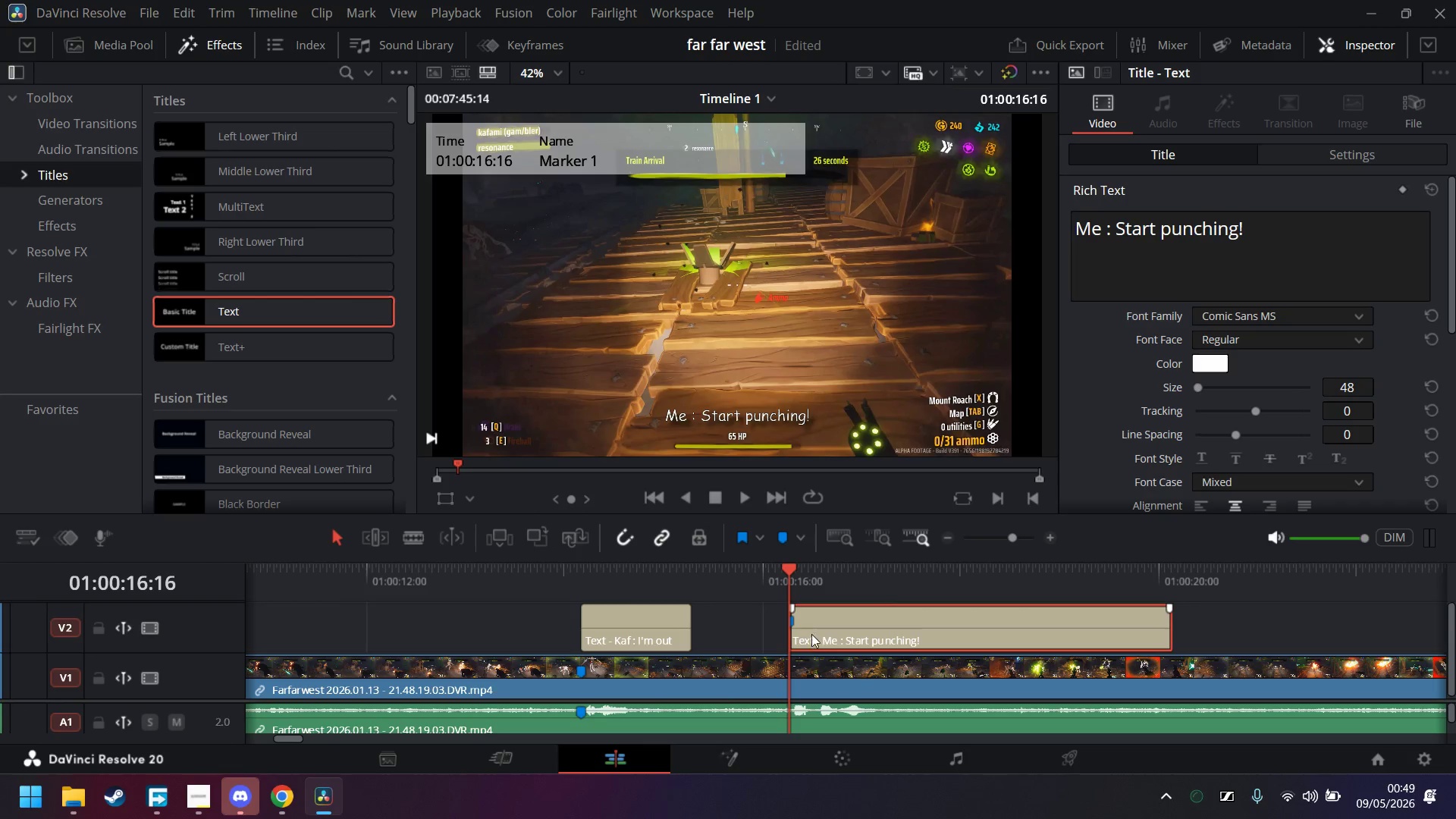 
key(Control+Z)
 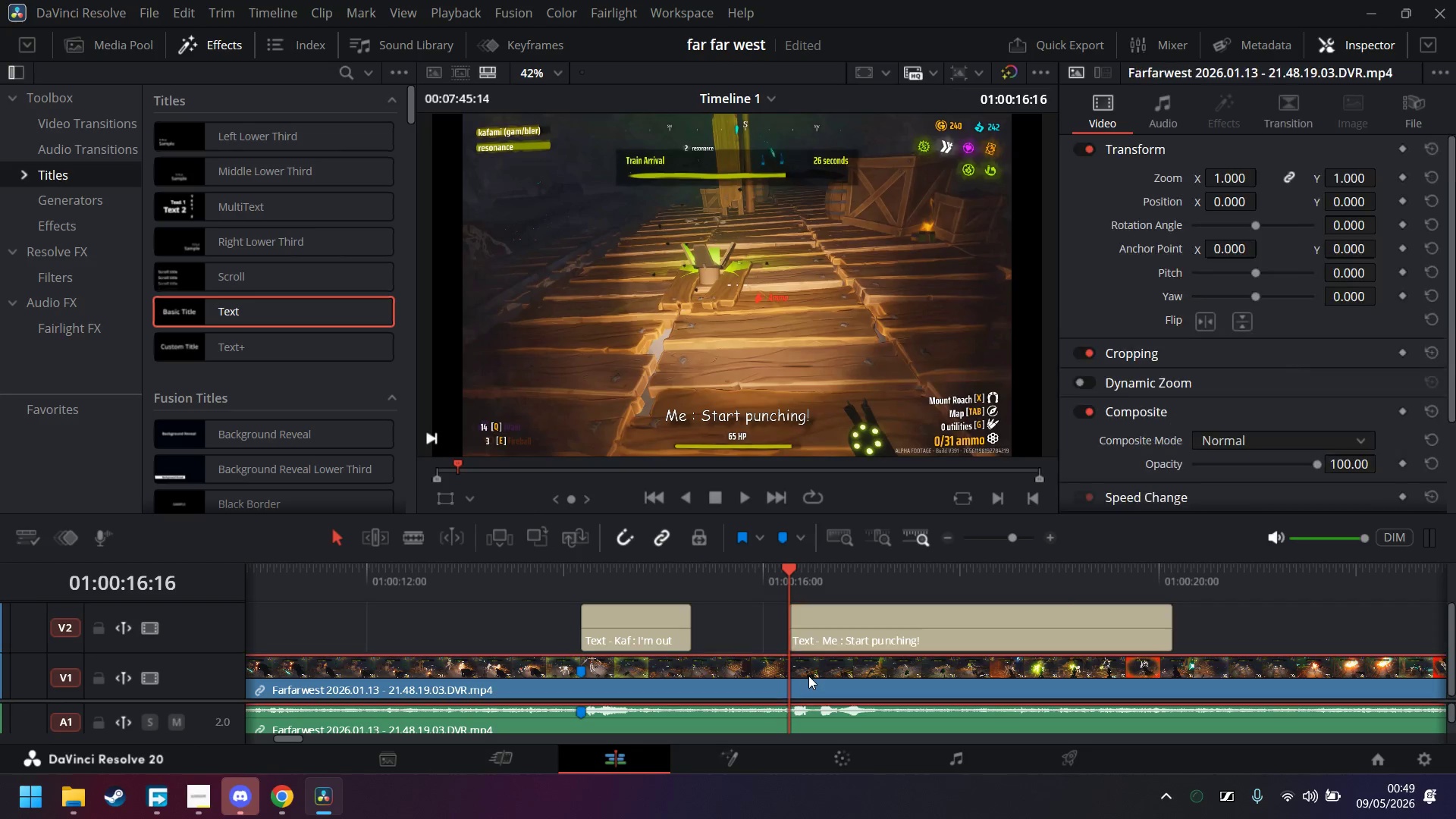 
key(M)
 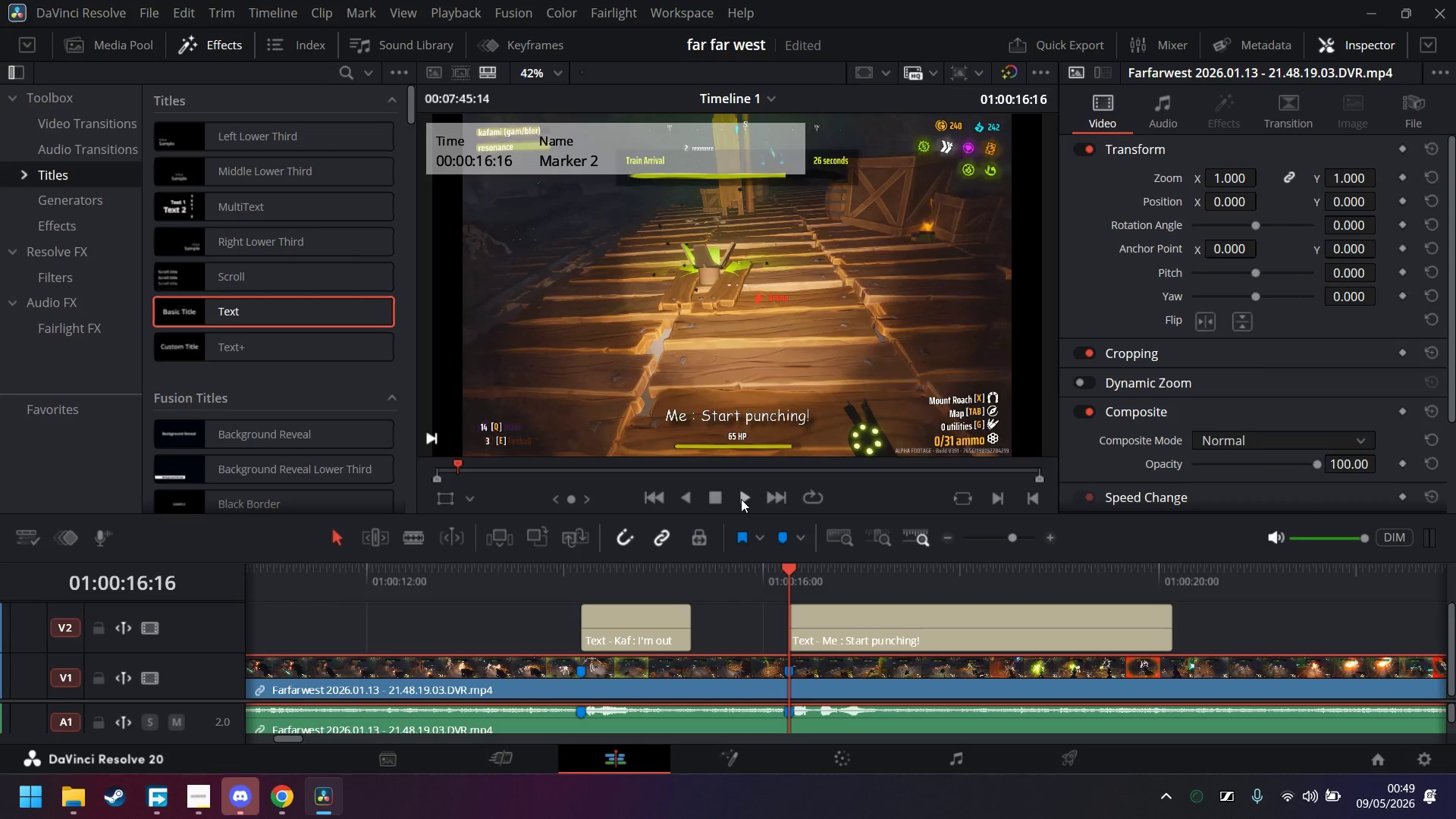 
left_click([747, 497])
 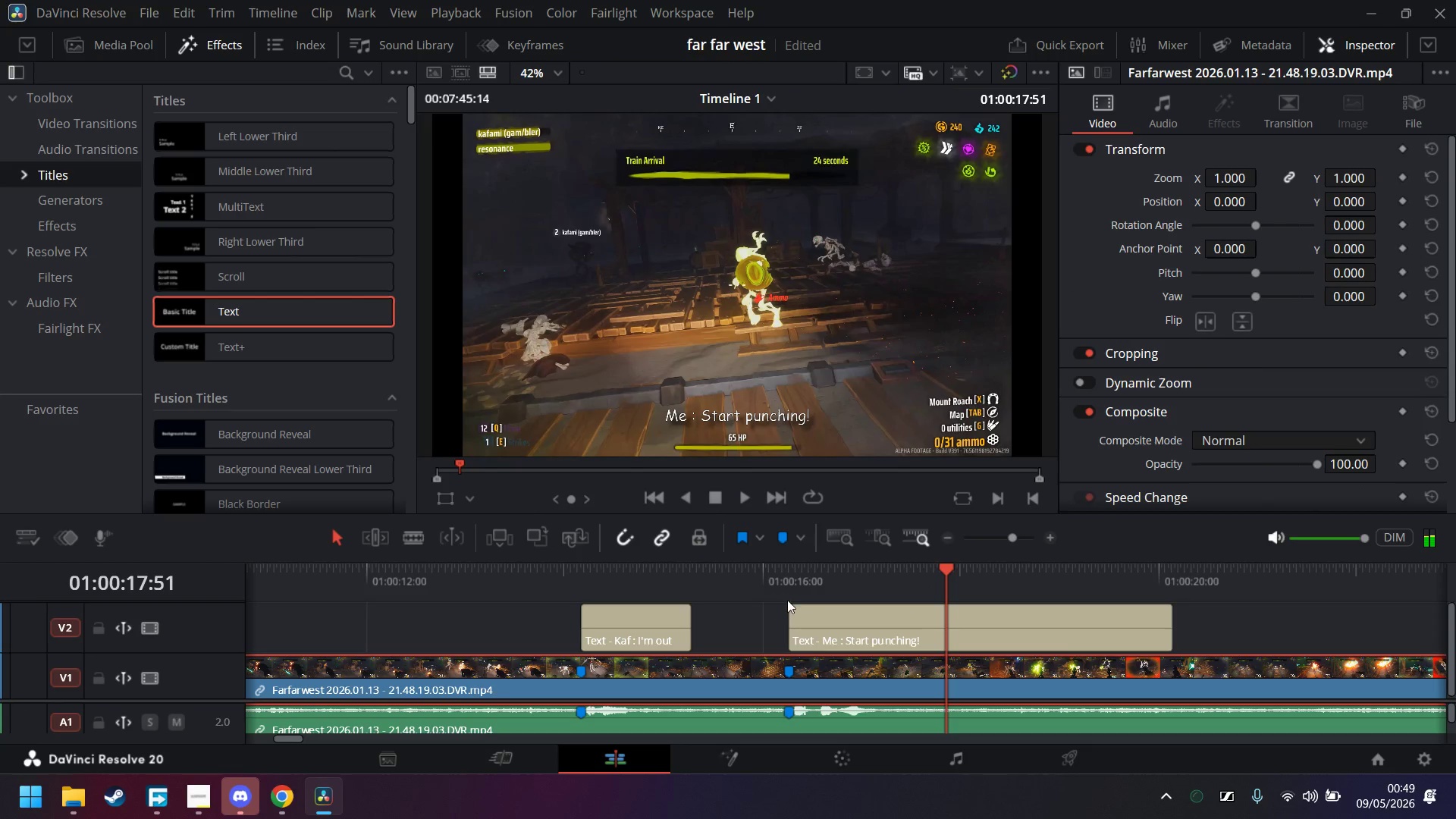 
left_click([736, 495])
 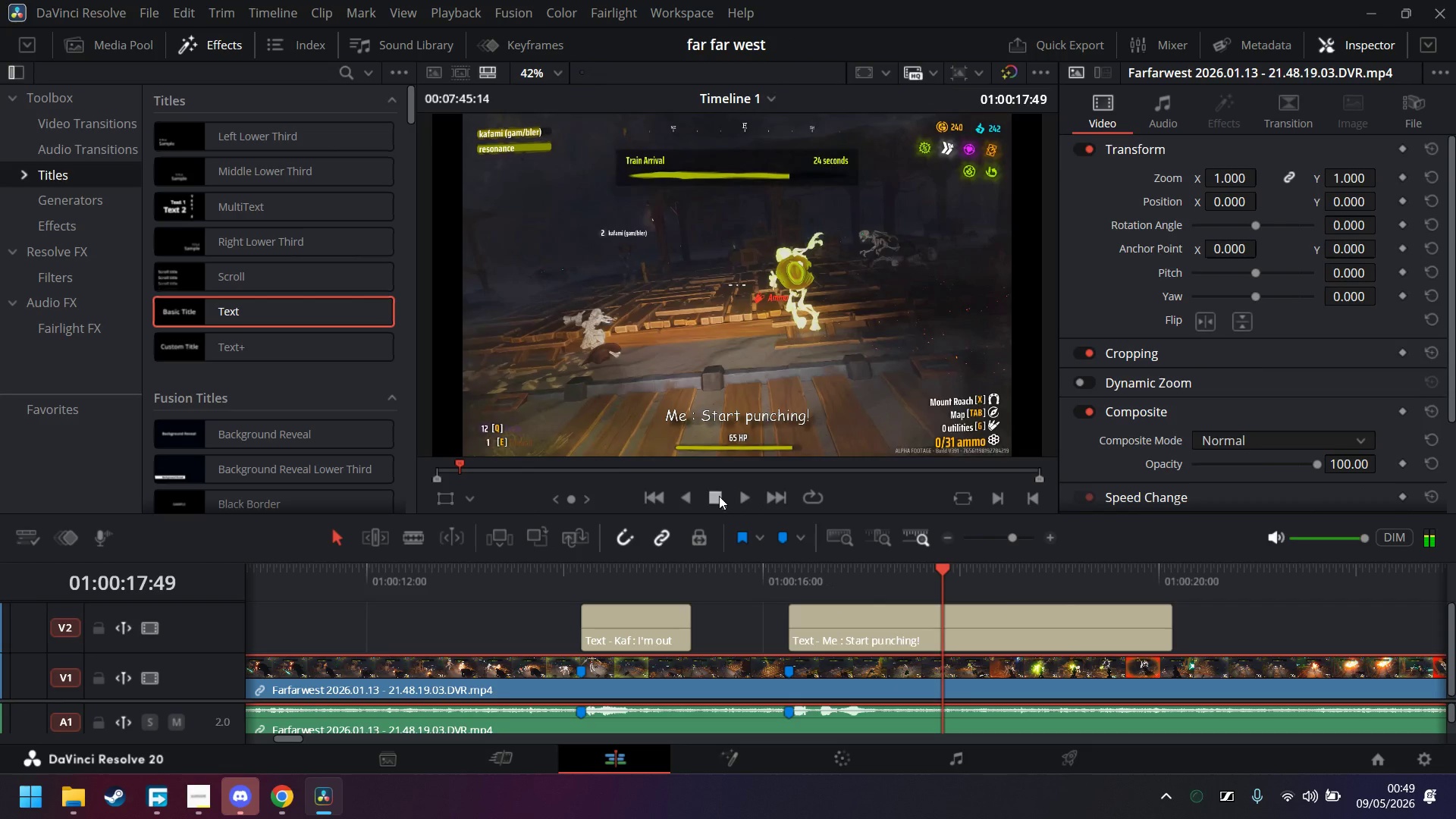 
key(B)
 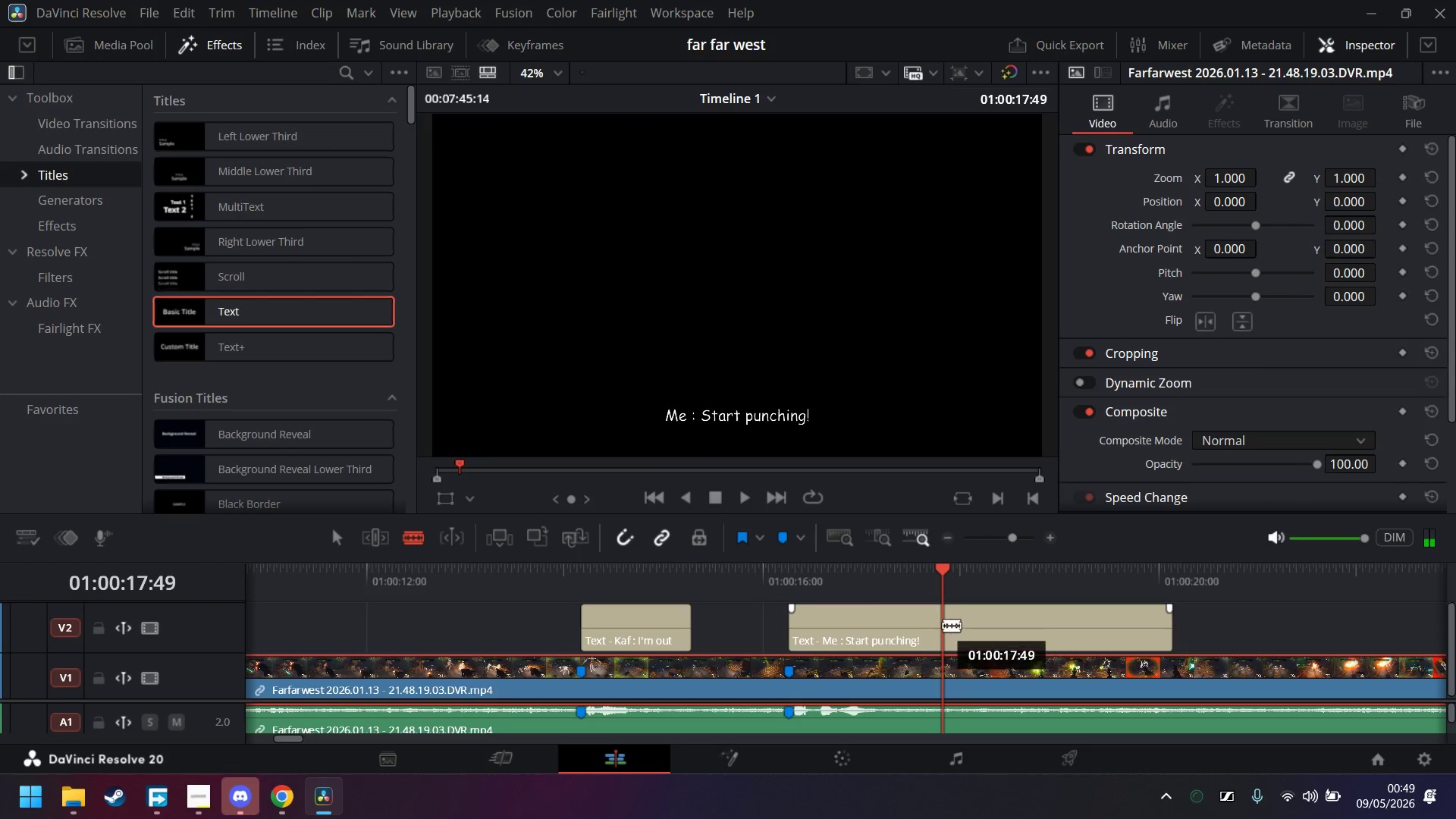 
left_click([943, 623])
 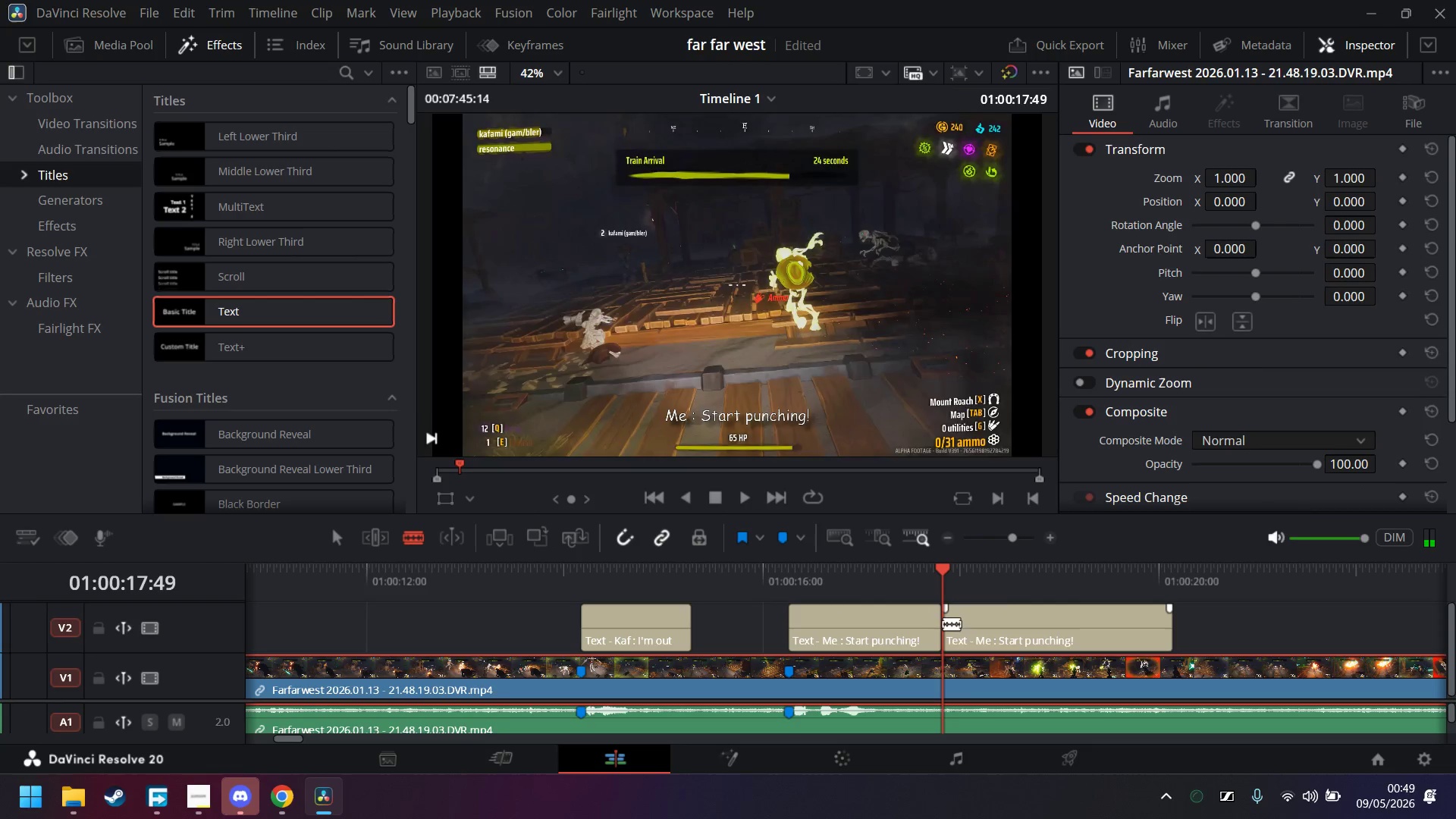 
key(A)
 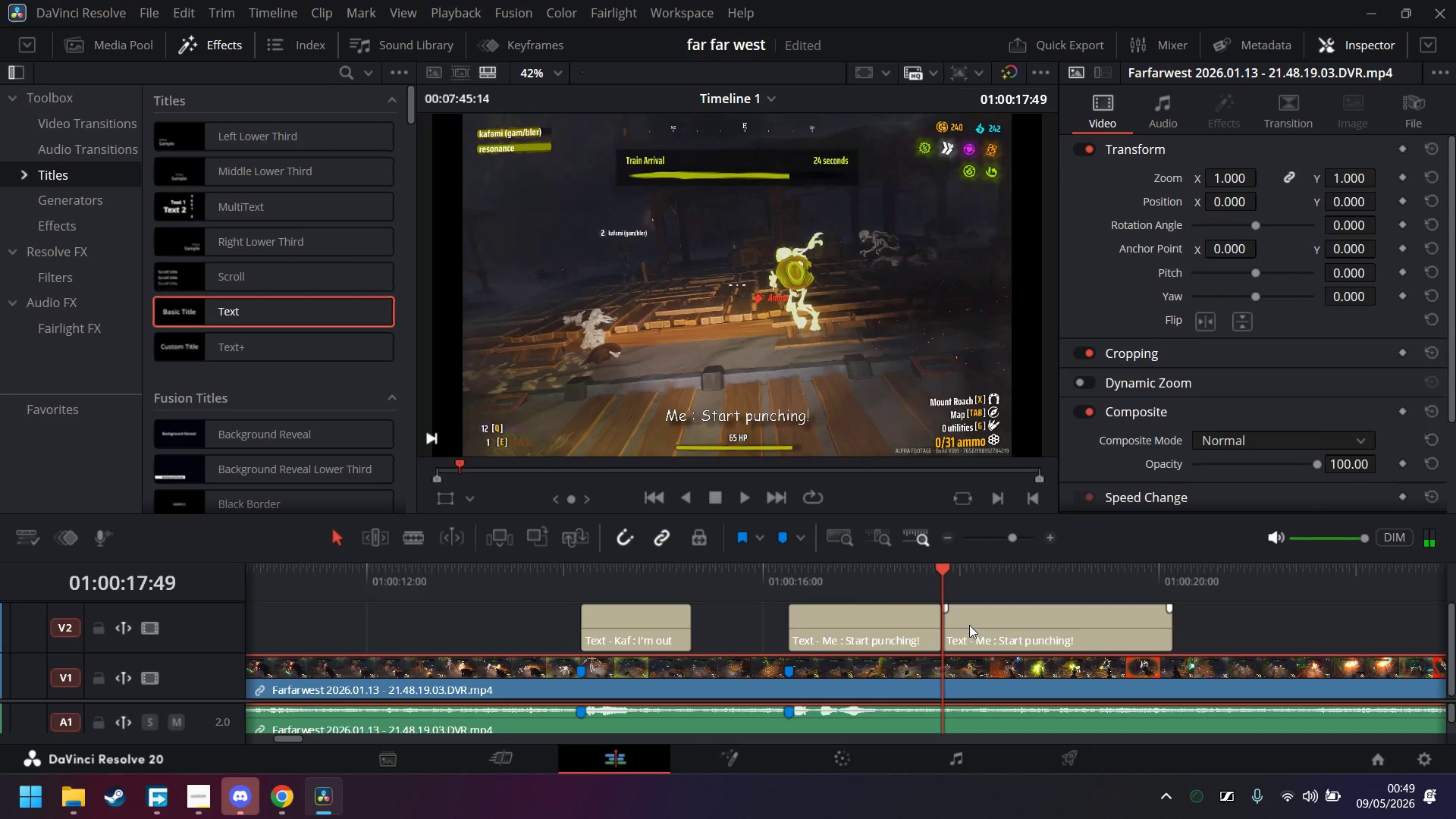 
double_click([976, 624])
 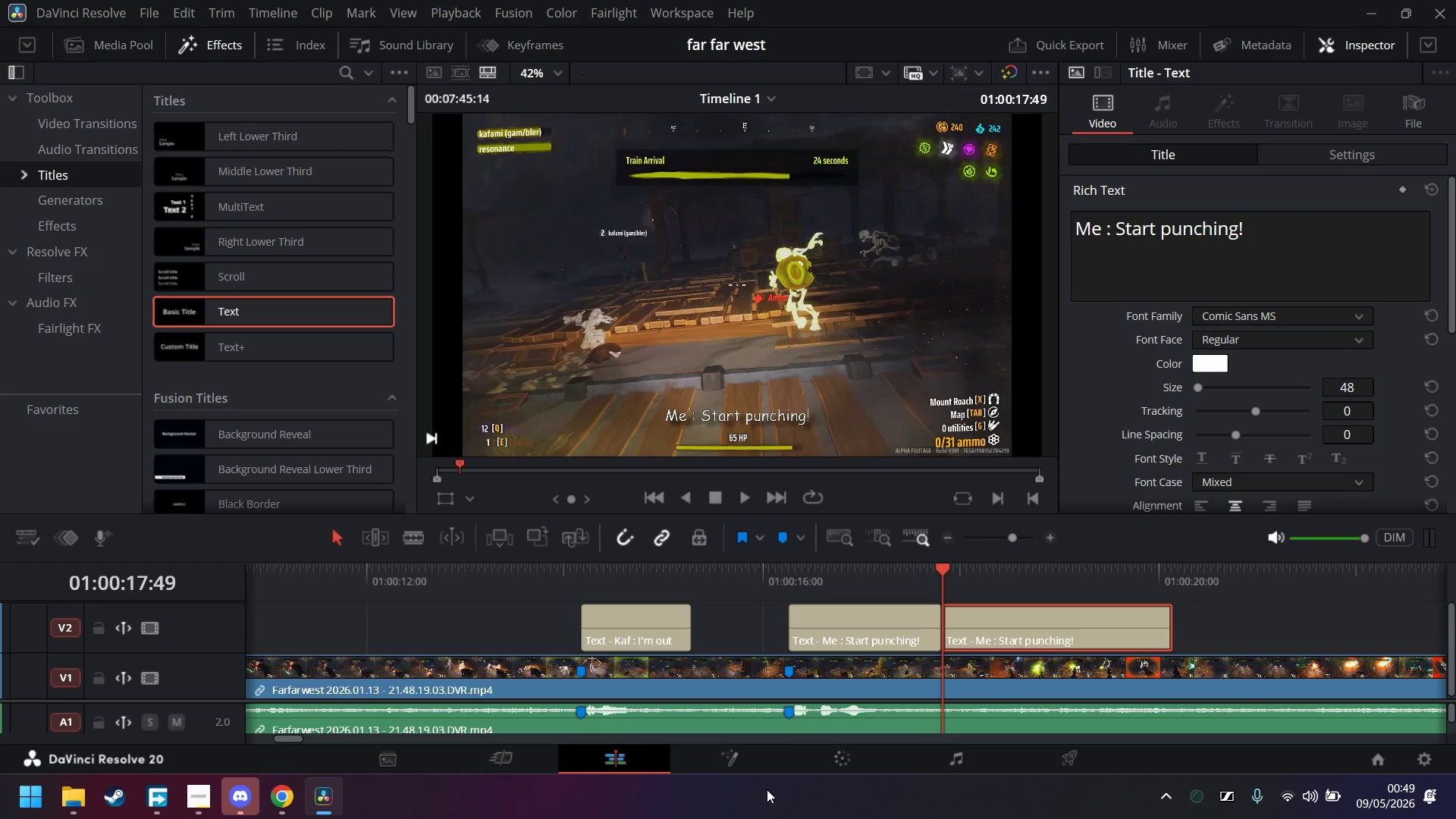 
left_click([847, 677])
 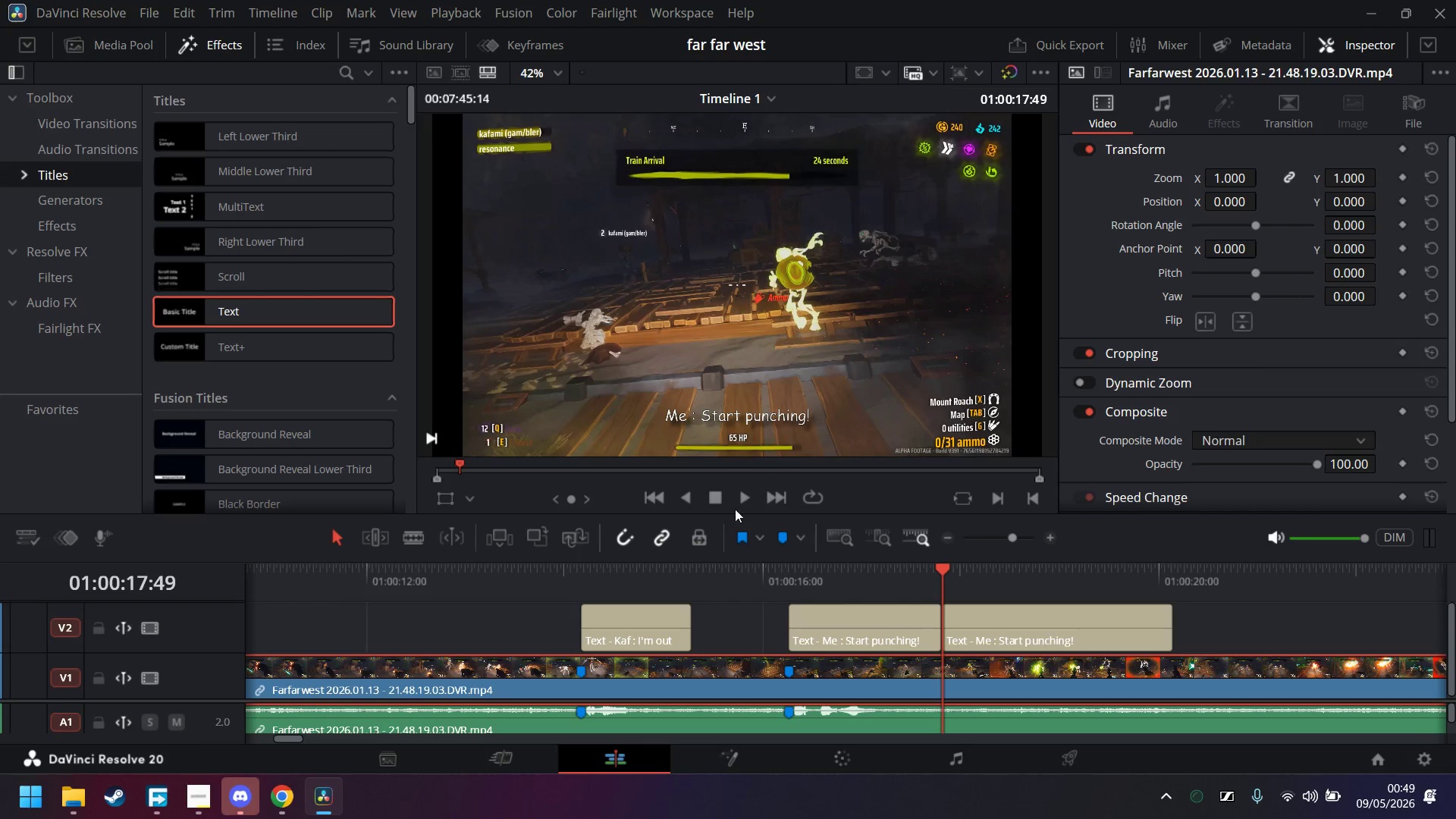 
left_click([742, 492])
 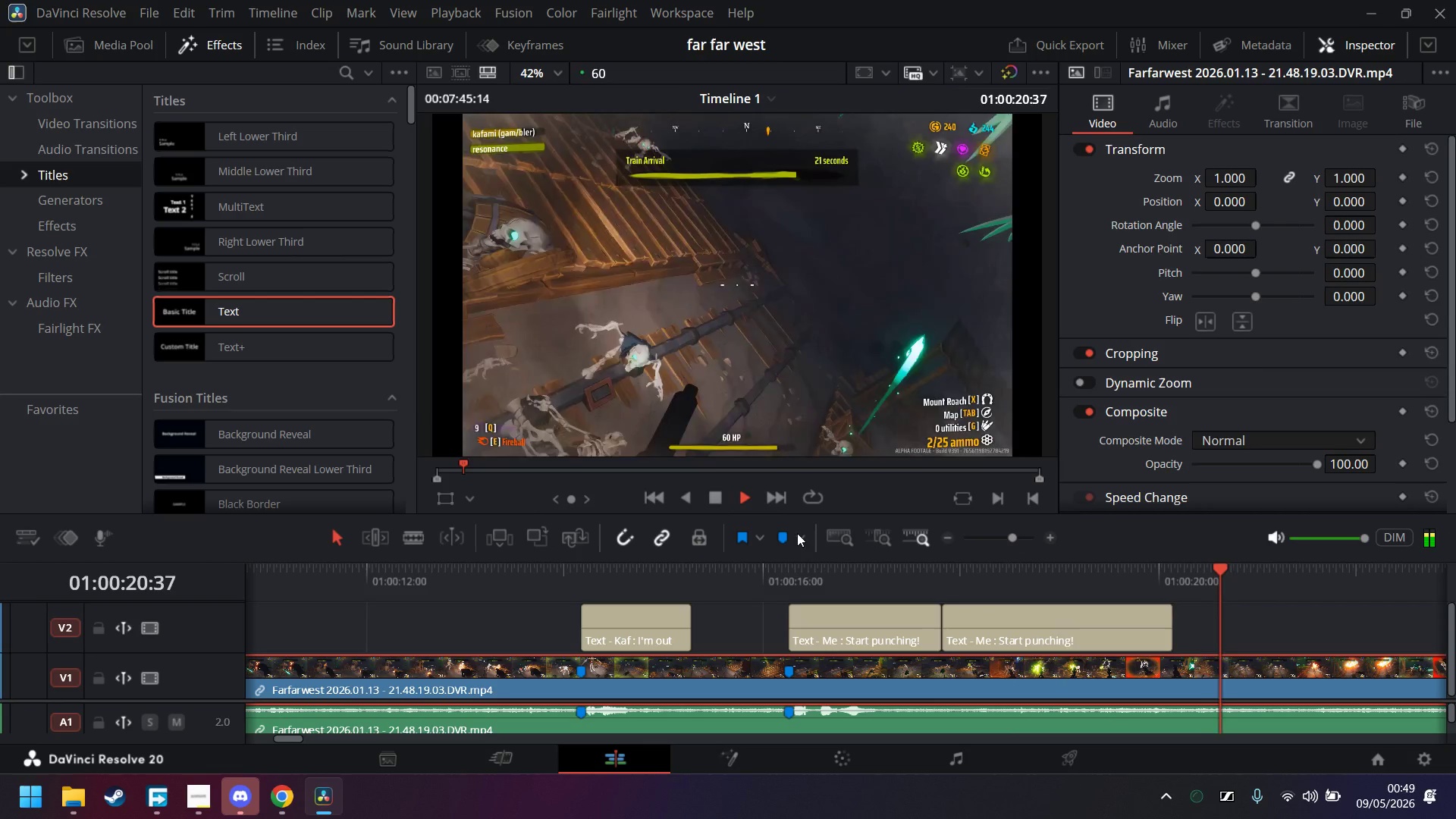 
wait(8.05)
 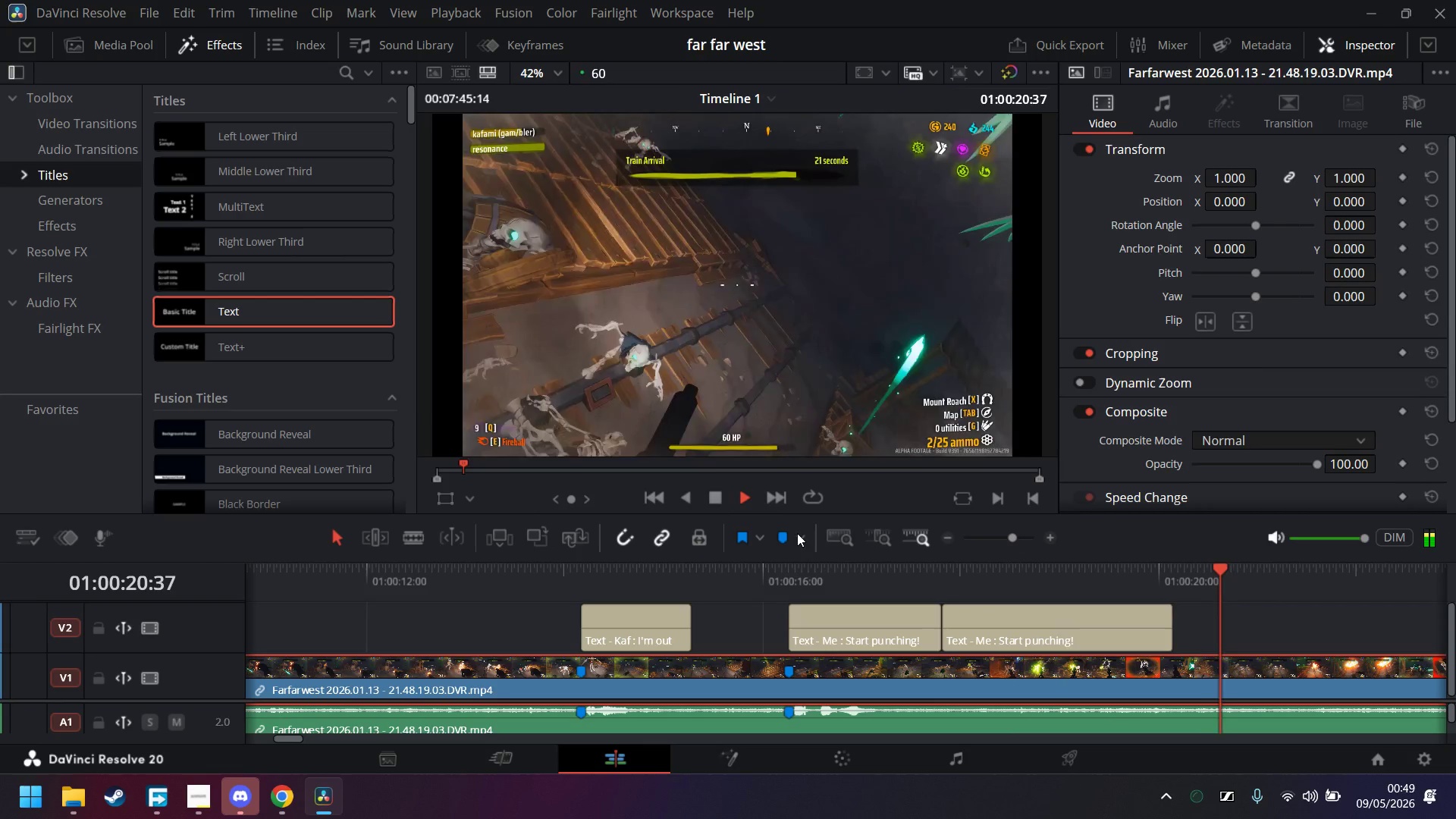 
double_click([949, 540])
 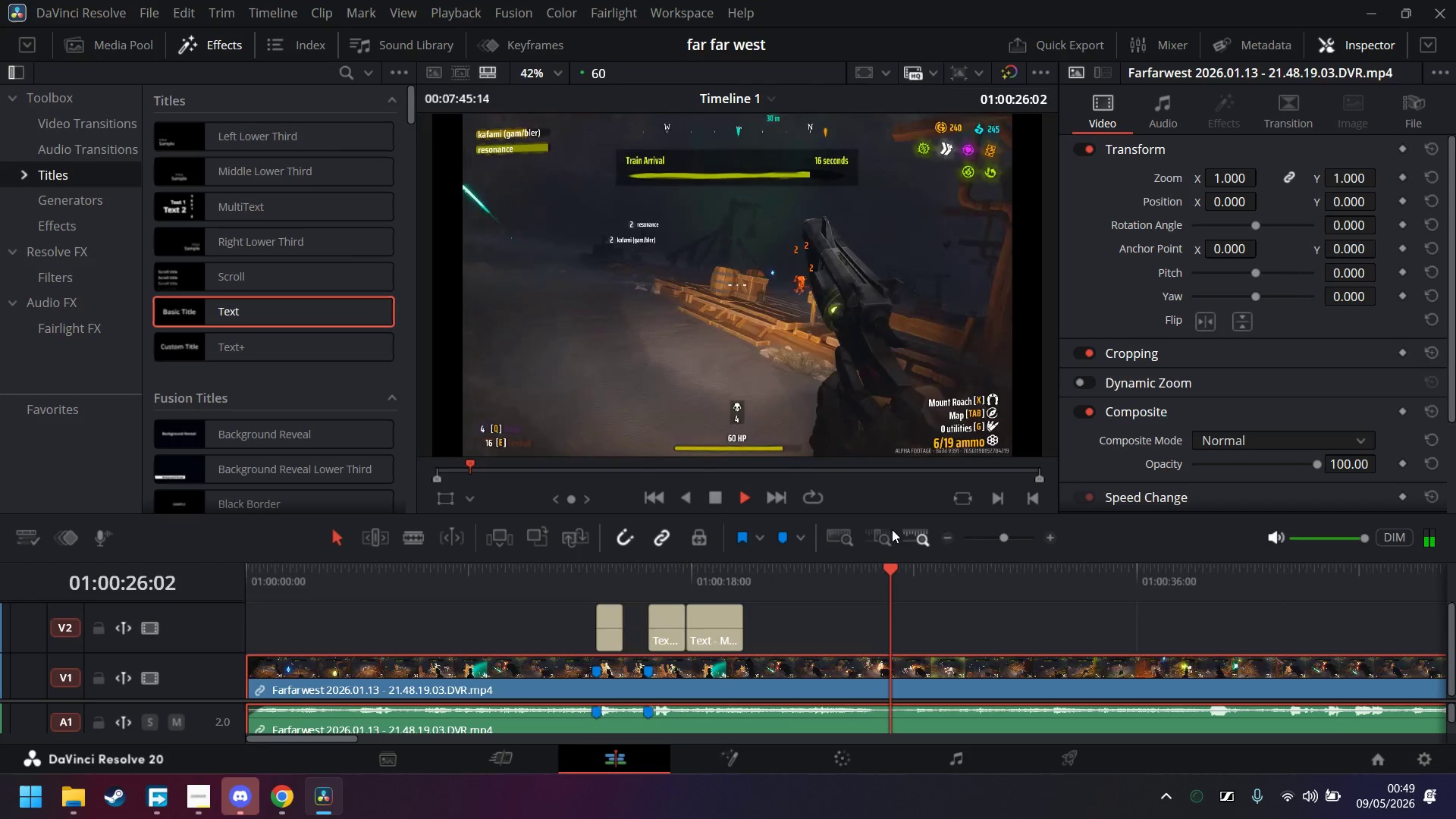 
mouse_move([719, 494])
 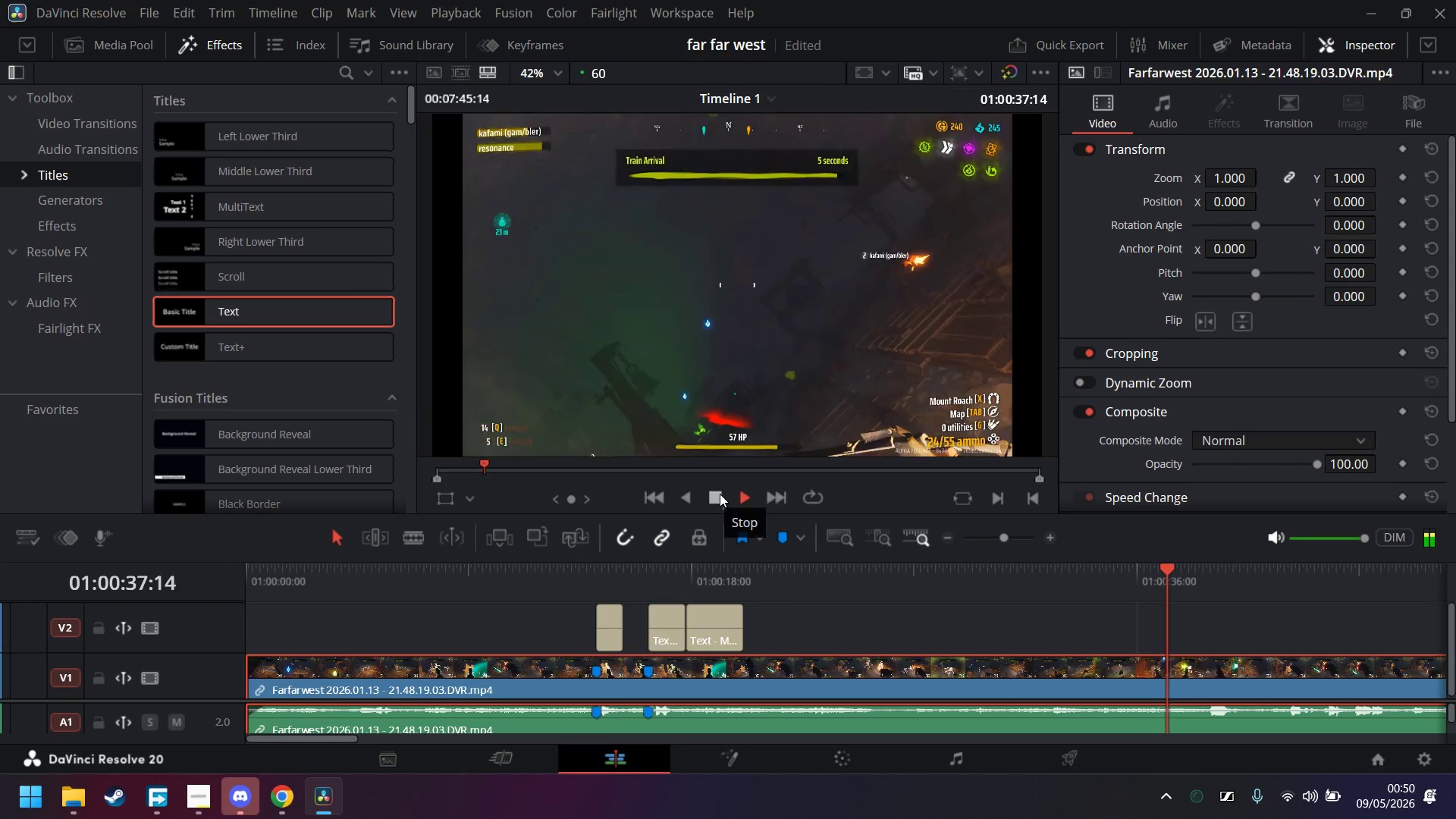 
wait(6.17)
 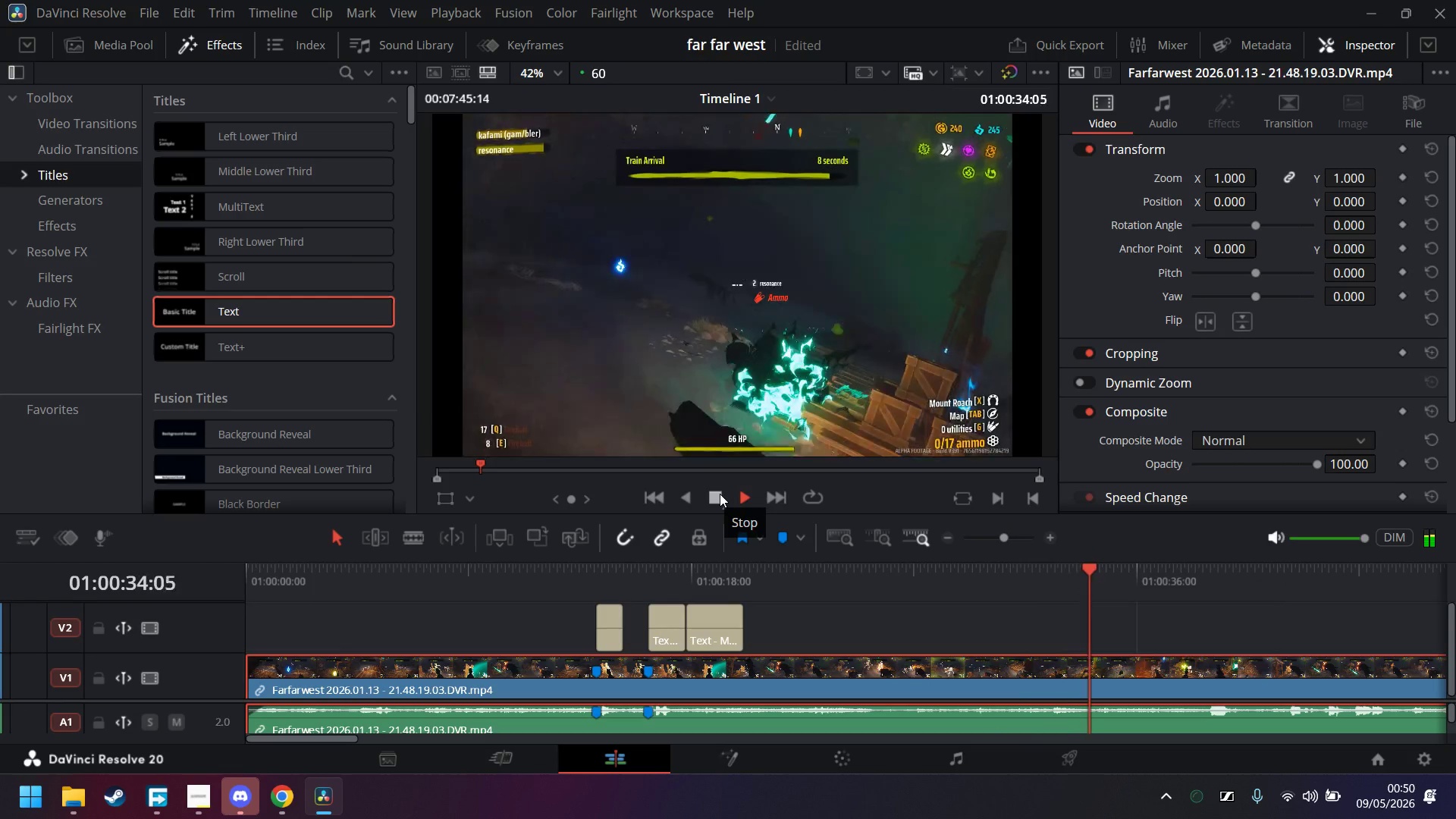 
left_click([720, 494])
 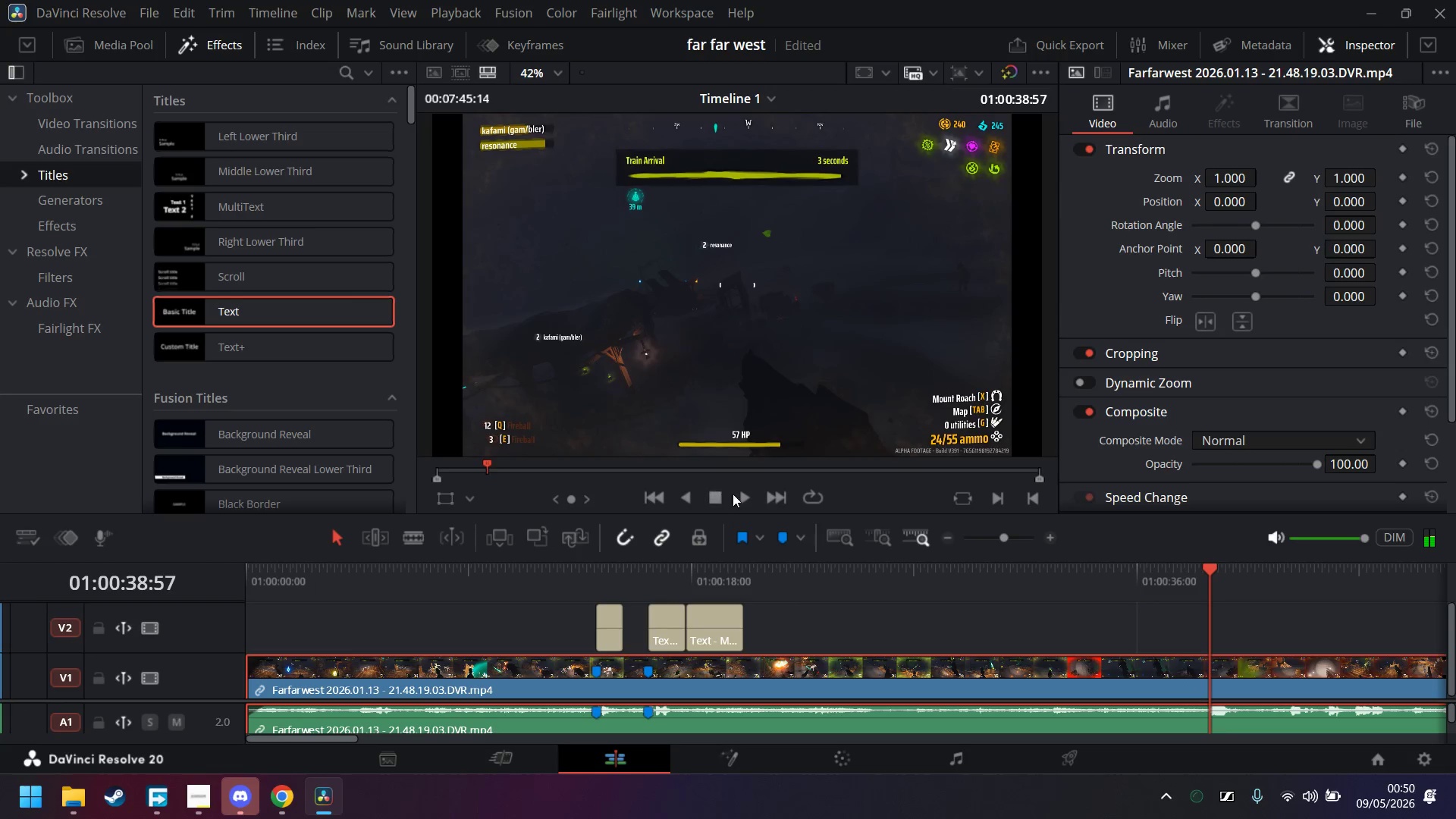 
left_click([752, 494])
 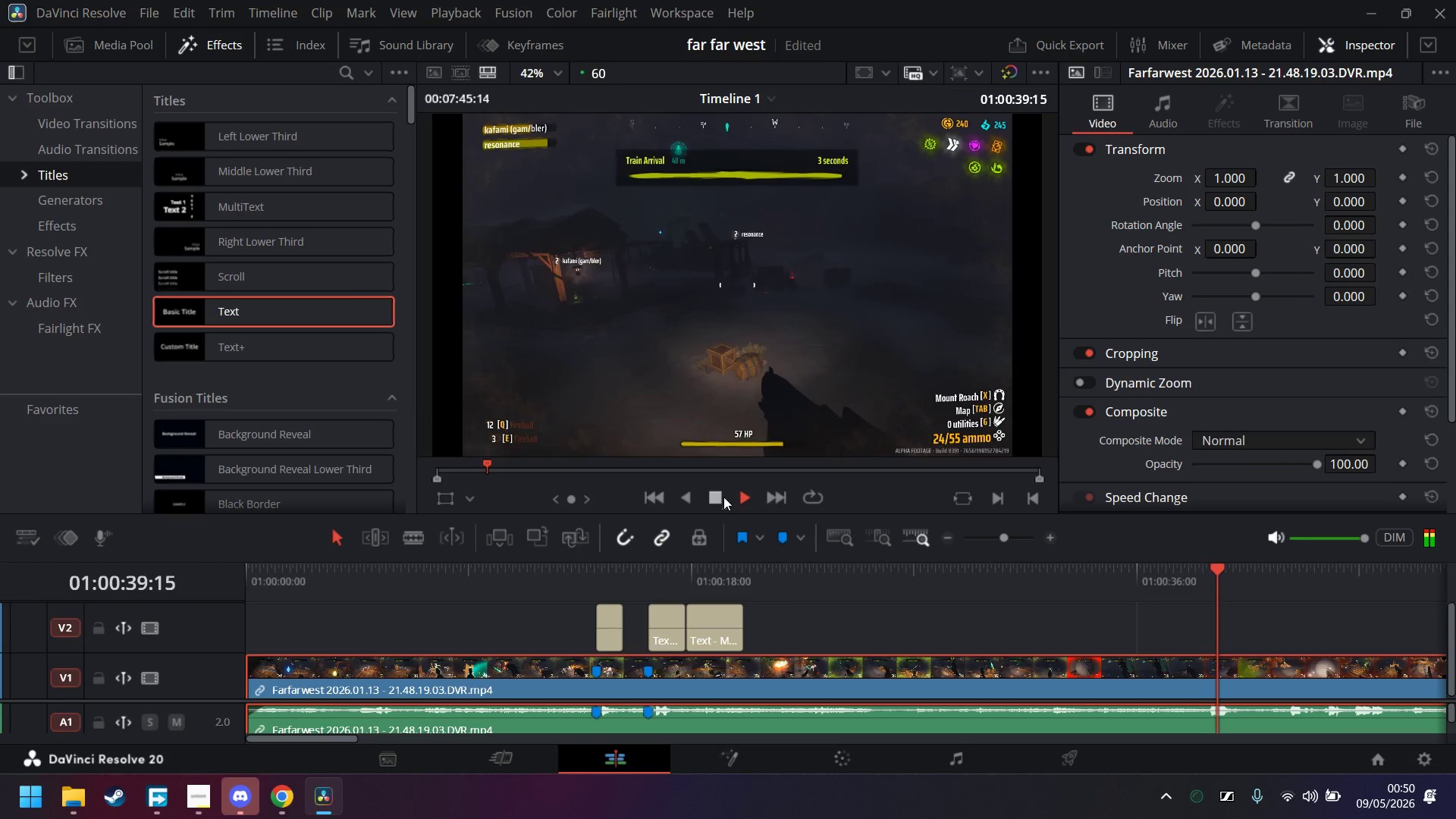 
left_click([723, 497])
 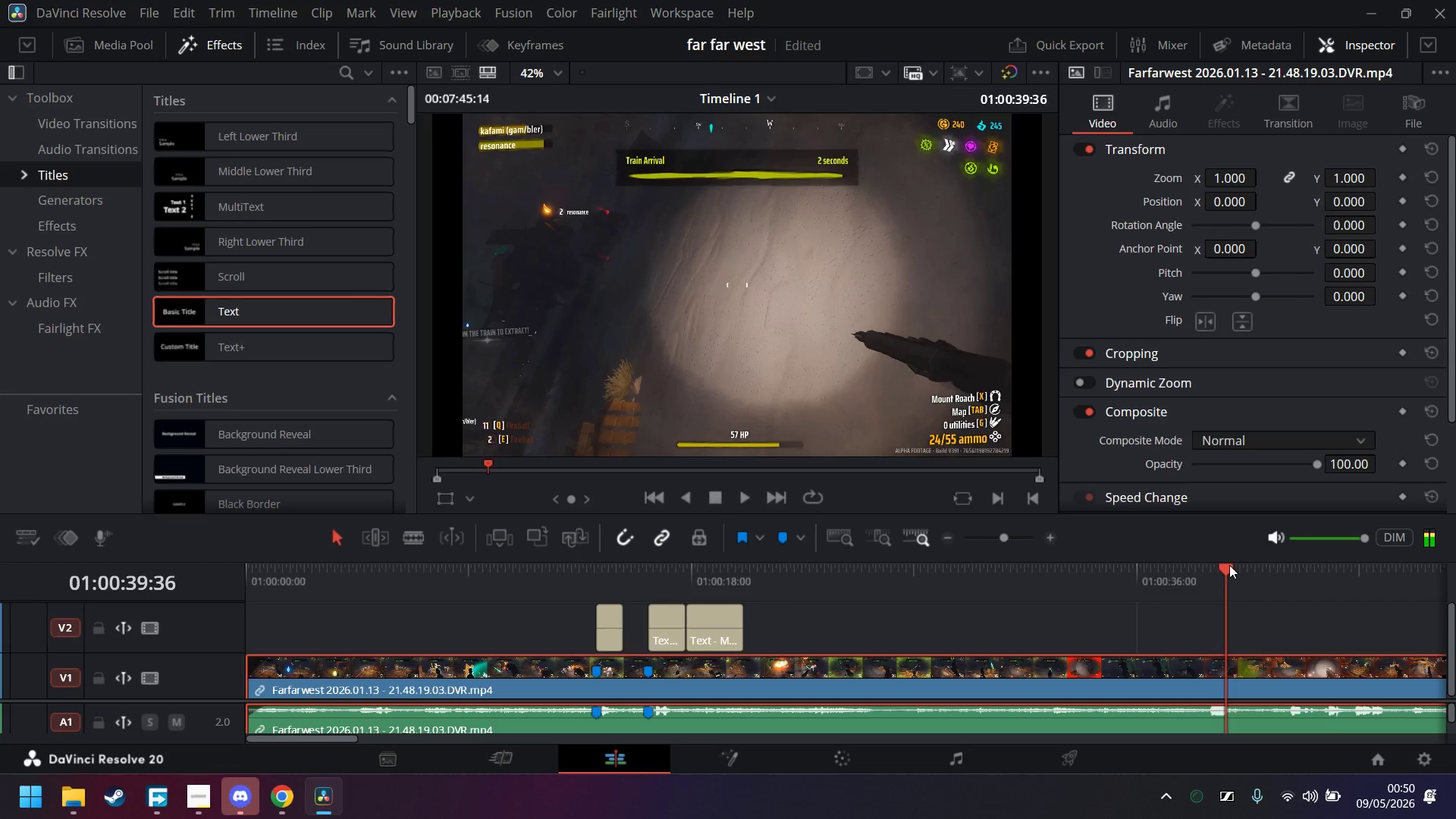 
left_click_drag(start_coordinate=[1229, 565], to_coordinate=[1211, 572])
 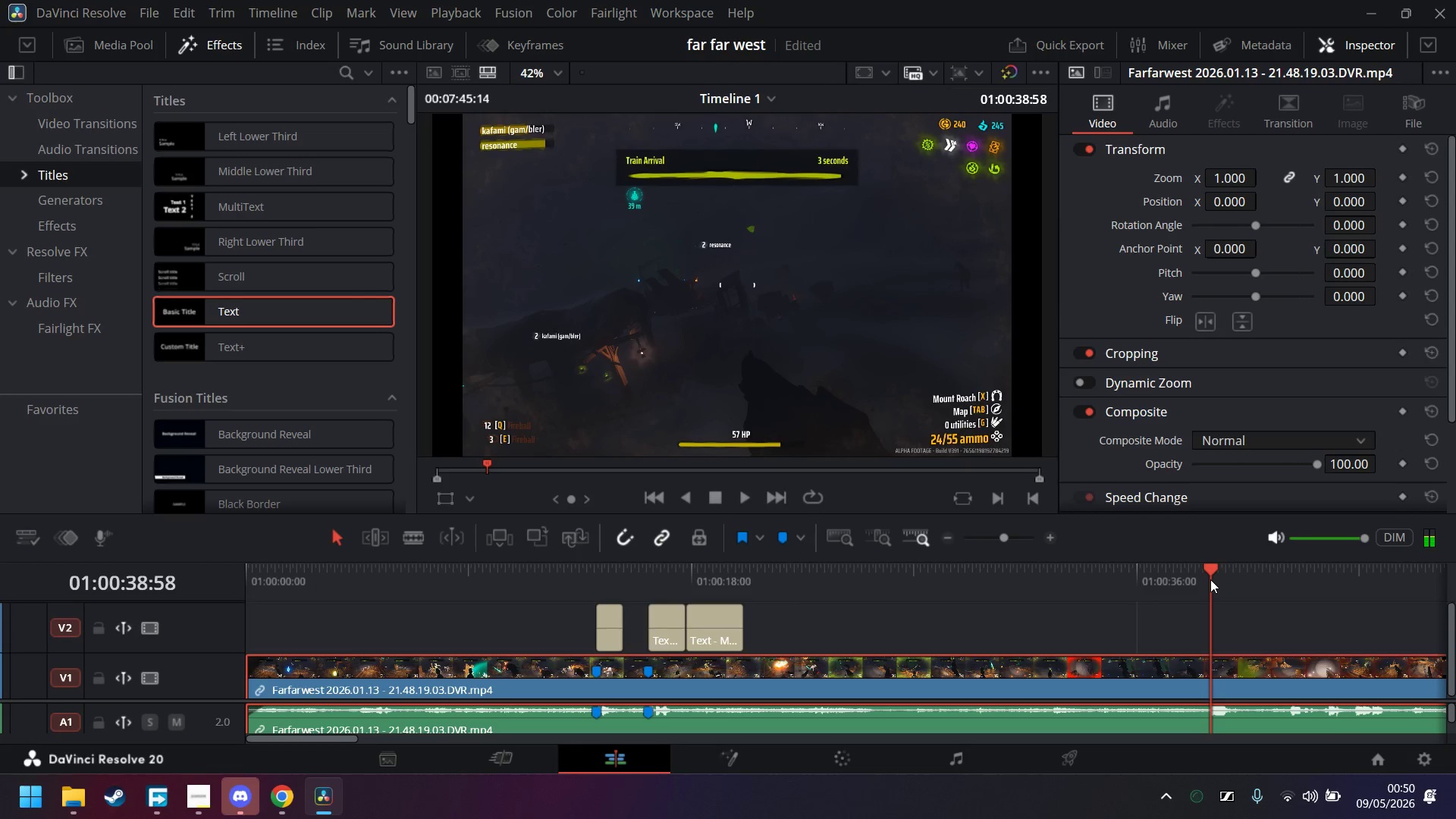 
key(M)
 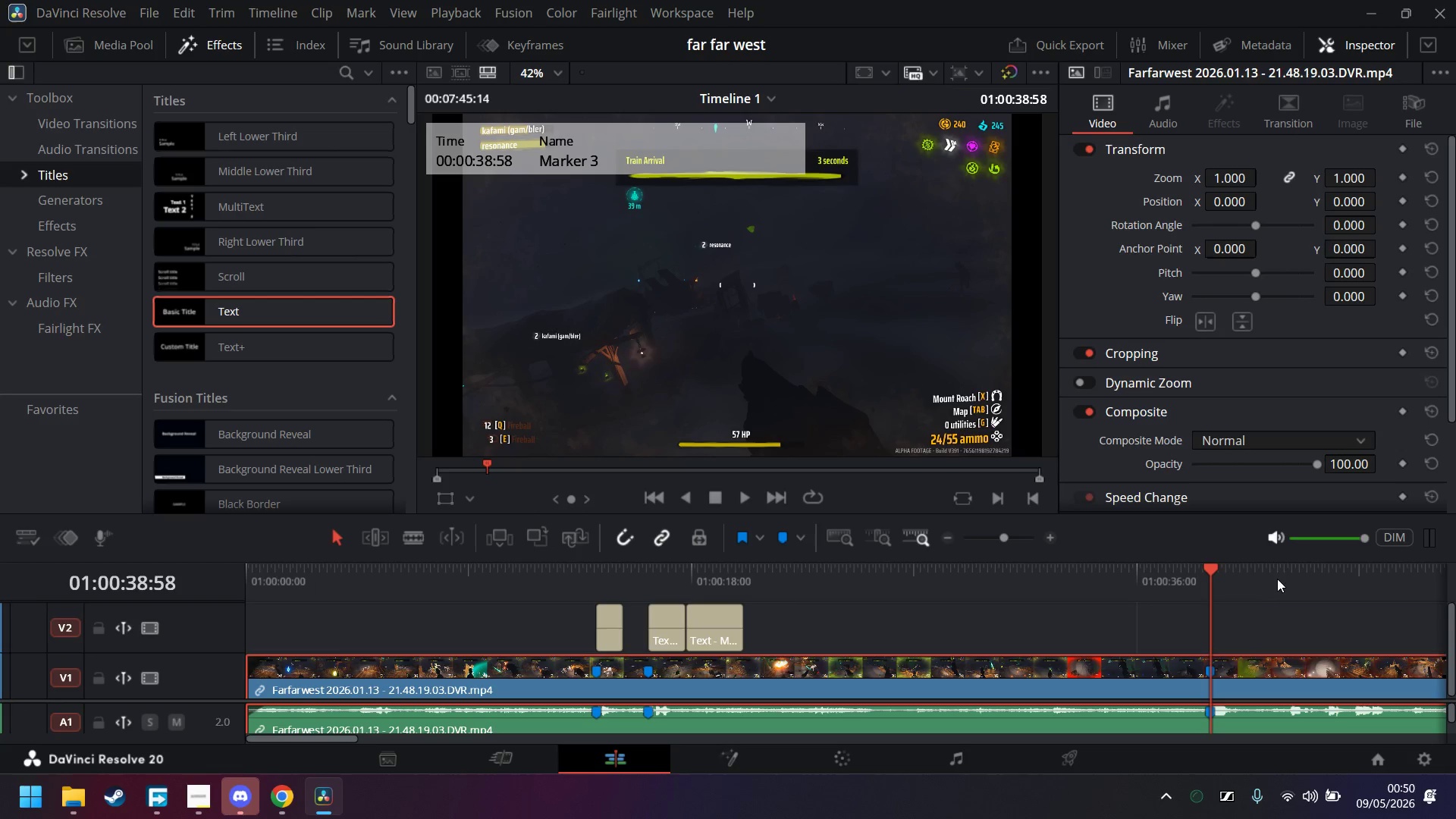 
wait(5.83)
 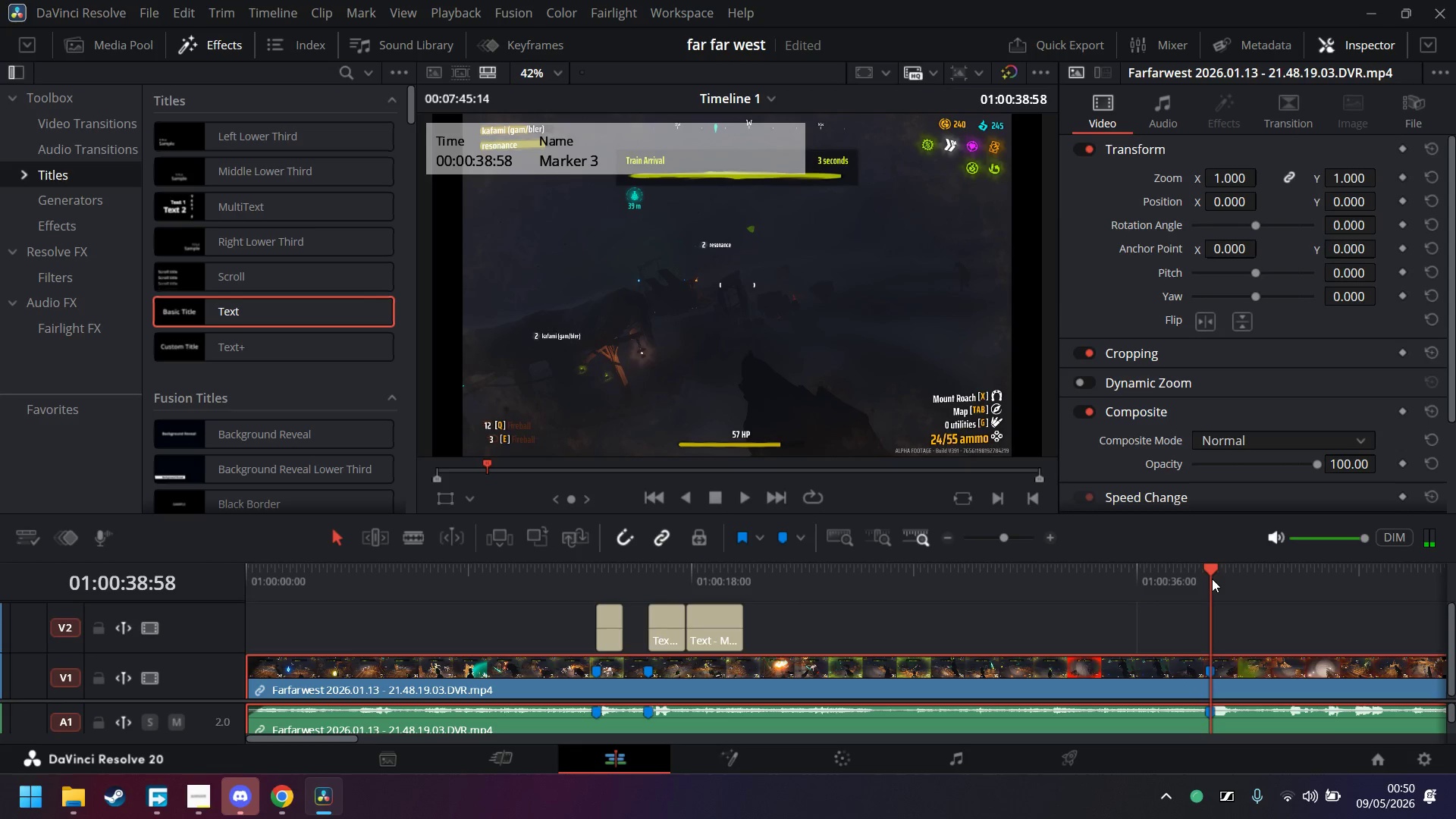 
left_click([742, 491])
 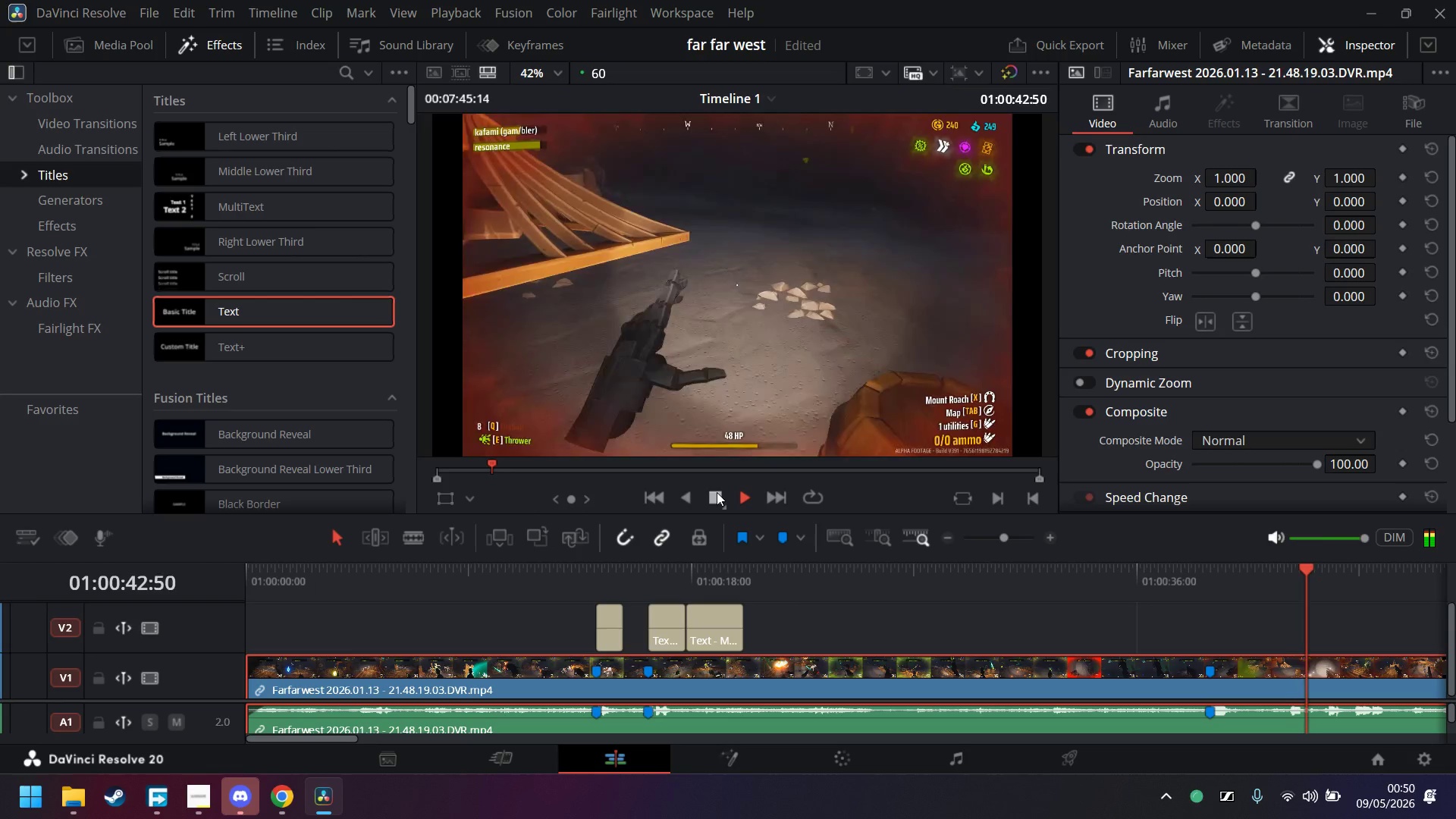 
left_click([717, 492])
 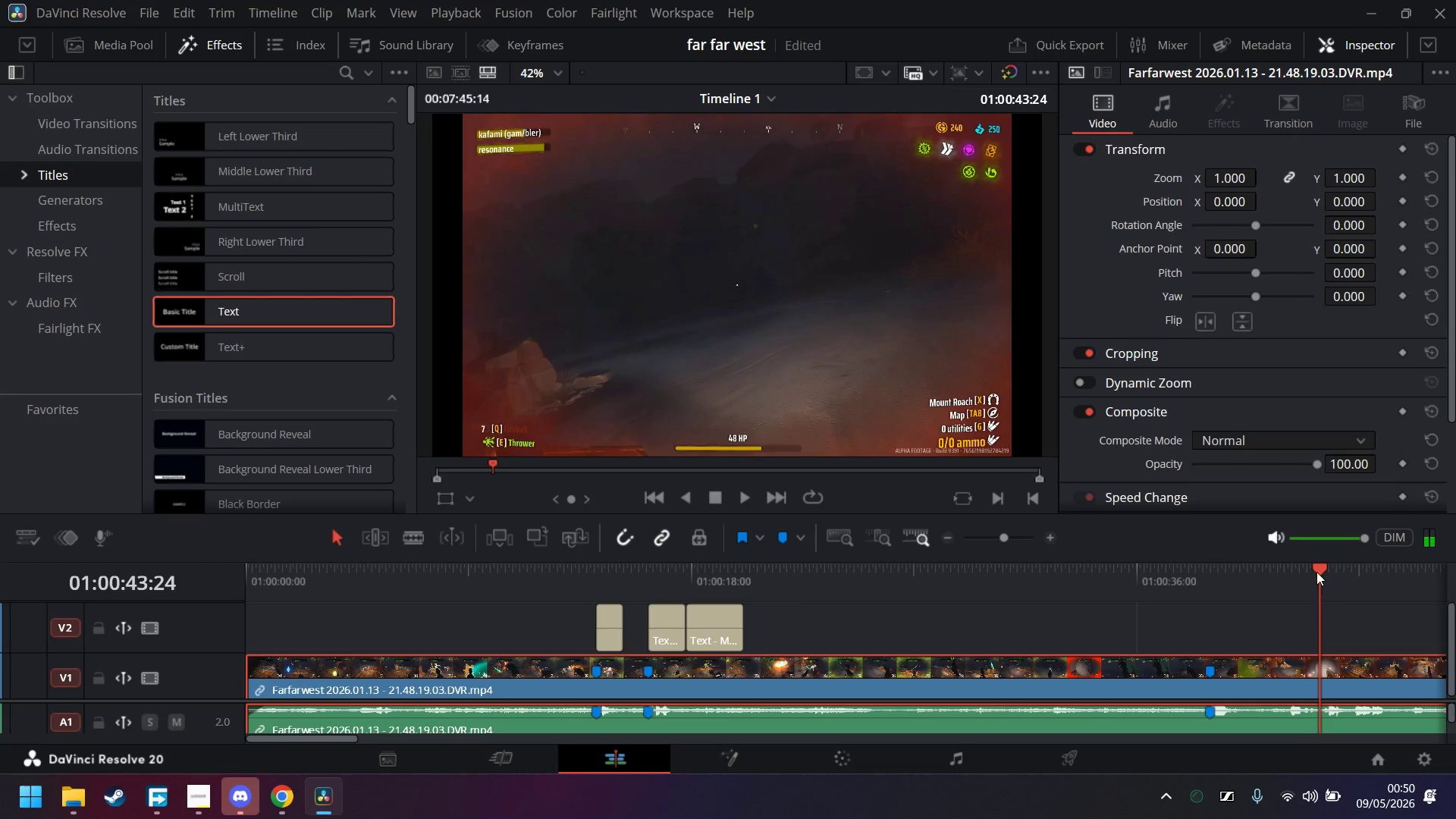 
left_click_drag(start_coordinate=[1319, 566], to_coordinate=[1291, 563])
 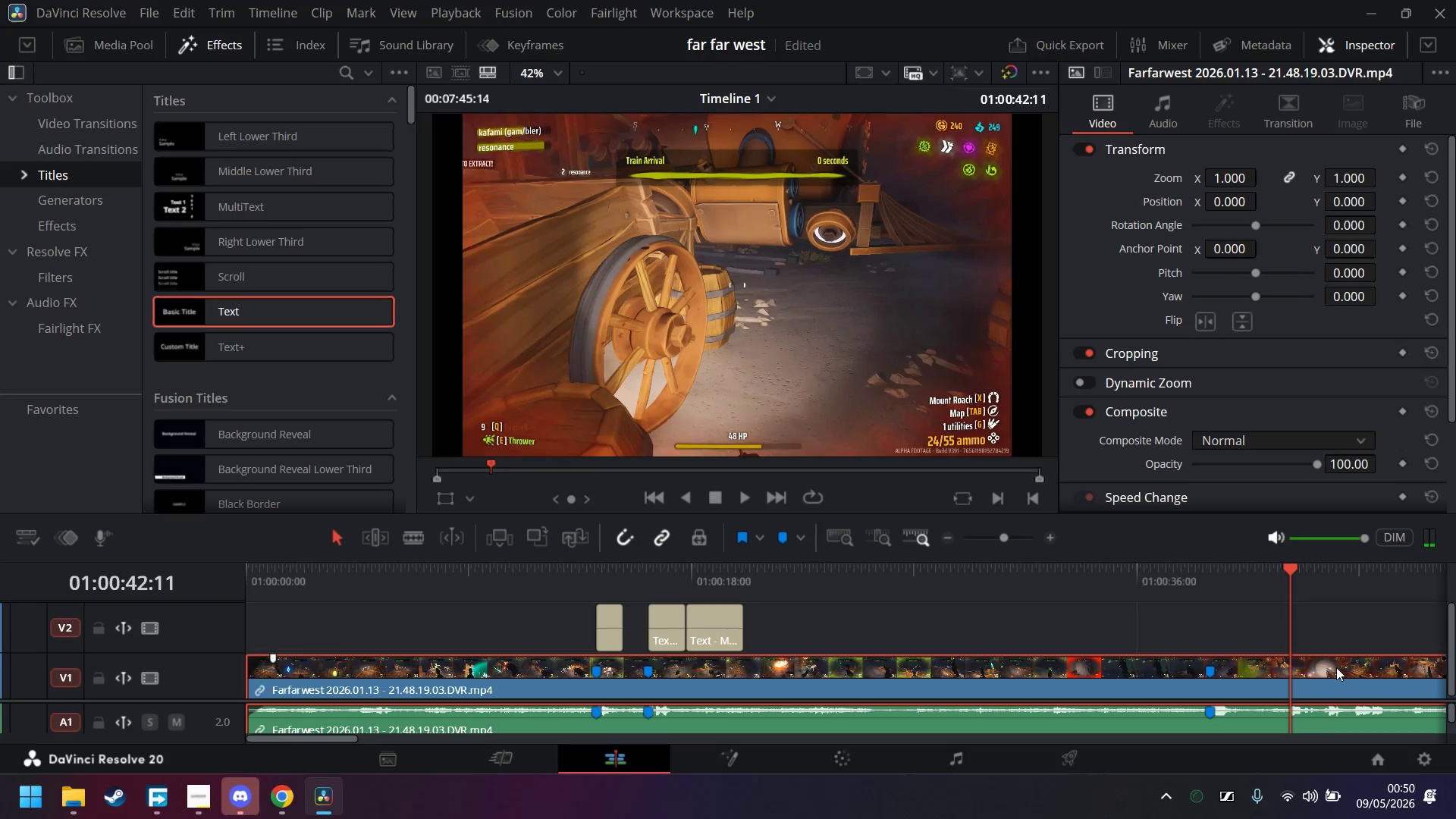 
key(M)
 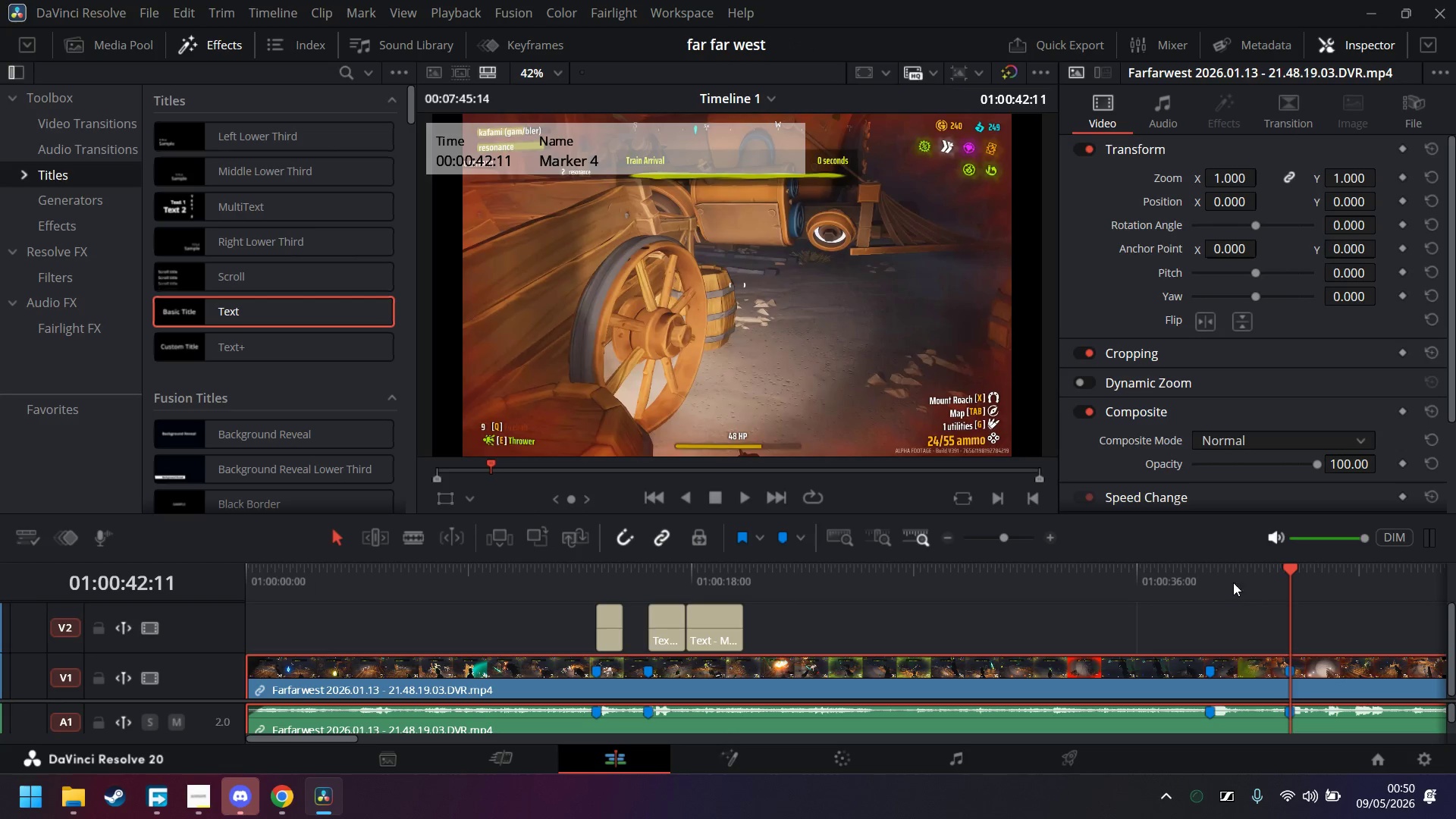 
mouse_move([745, 499])
 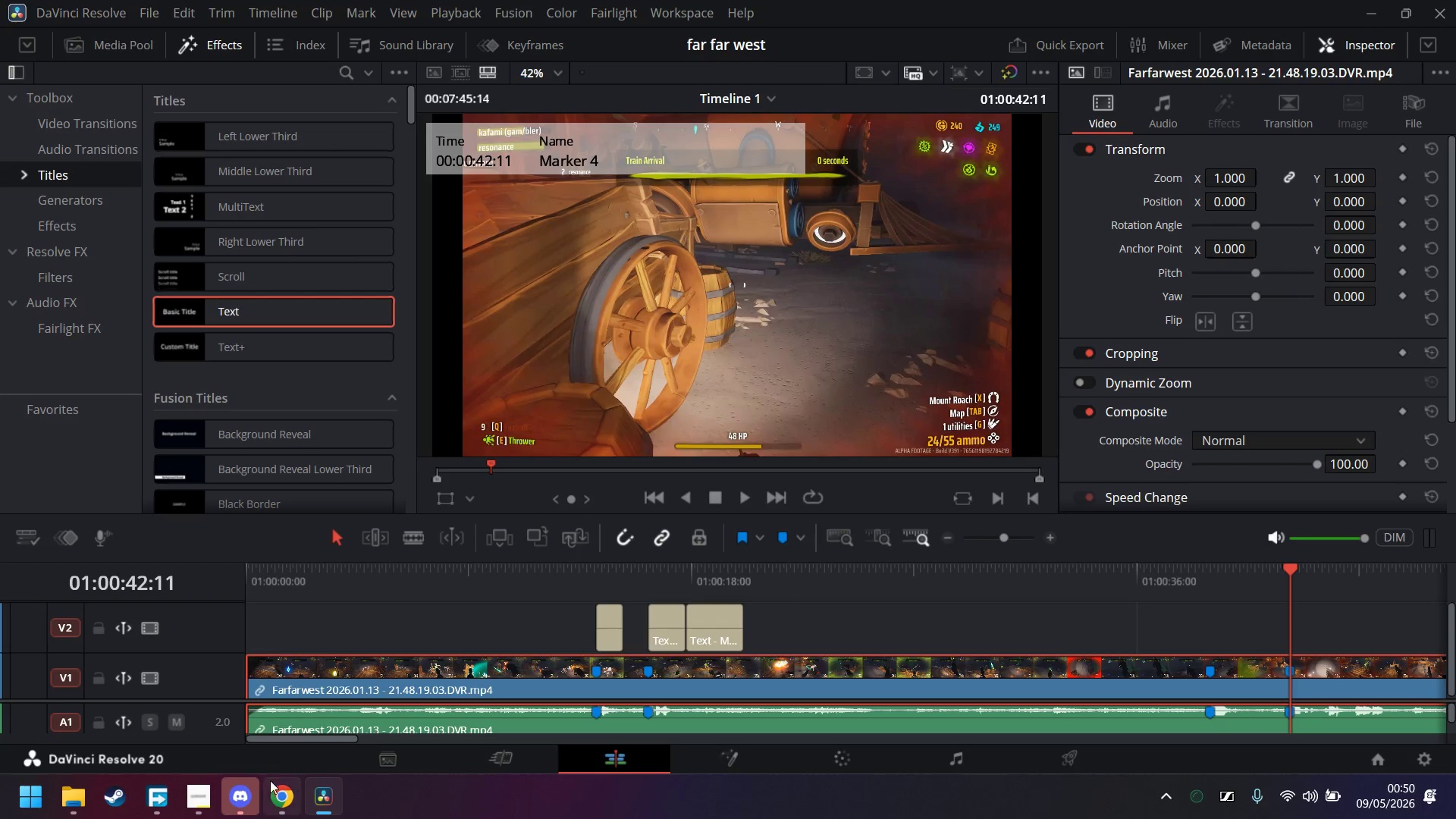 
left_click([284, 802])
 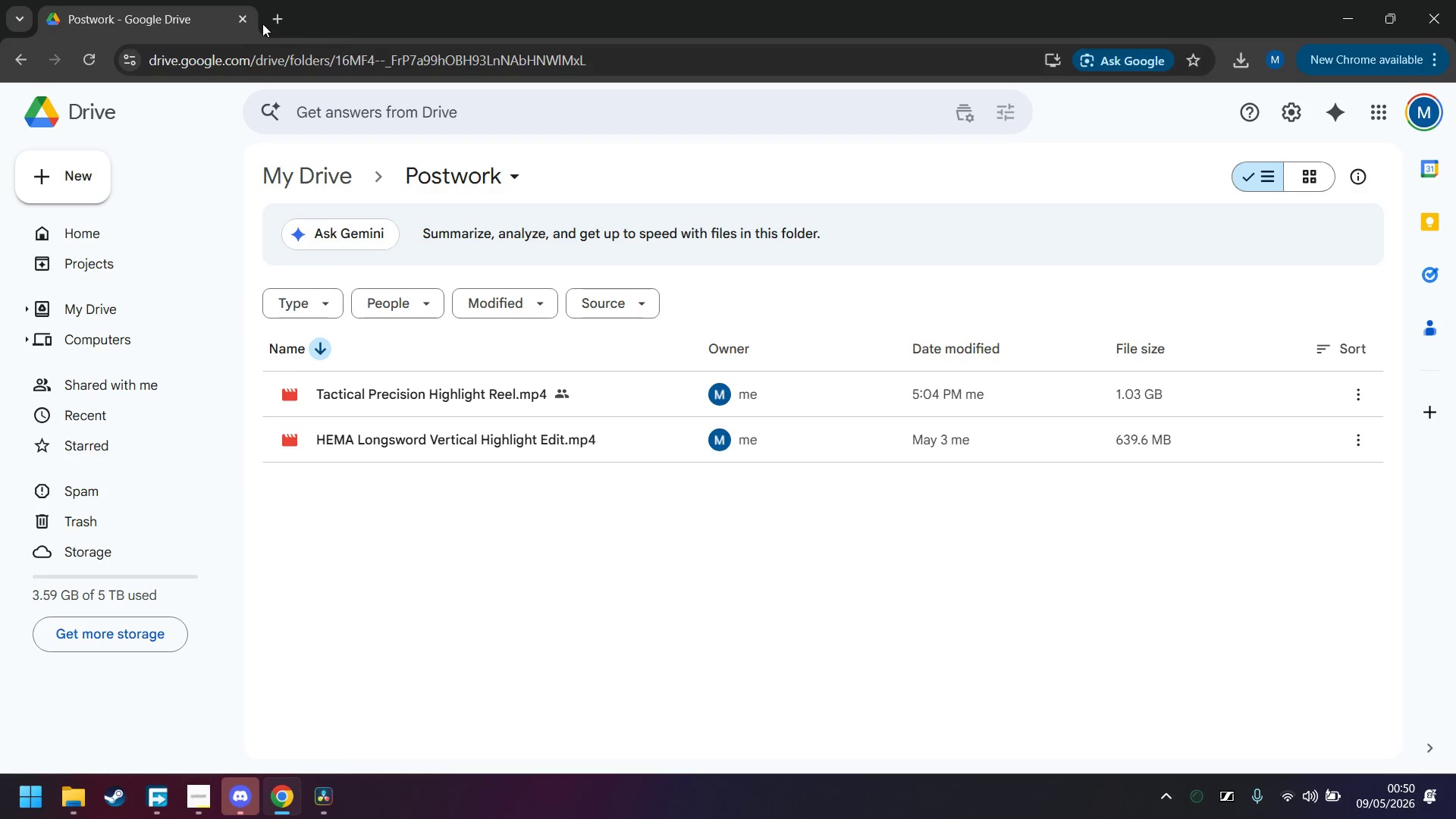 
left_click([280, 17])
 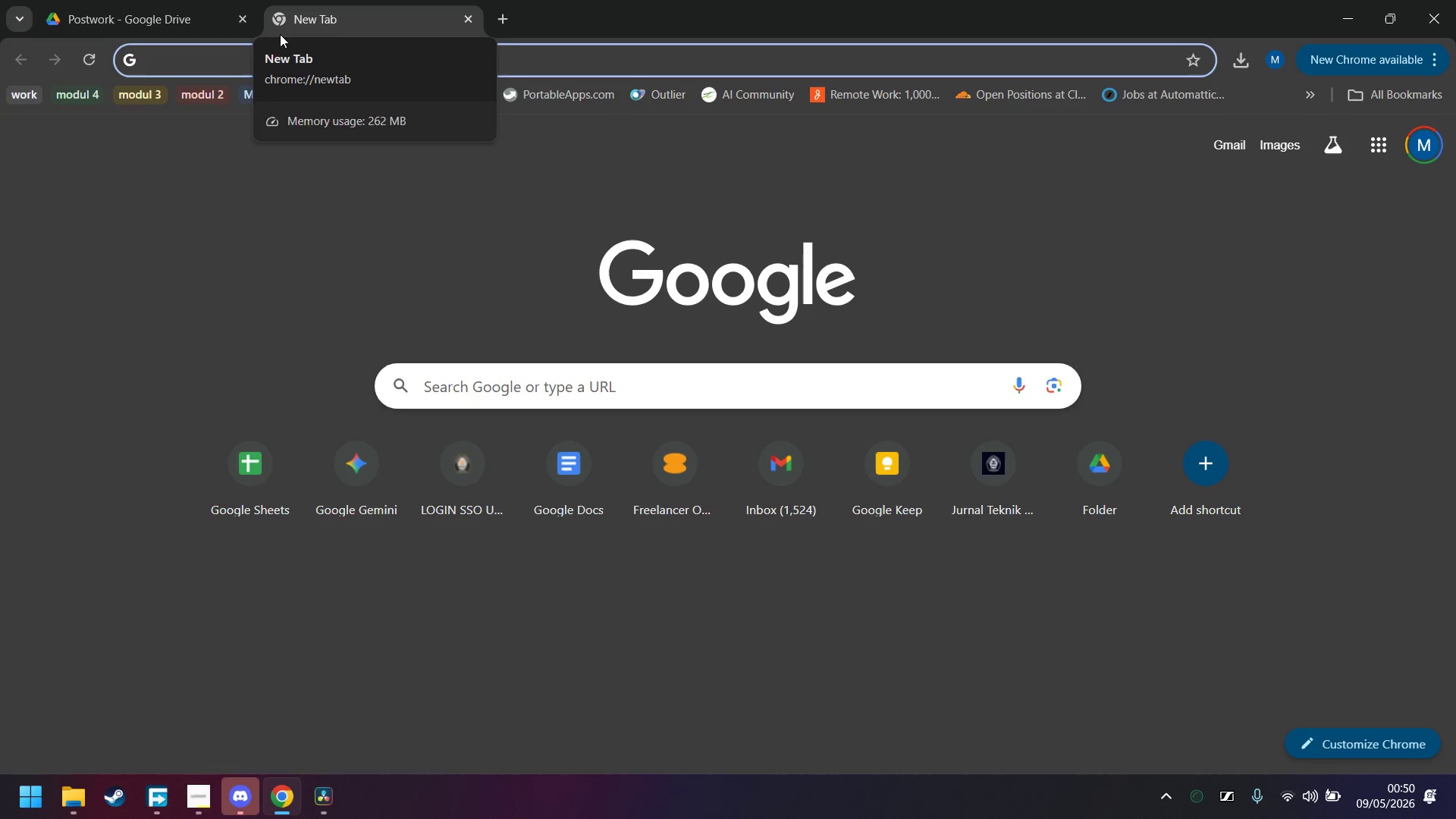 
wait(10.05)
 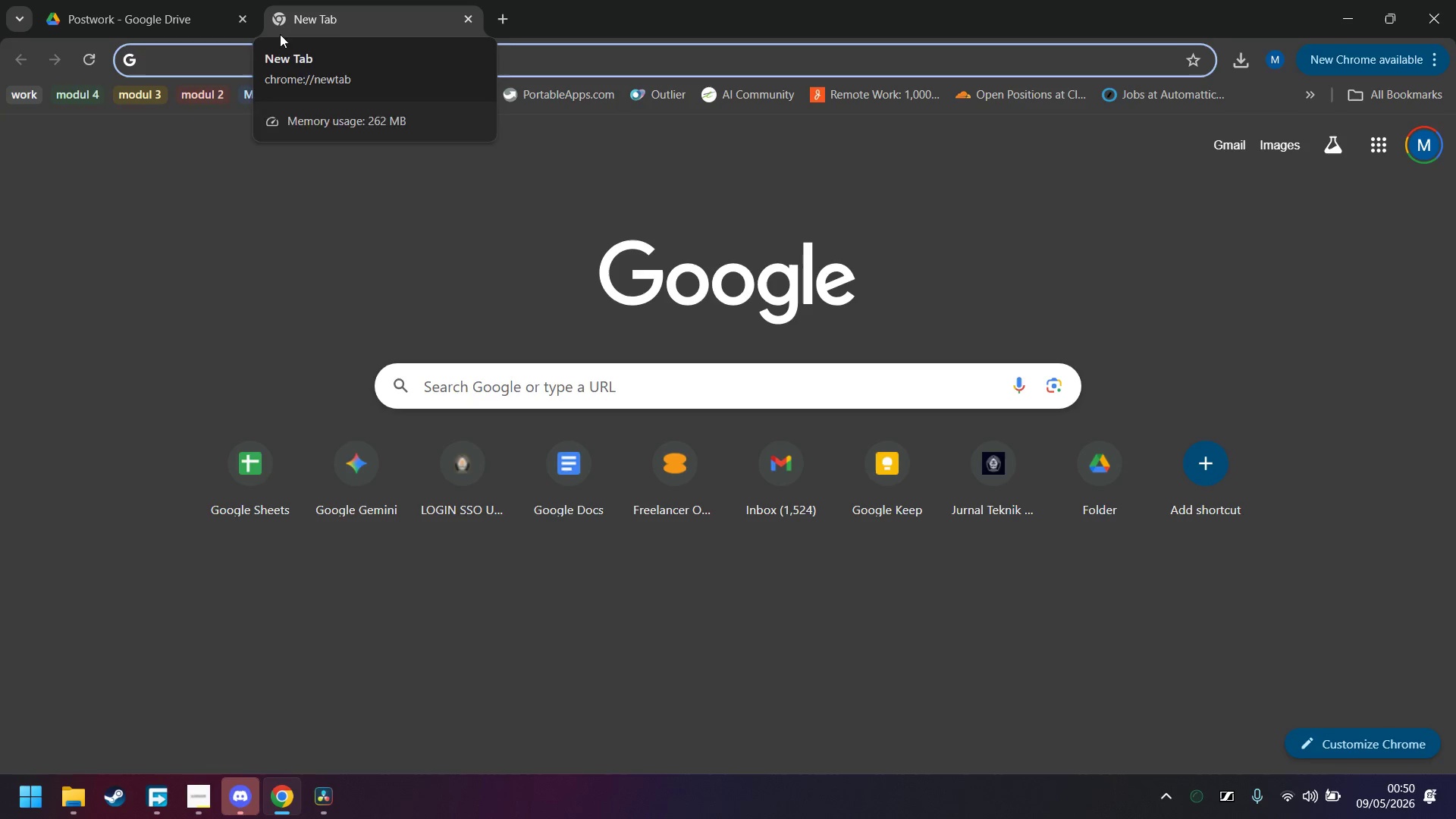 
left_click([395, 56])
 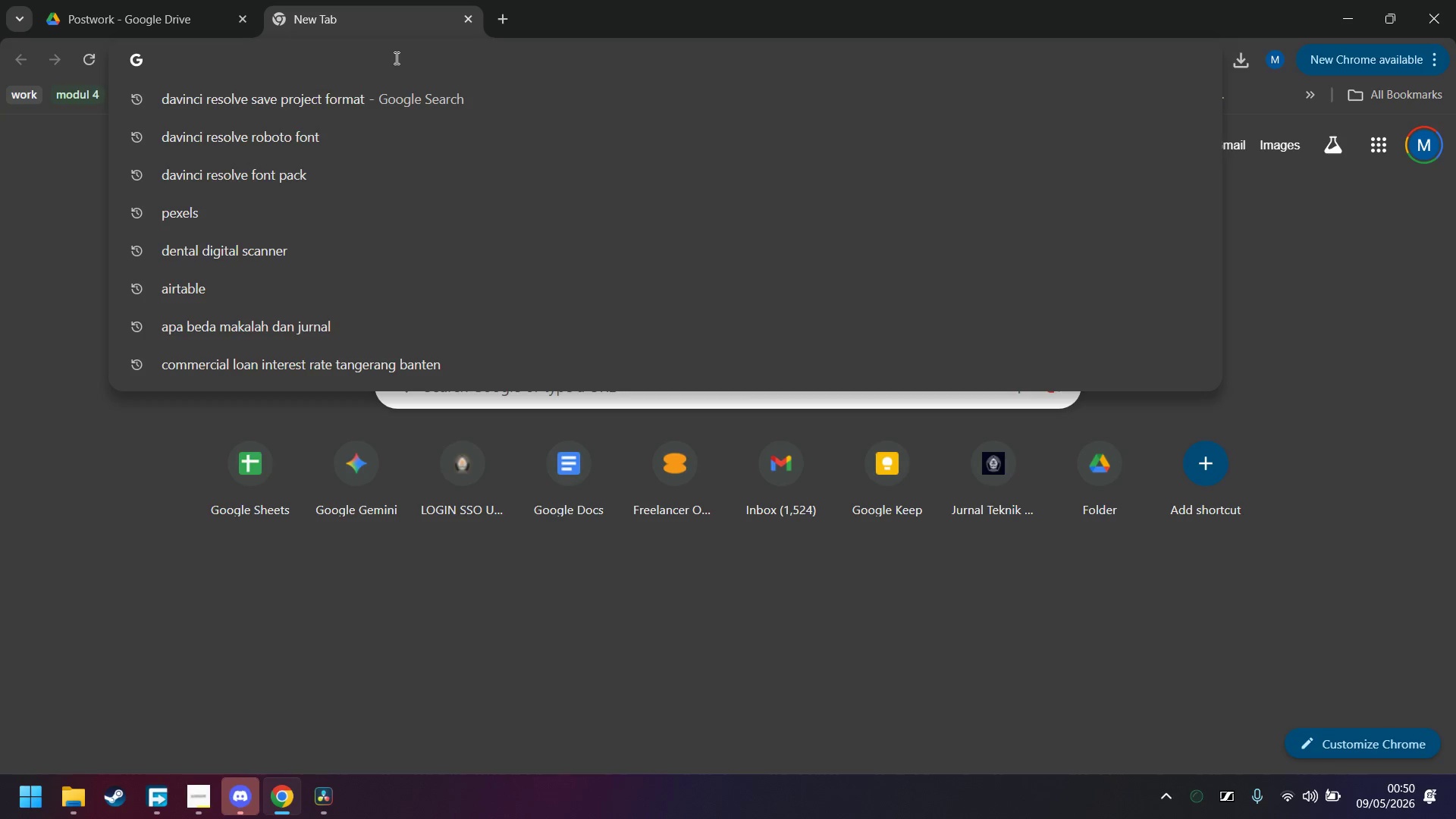 
type(b)
key(Backspace)
type(censor bleep)
 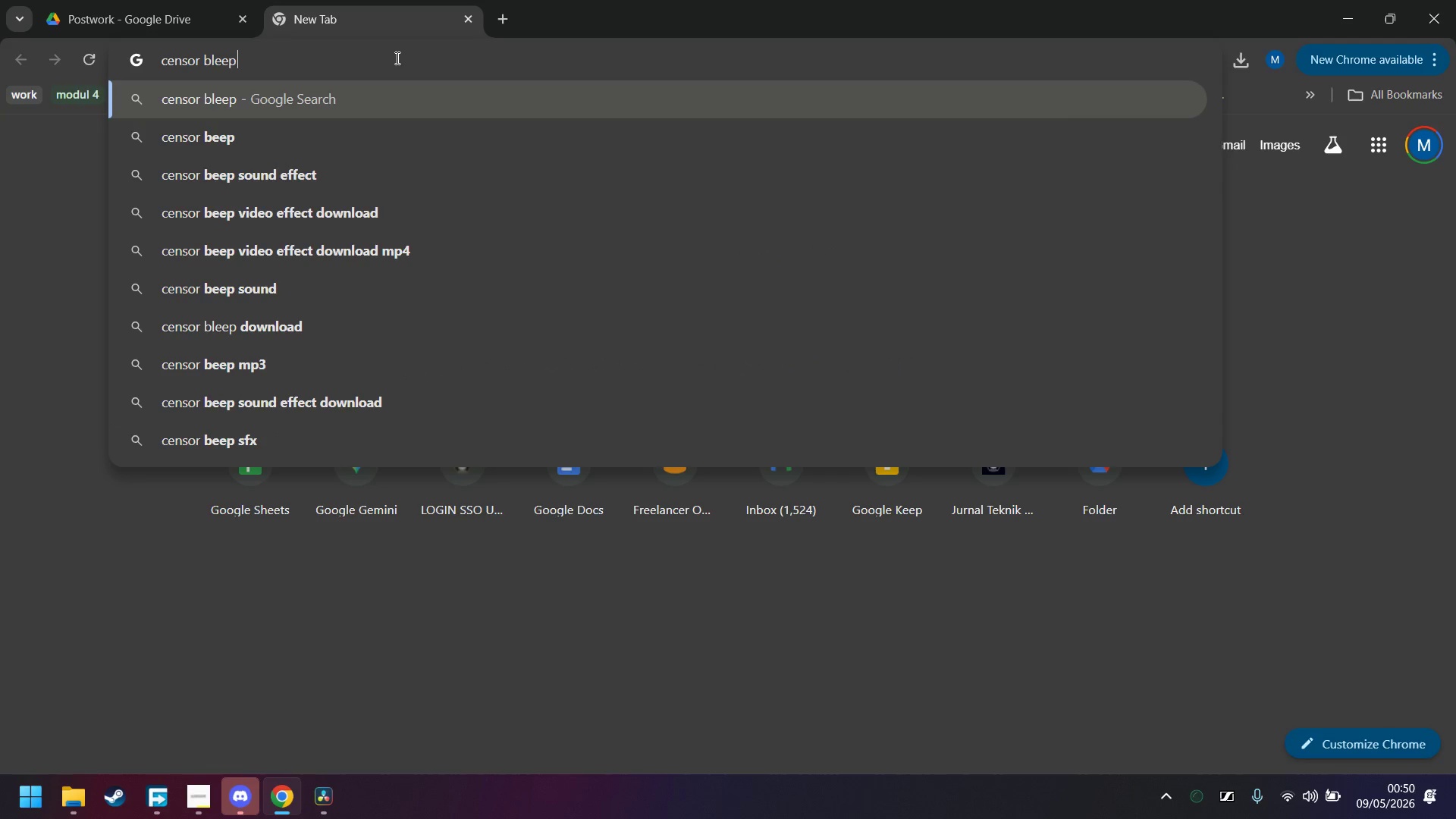 
key(ArrowDown)
 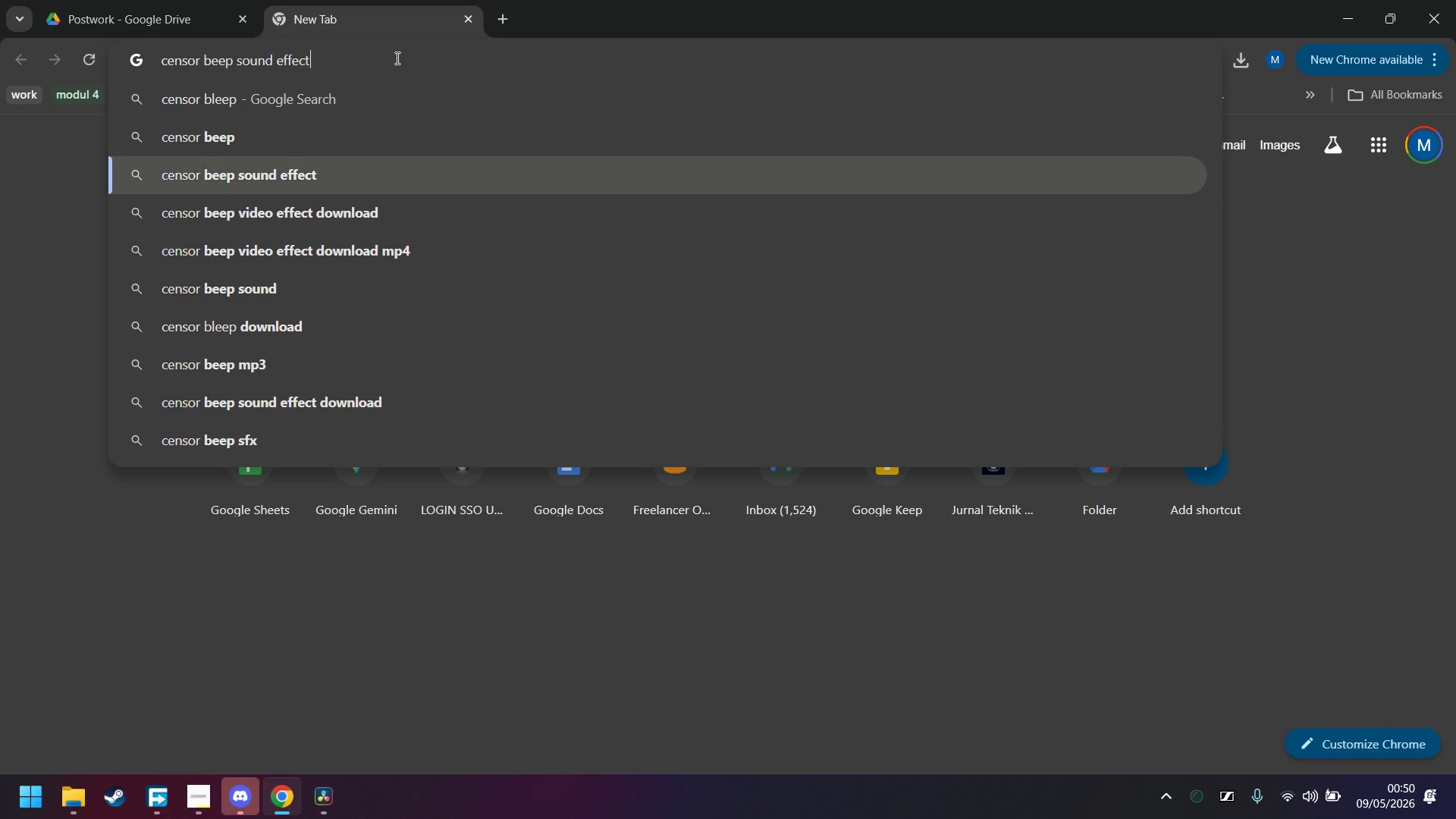 
key(ArrowDown)
 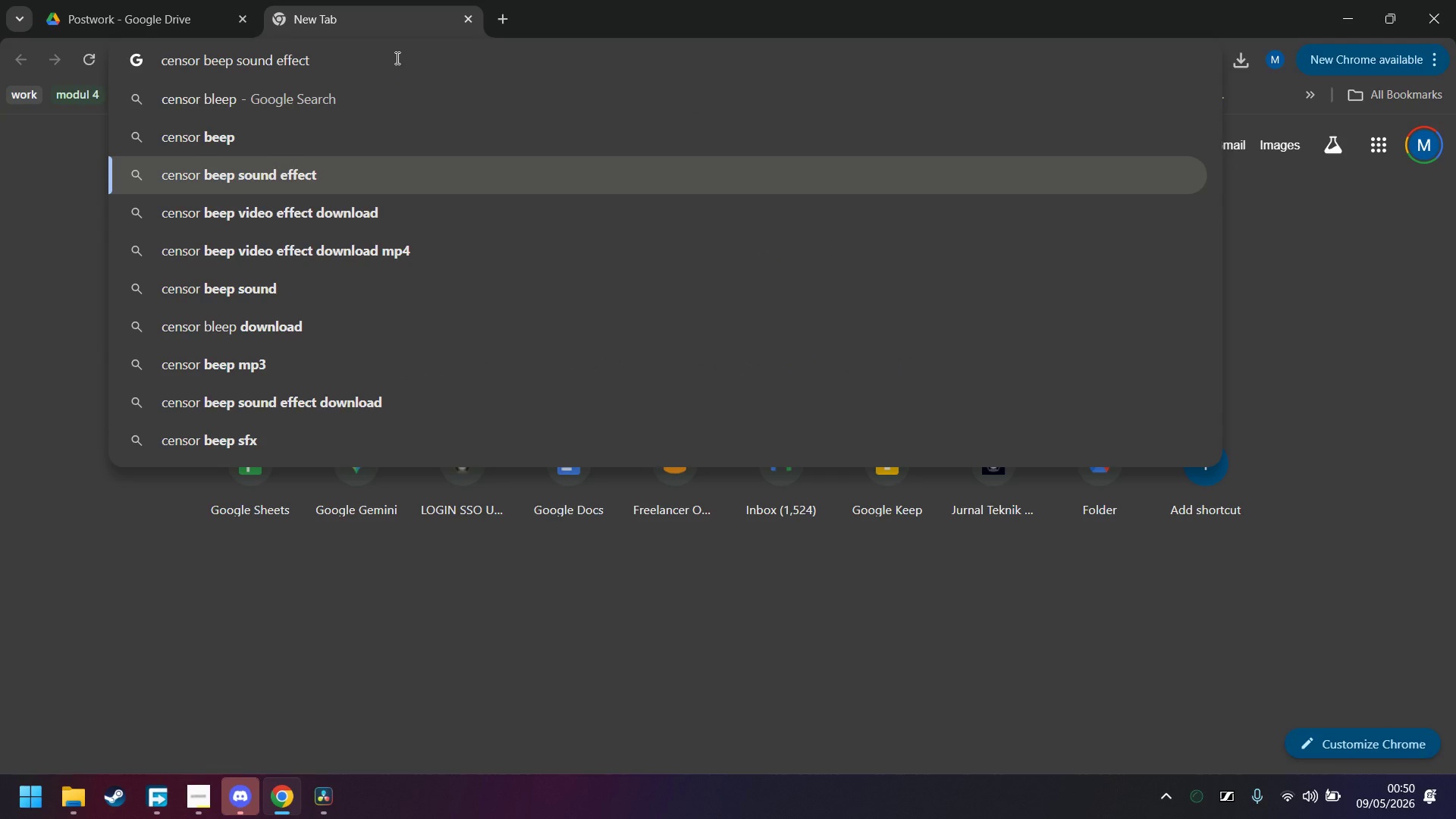 
hold_key(key=Backspace, duration=1.36)
 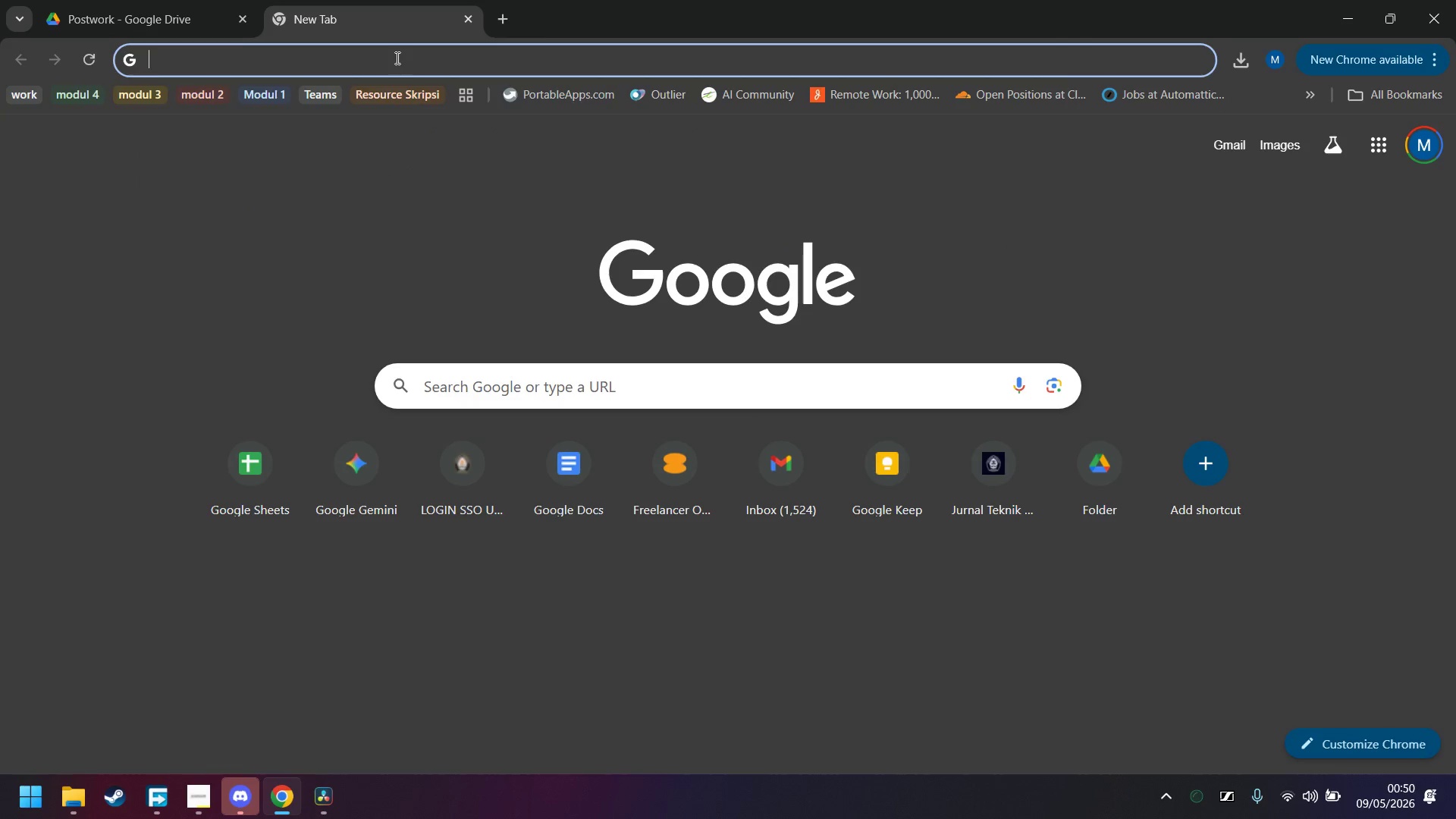 
key(Control+ControlLeft)
 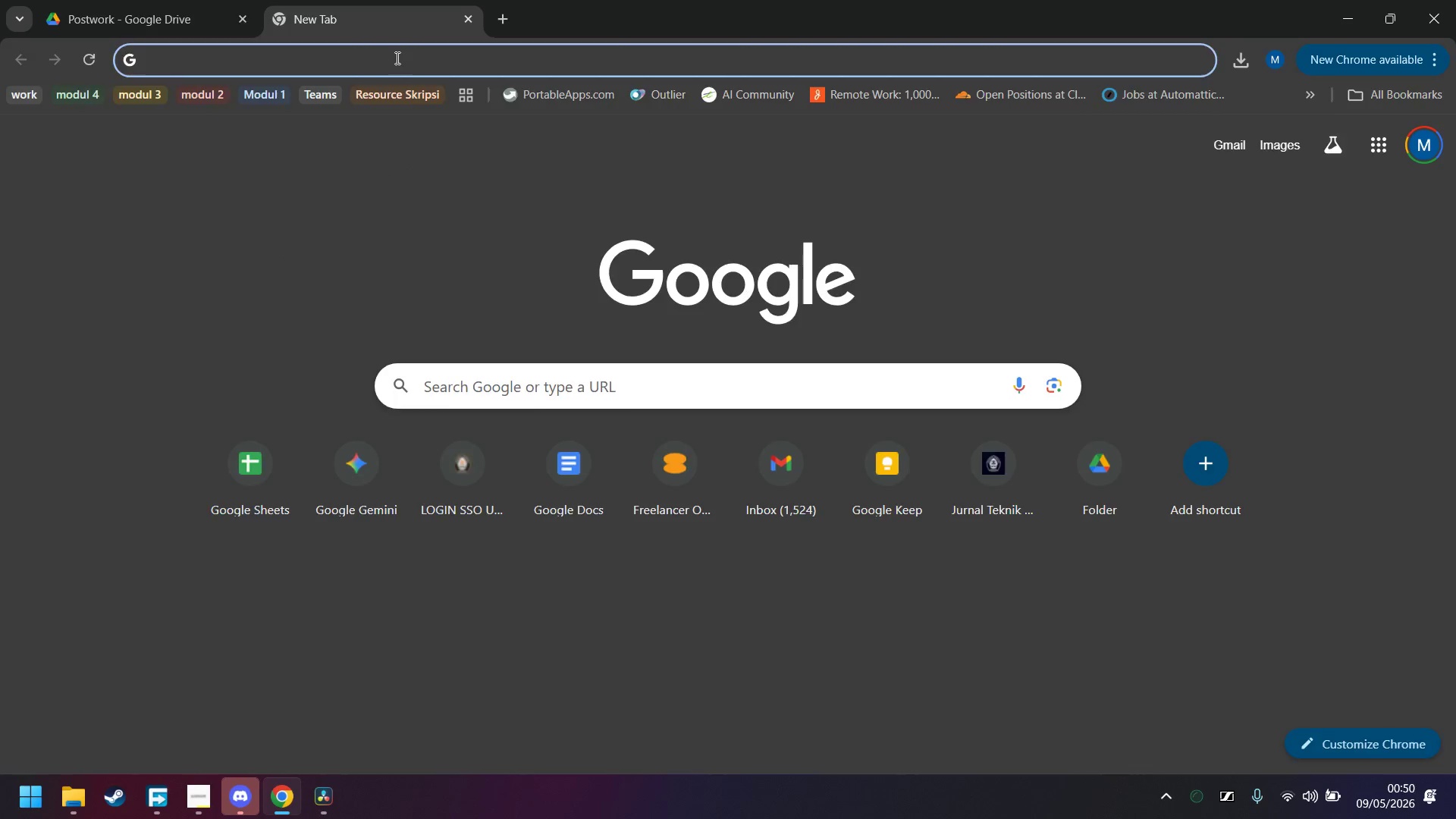 
key(Control+W)
 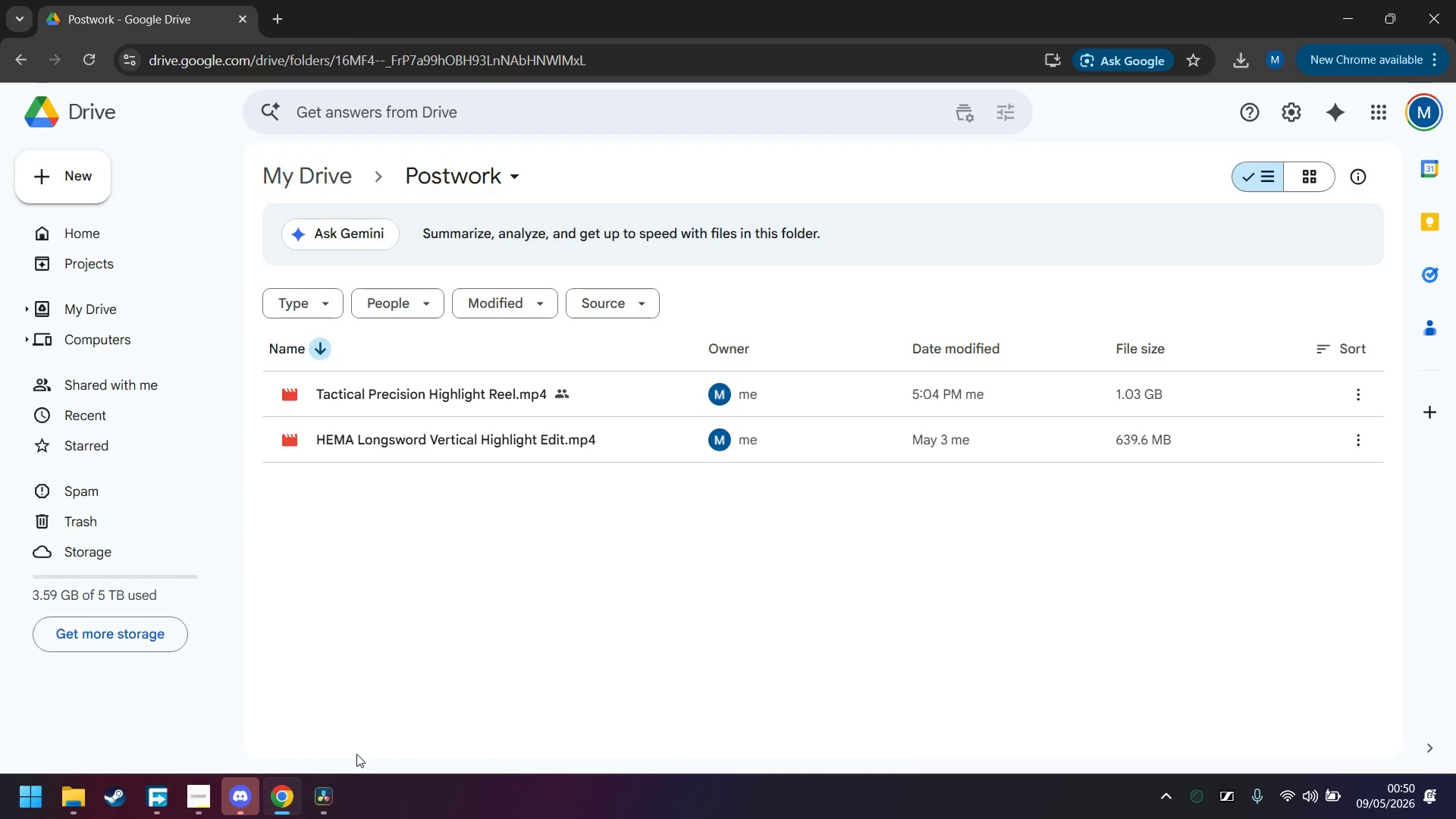 
left_click([314, 801])
 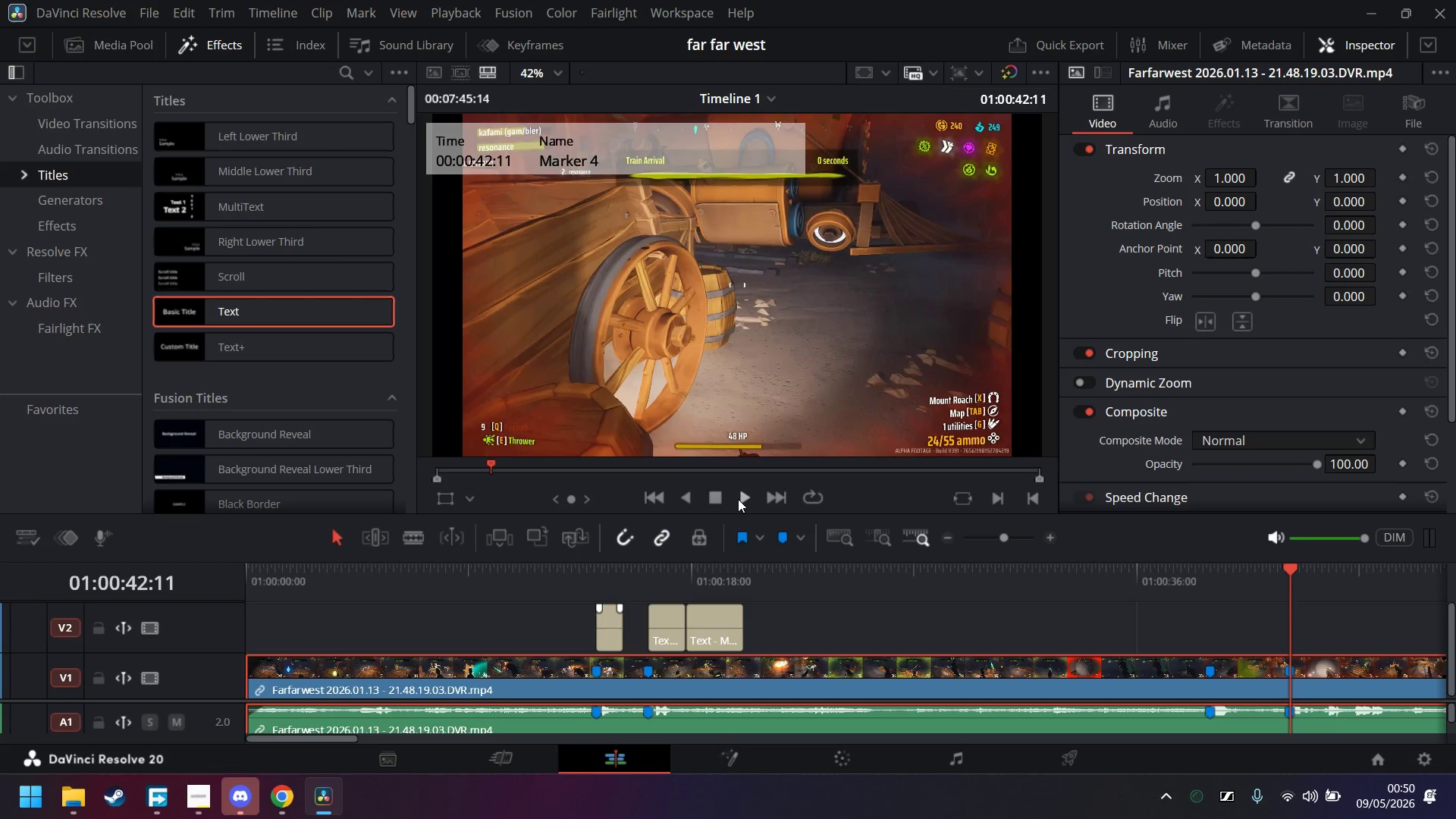 
left_click([714, 491])
 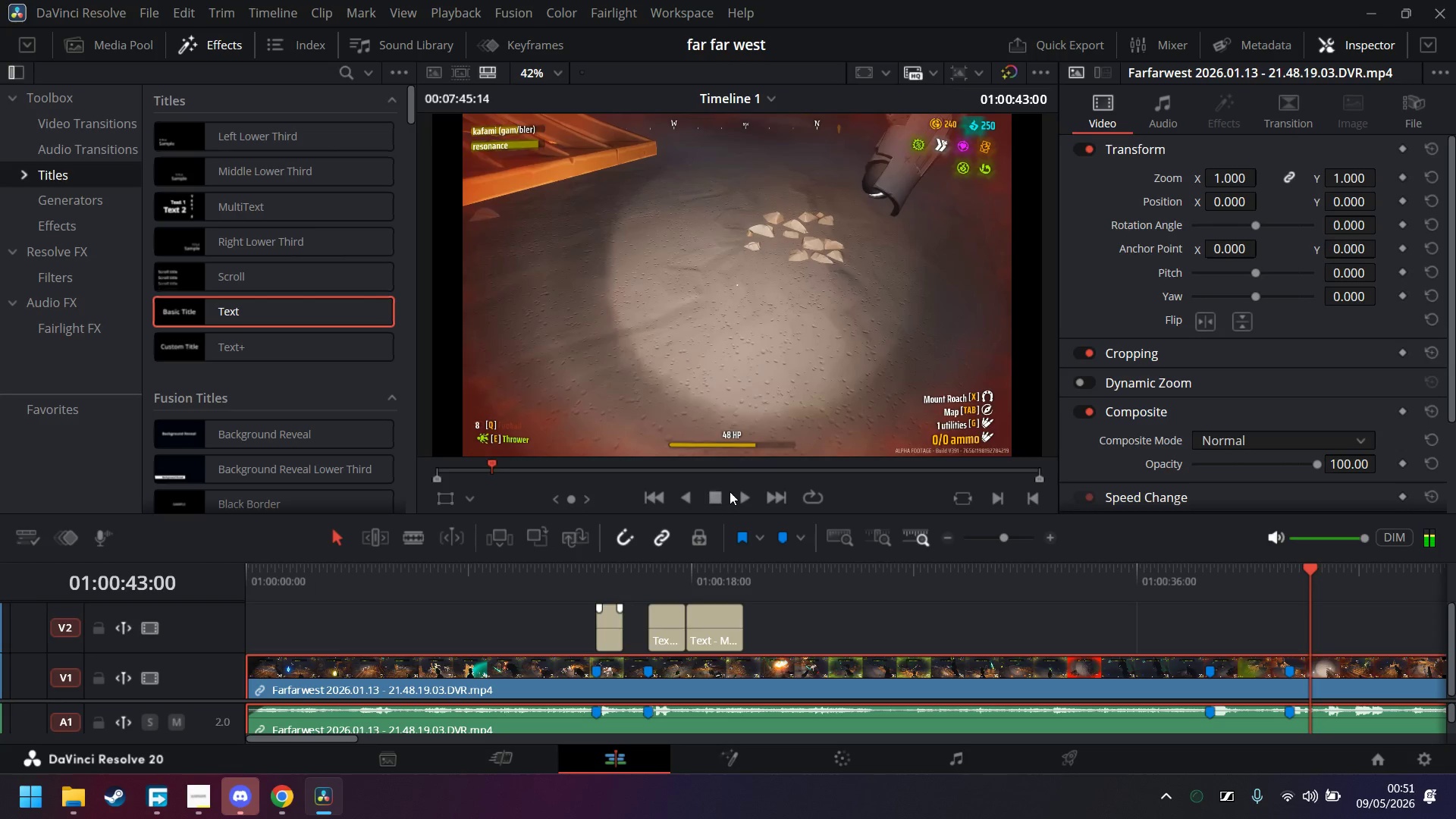 
left_click([742, 496])
 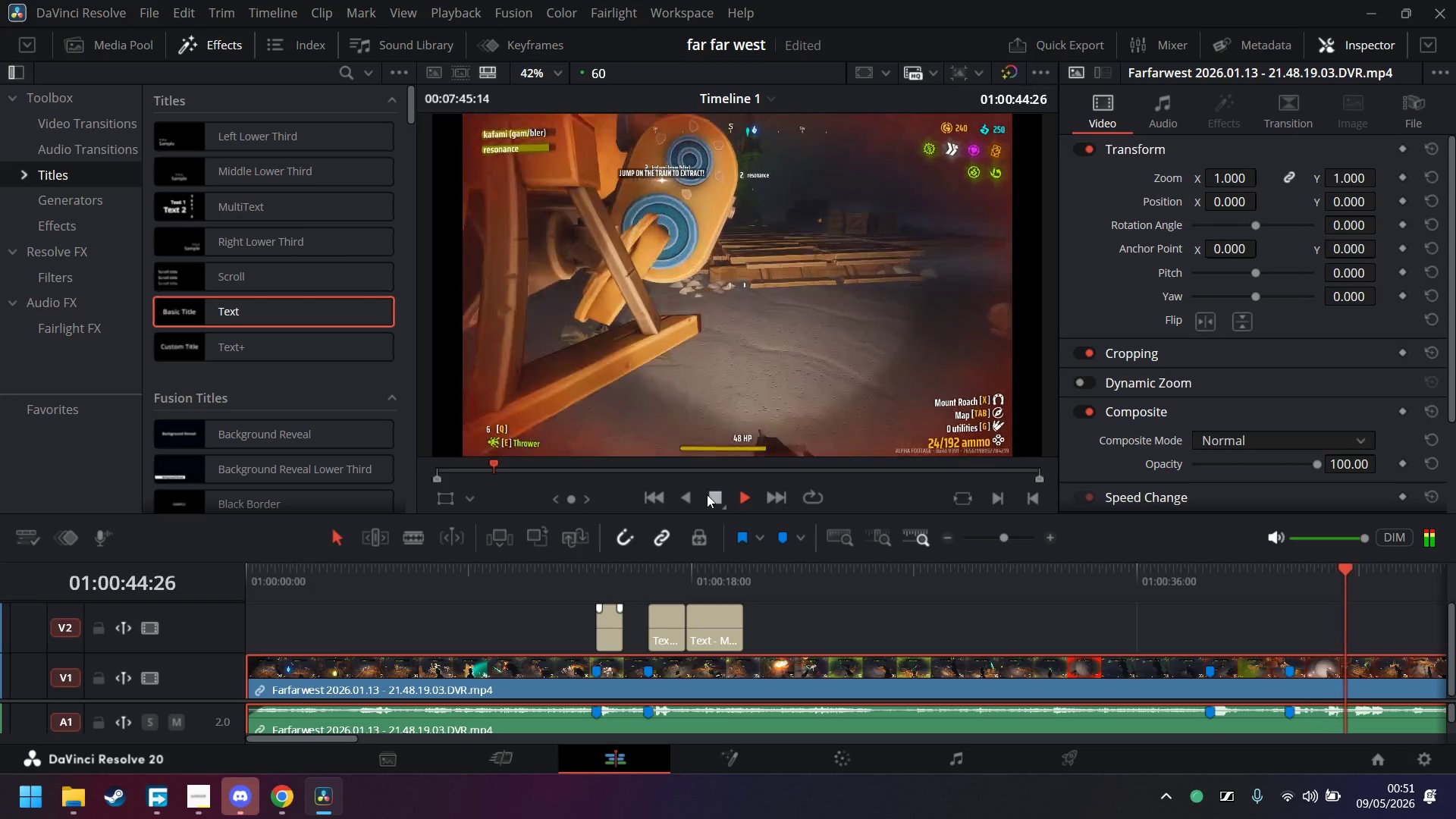 
left_click([707, 494])
 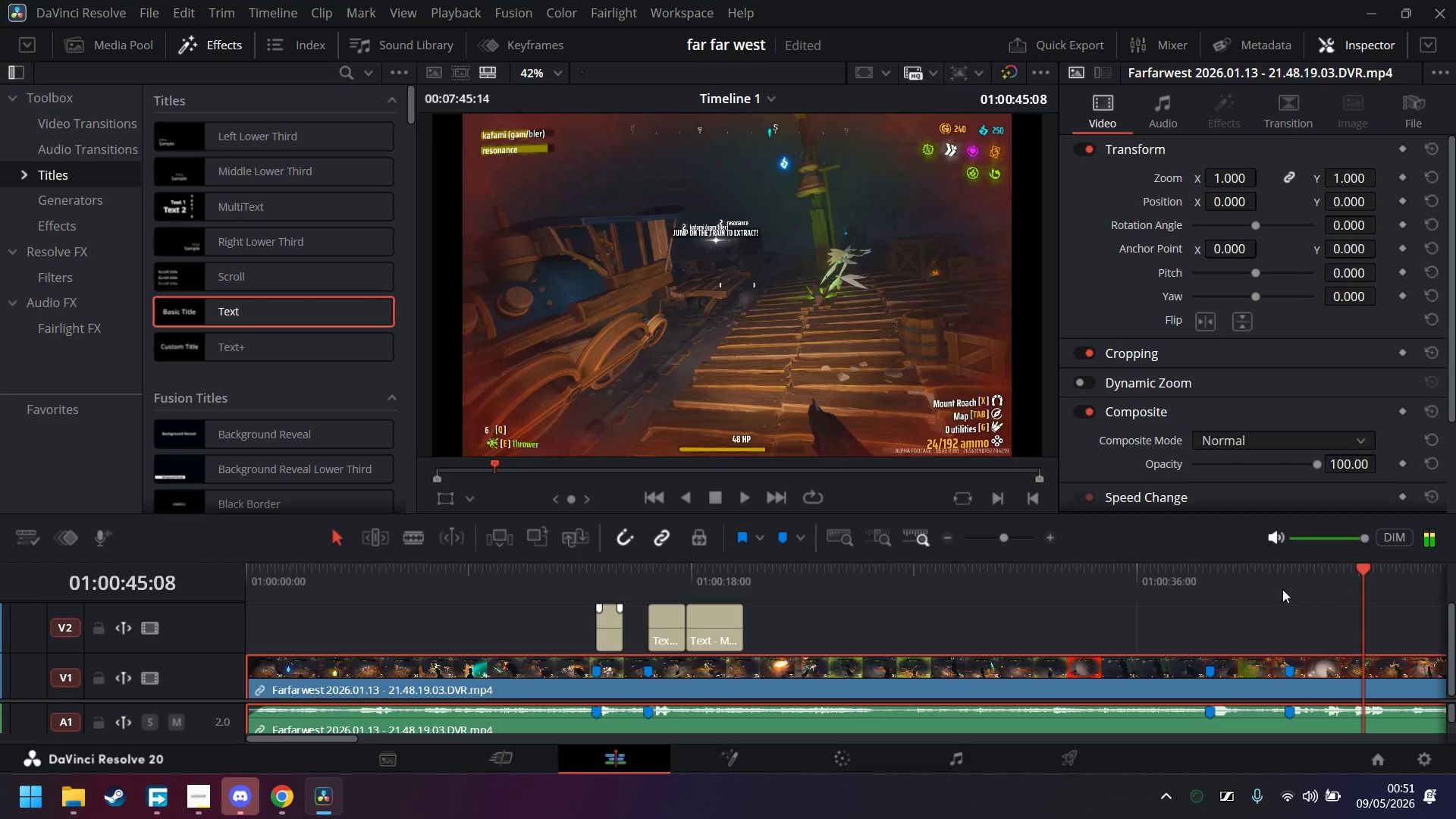 
left_click([1287, 570])
 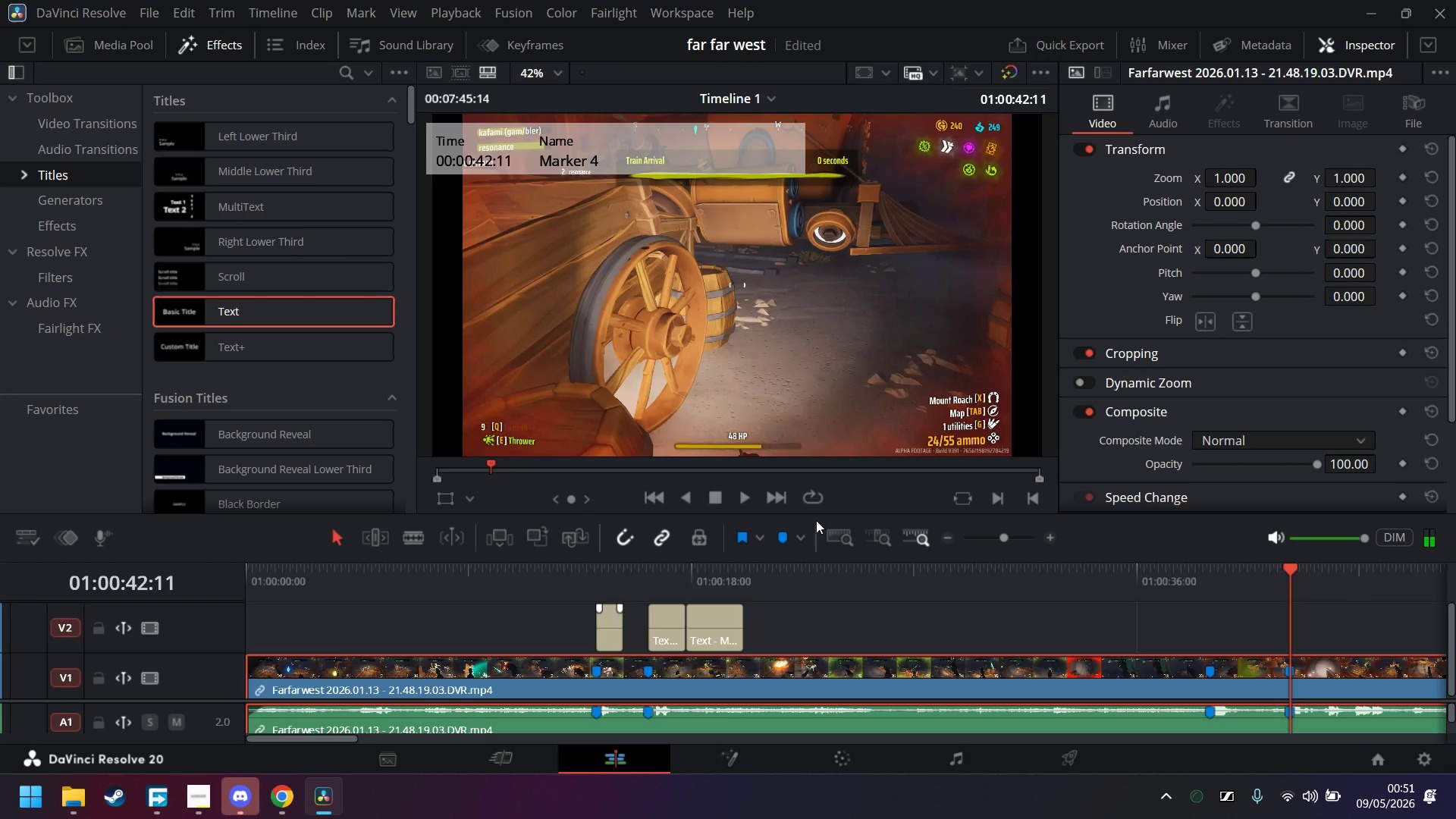 
left_click([754, 495])
 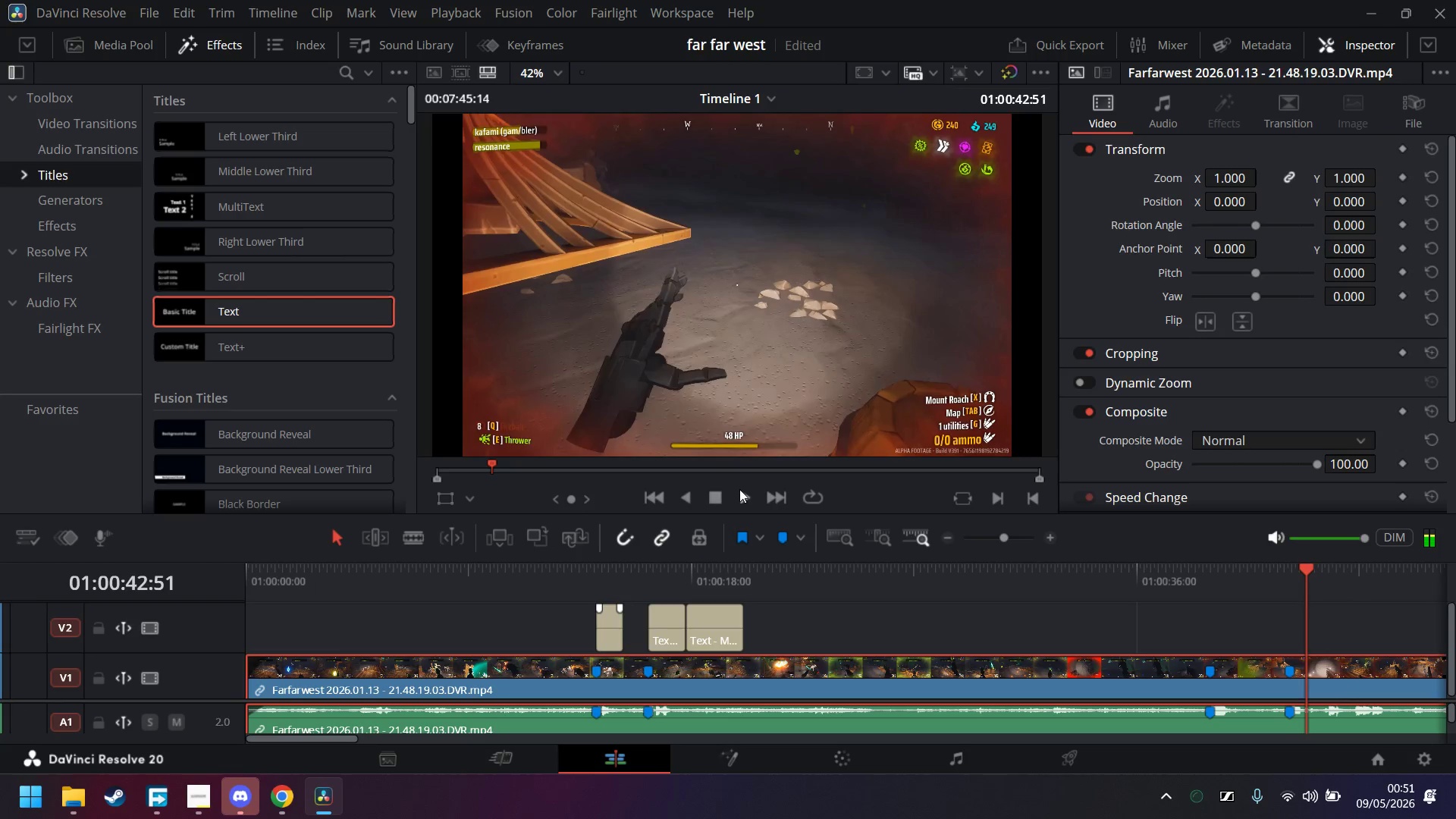 
left_click([740, 495])
 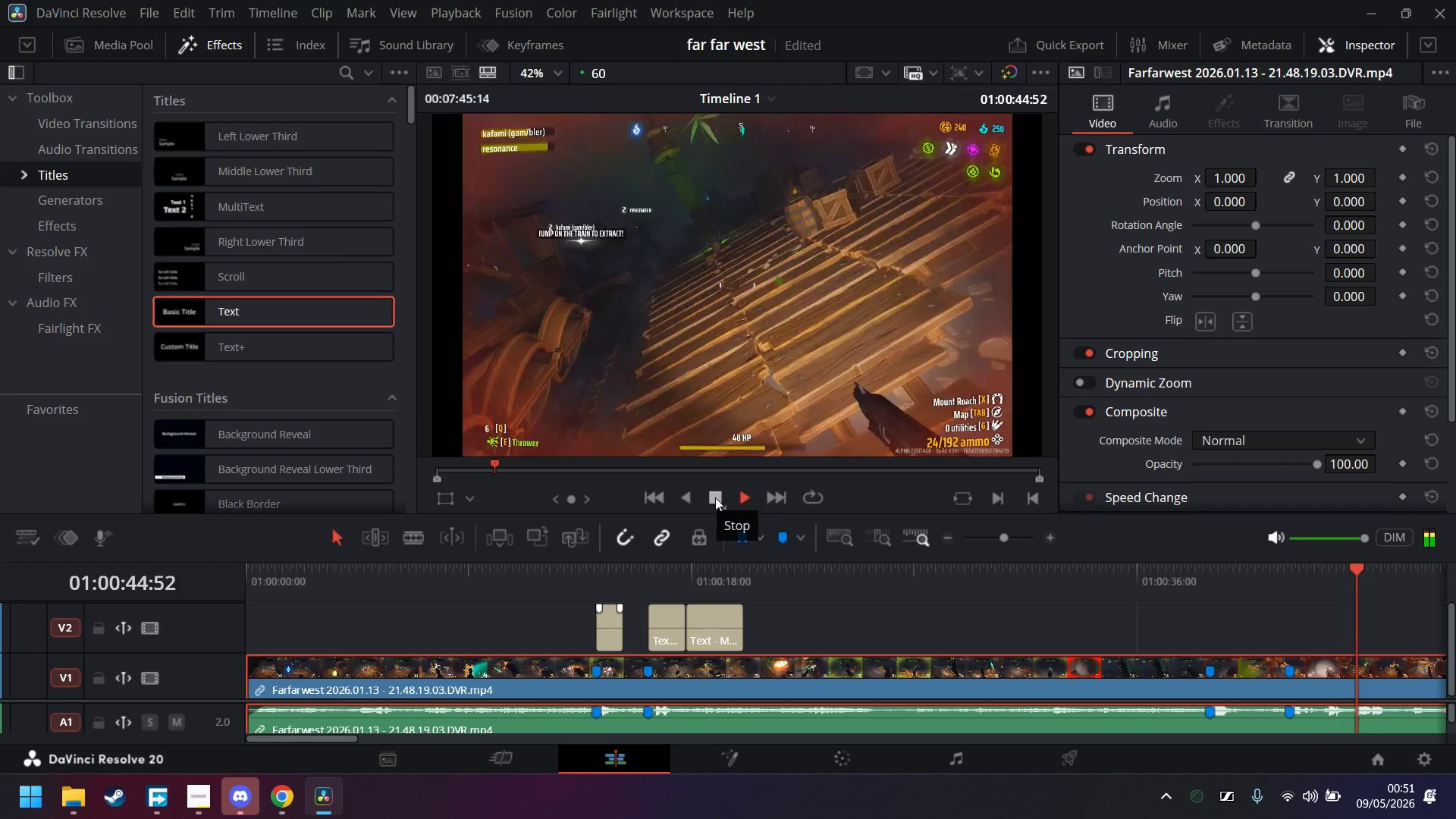 
left_click([1314, 581])
 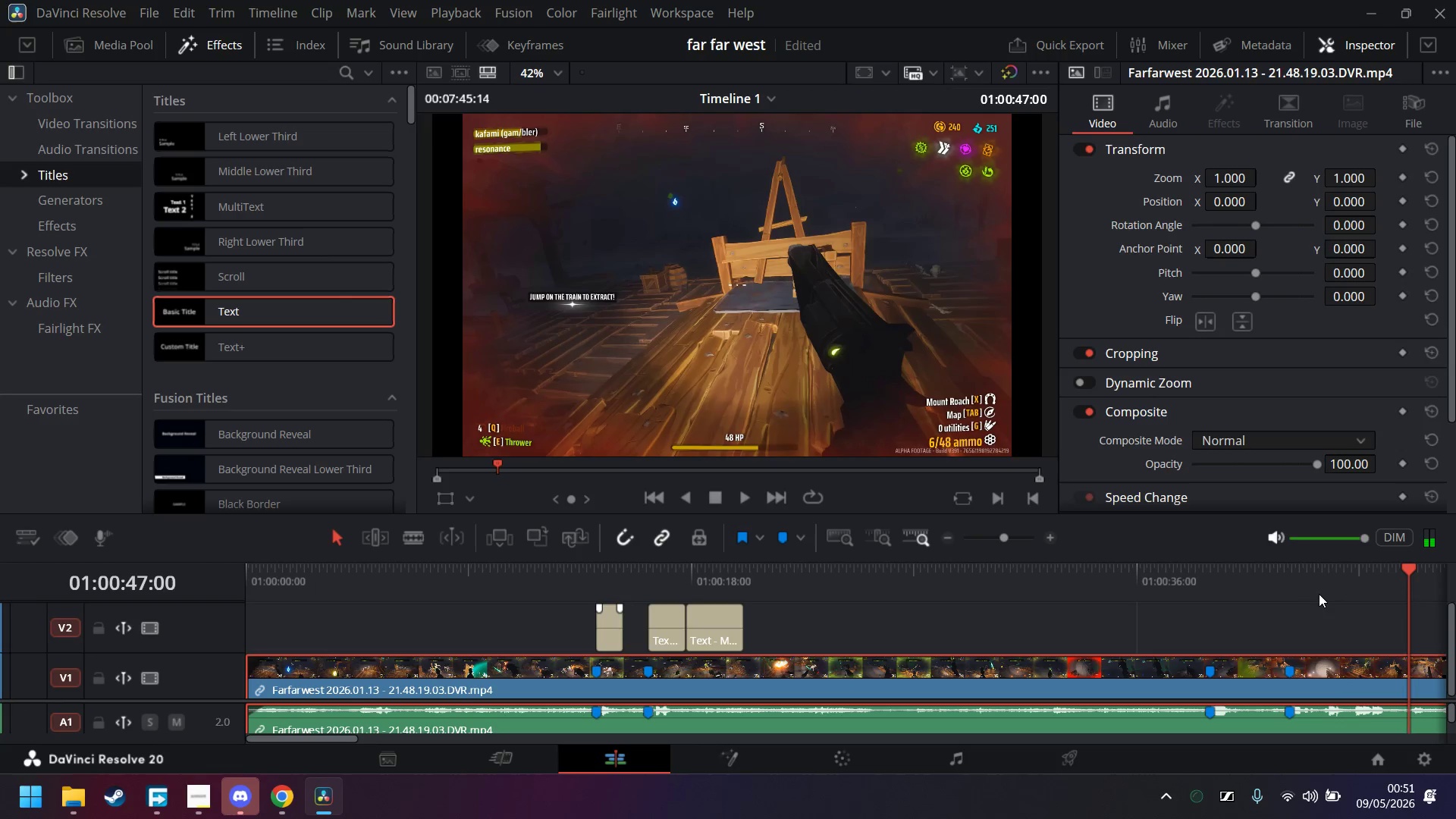 
wait(6.75)
 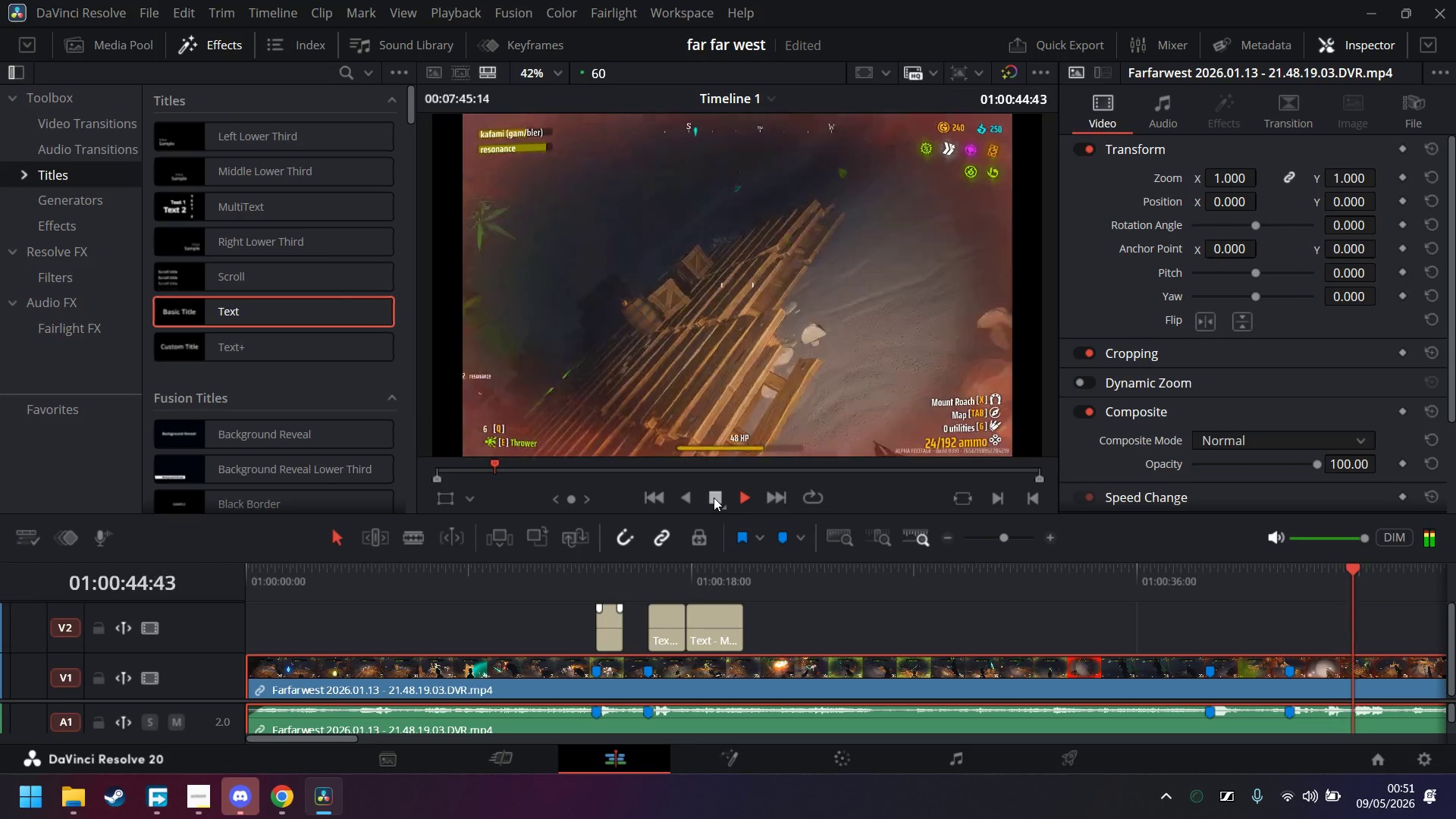 
left_click([743, 497])
 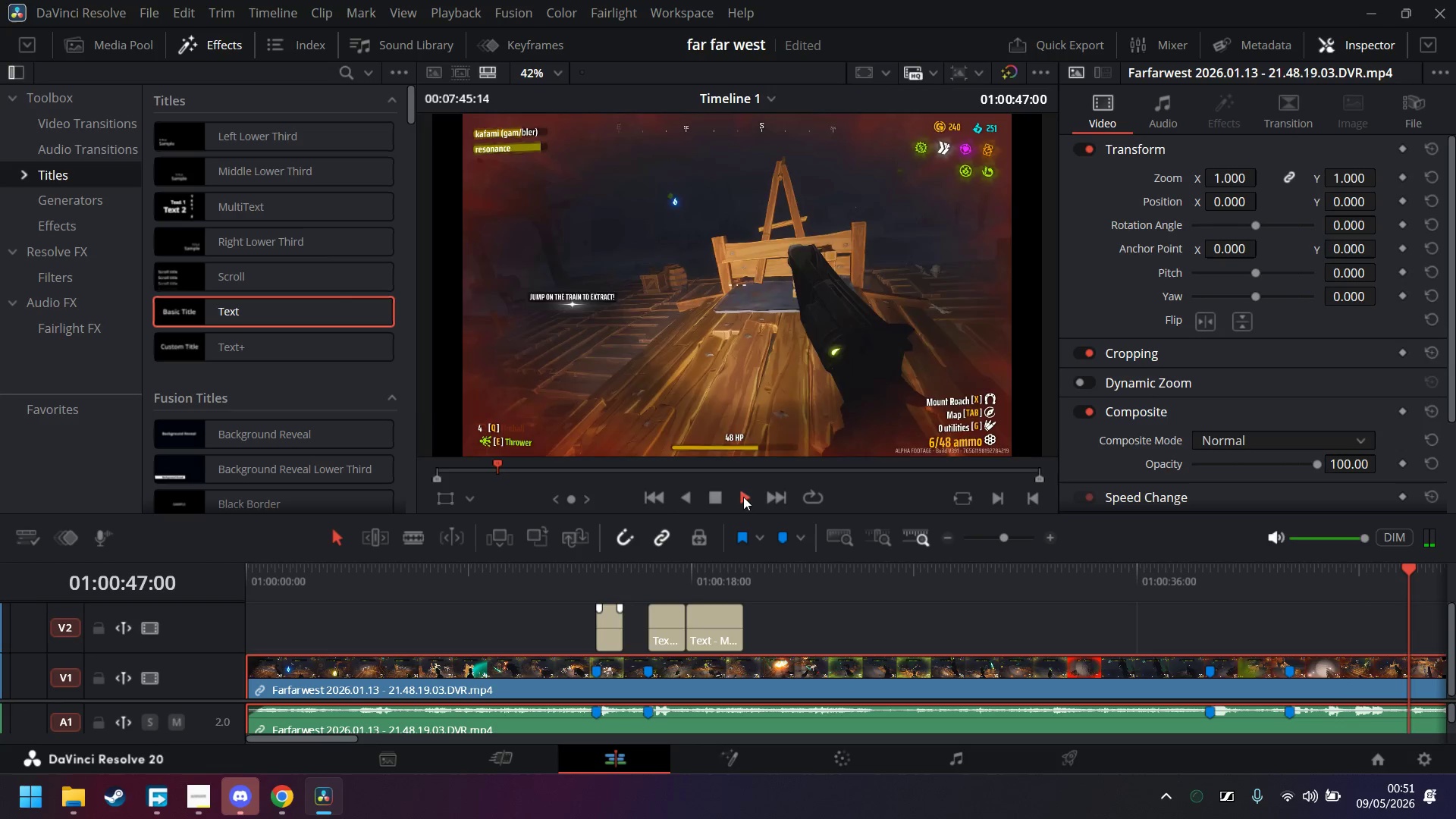 
mouse_move([722, 515])
 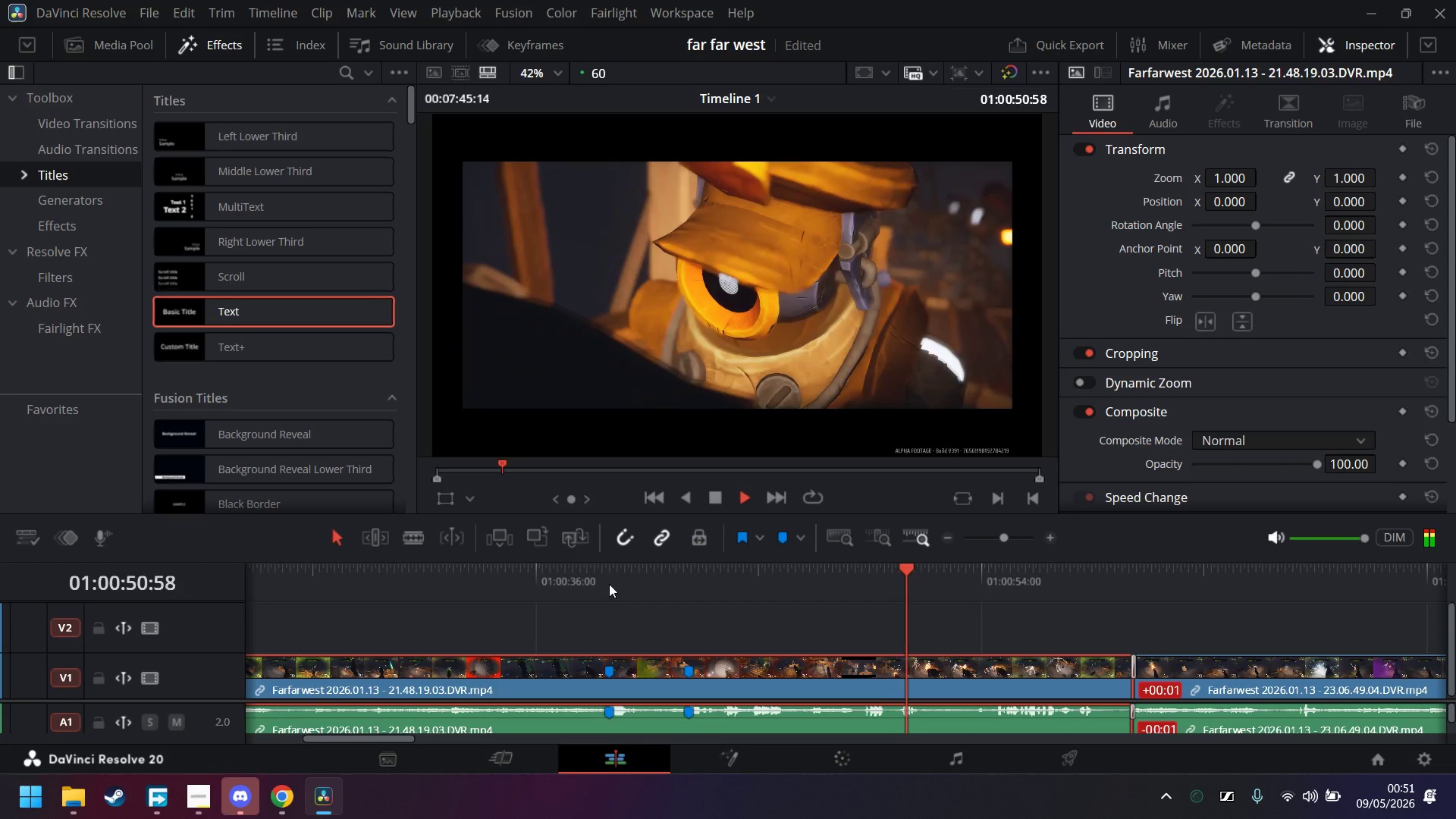 
left_click([603, 580])
 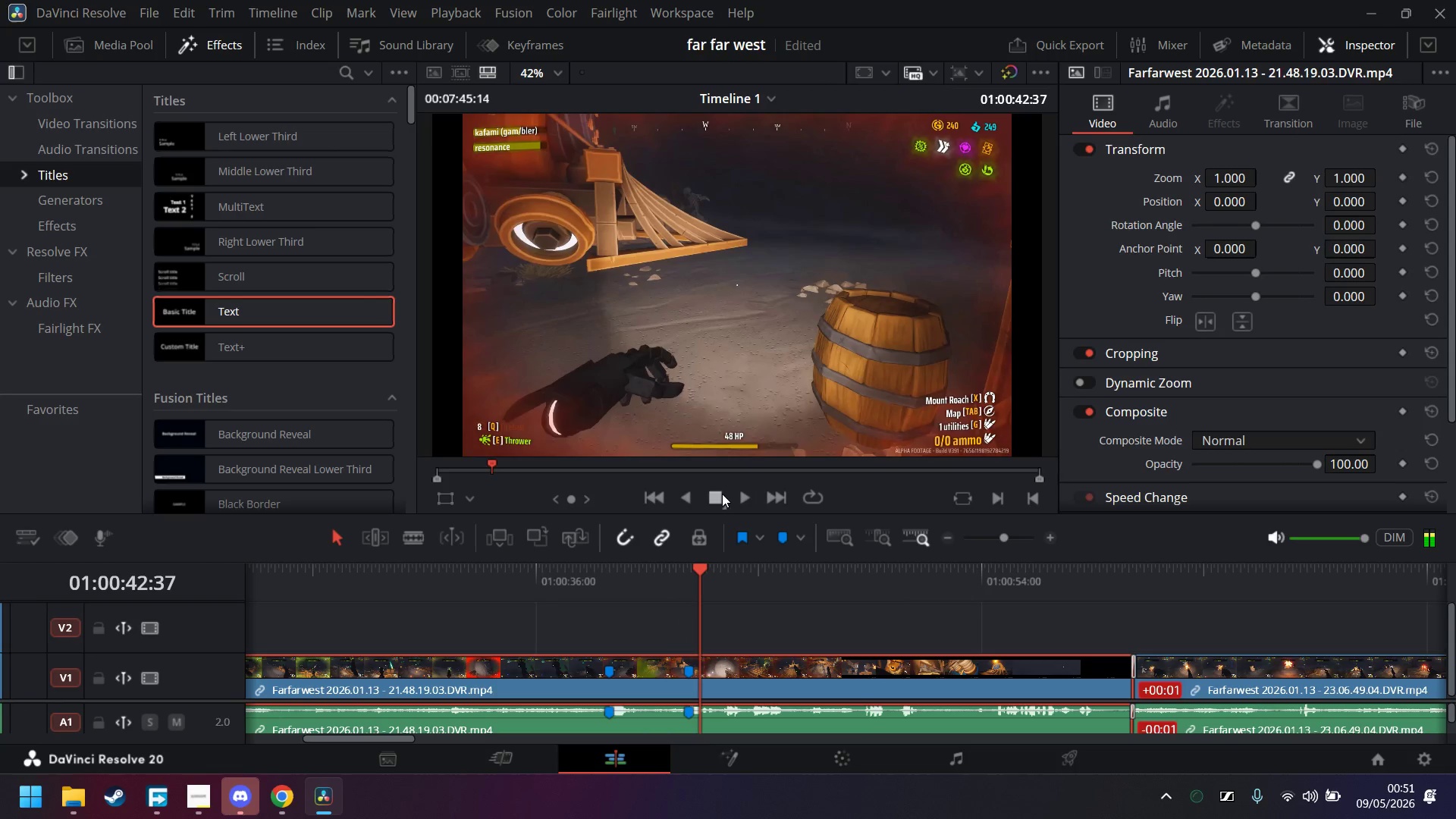 
wait(6.2)
 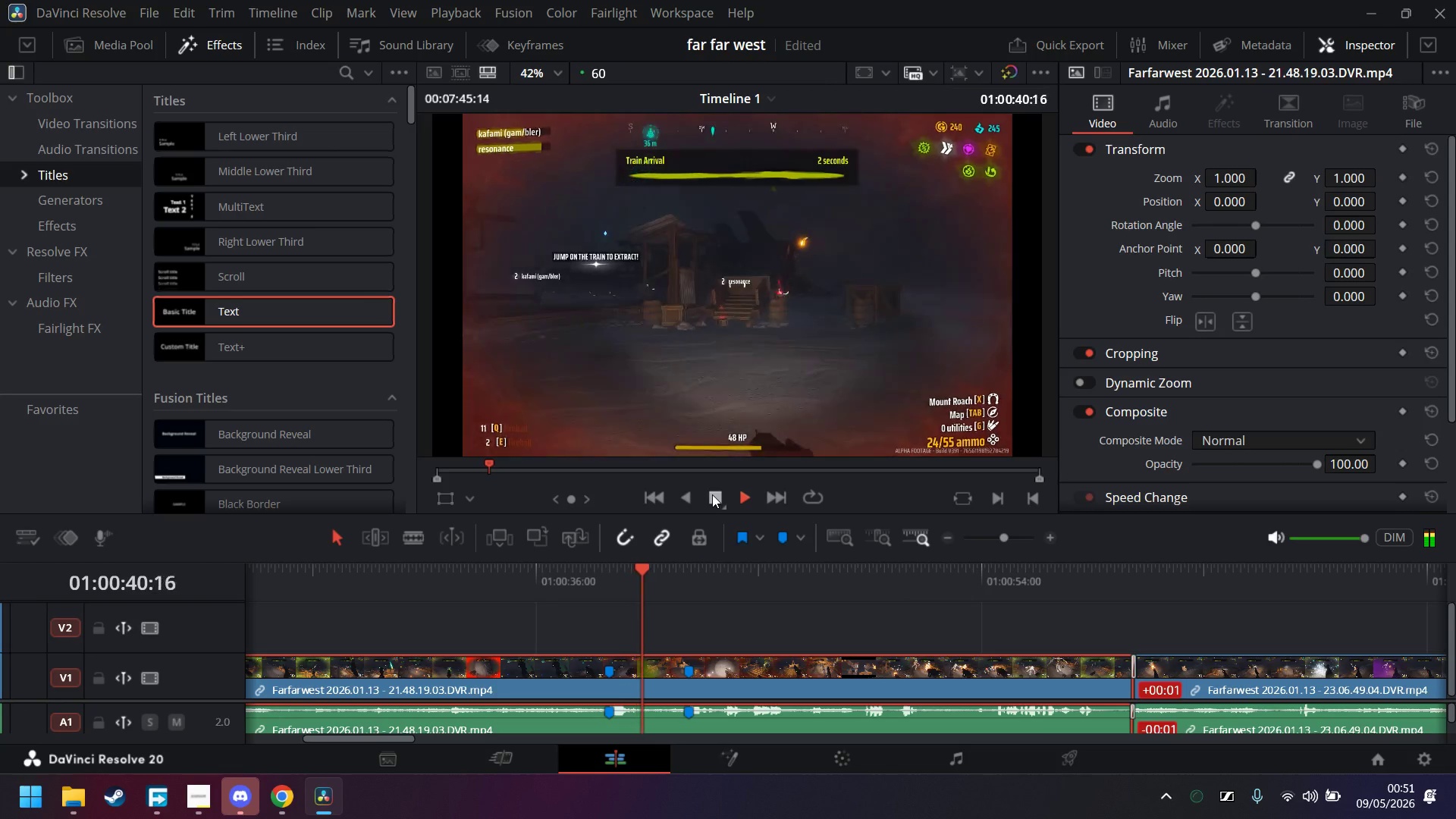 
left_click([745, 496])
 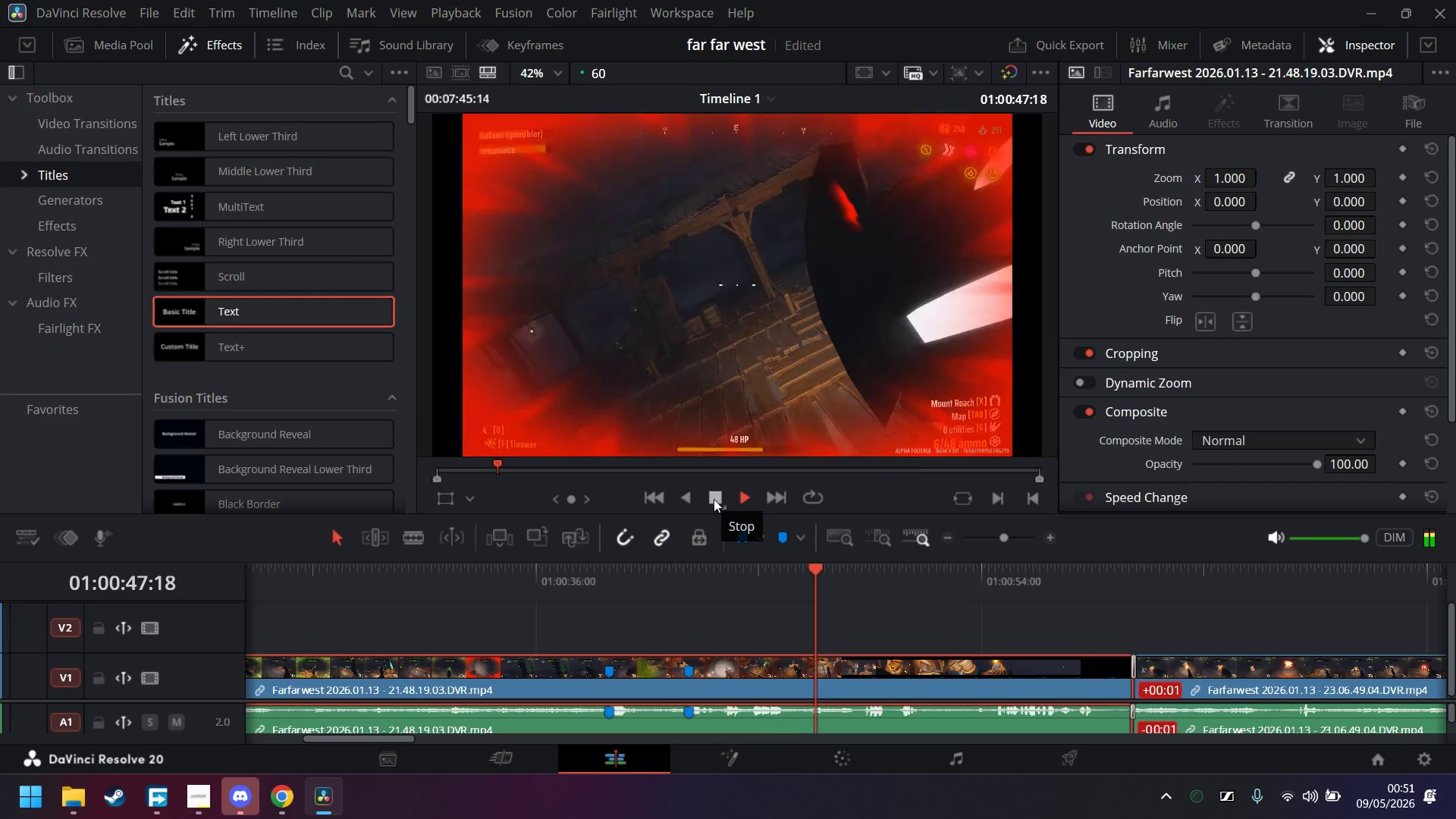 
wait(6.45)
 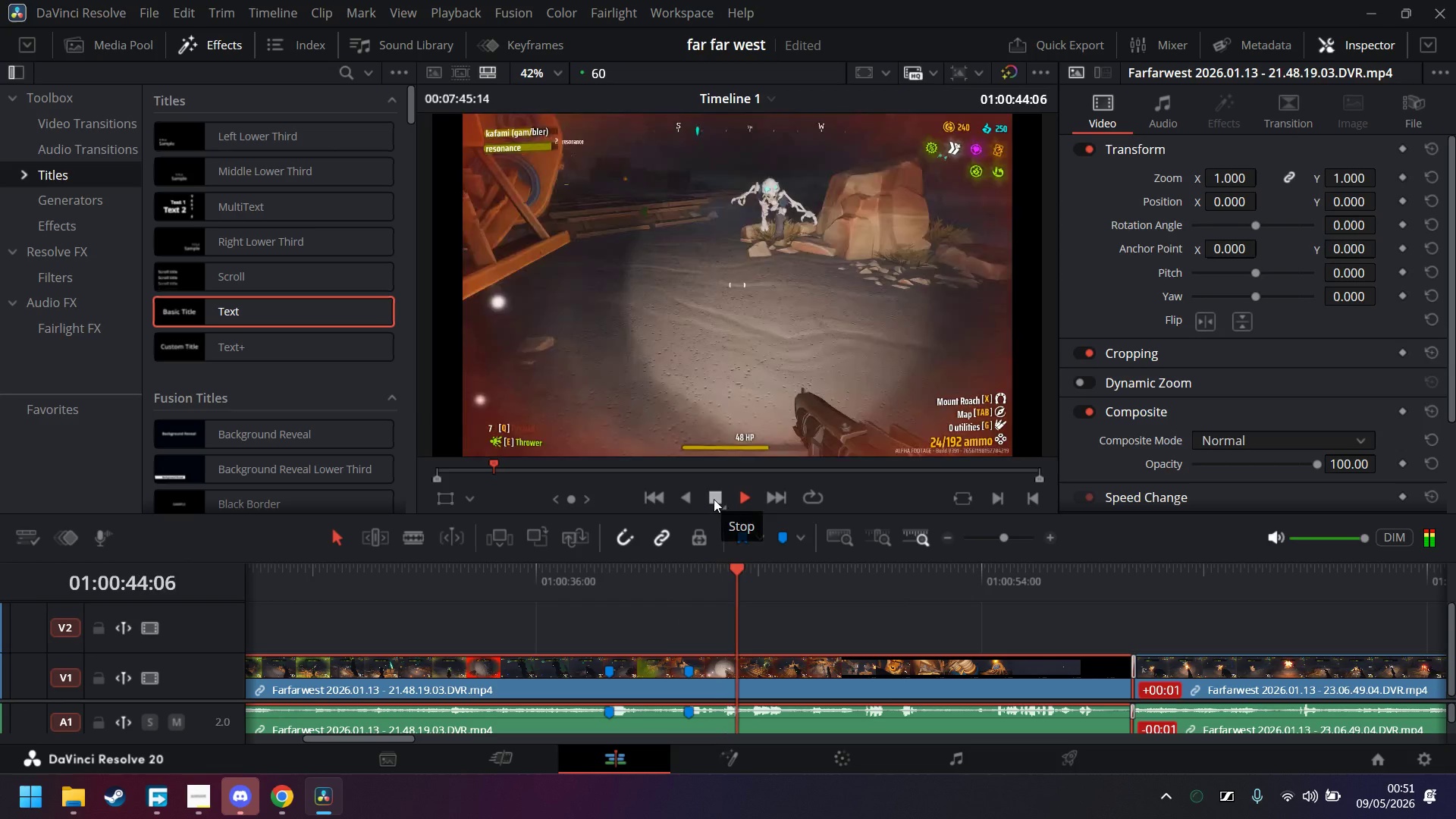 
left_click([714, 499])
 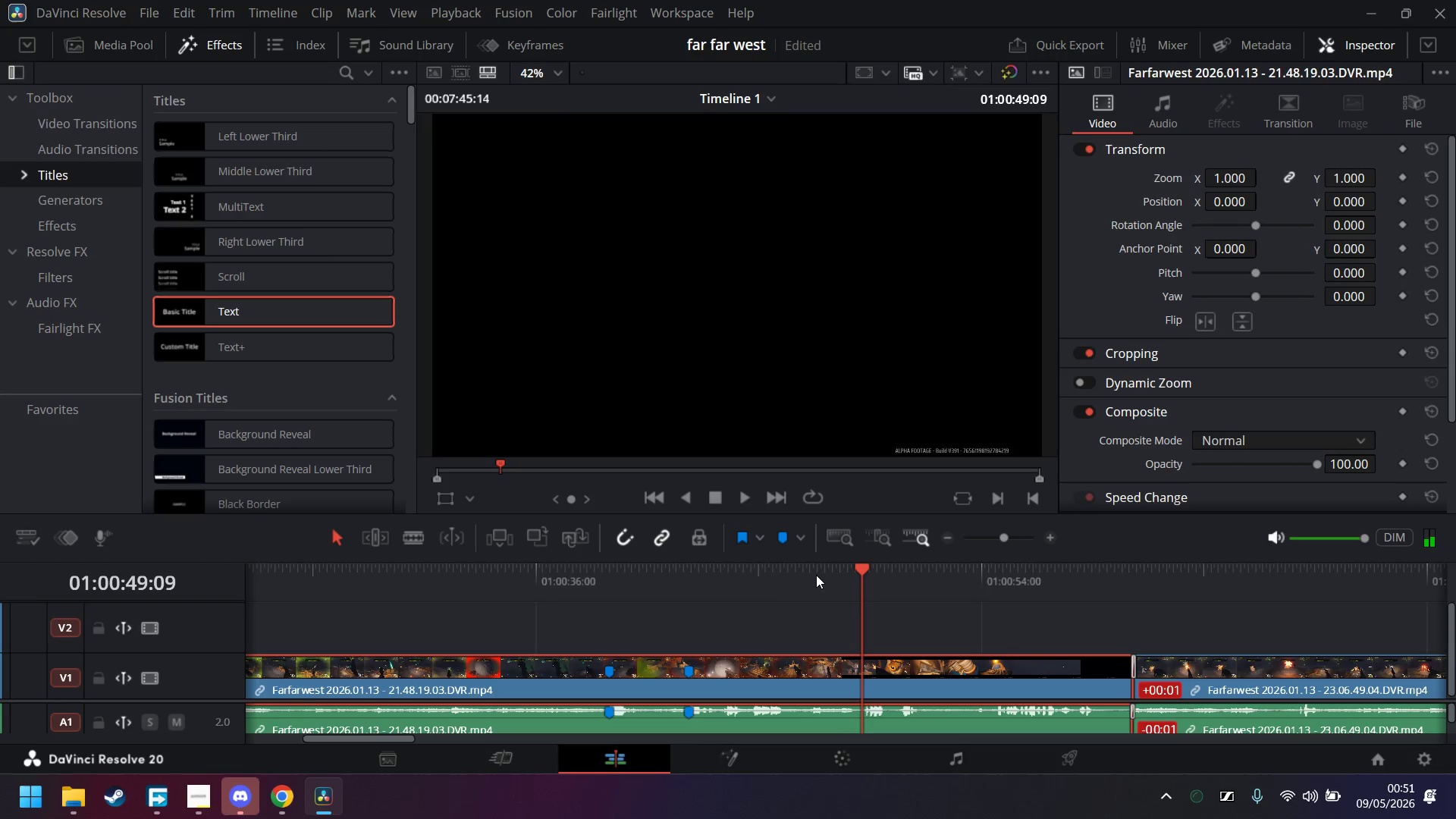 
left_click([808, 576])
 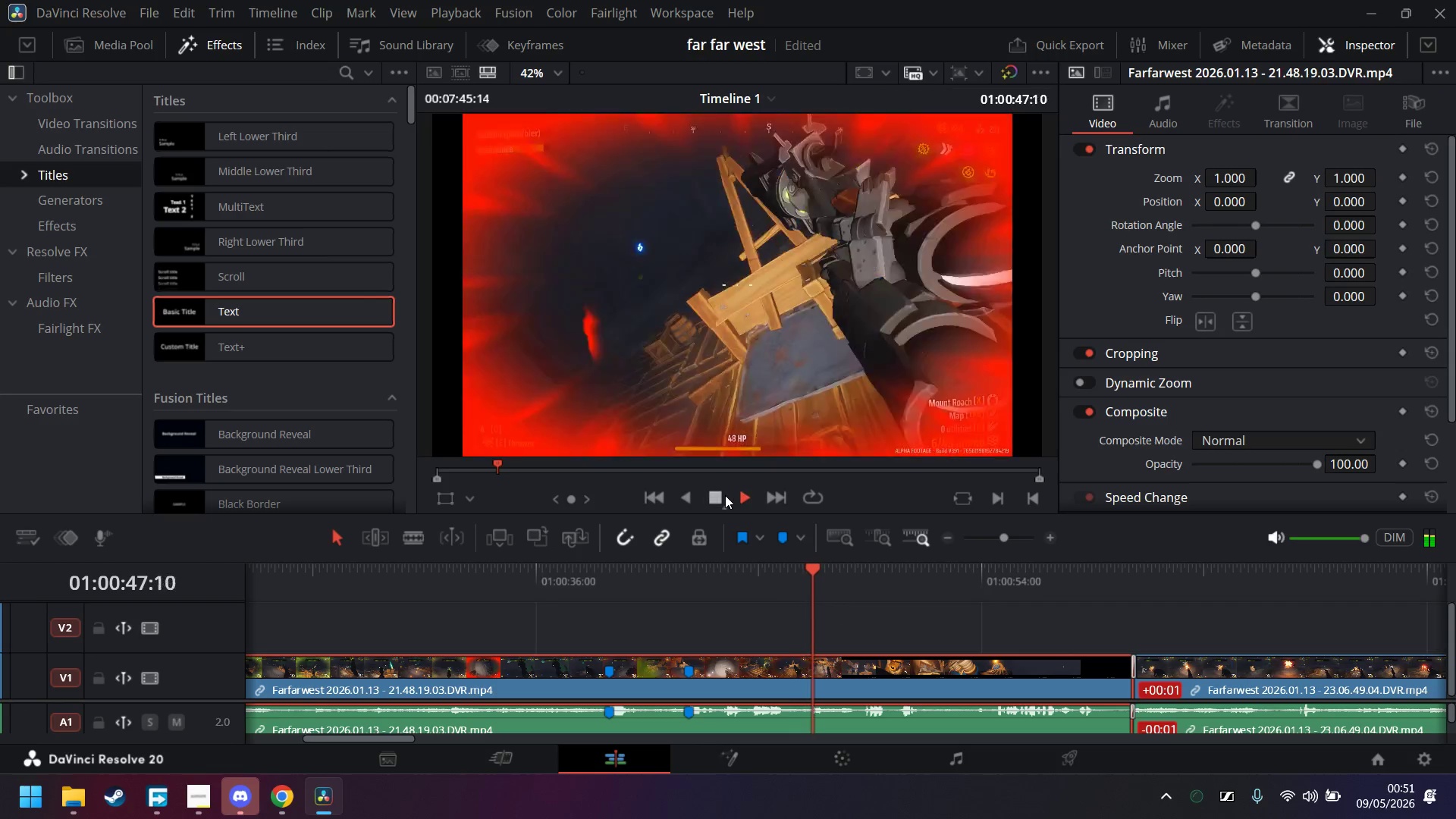 
left_click([722, 496])
 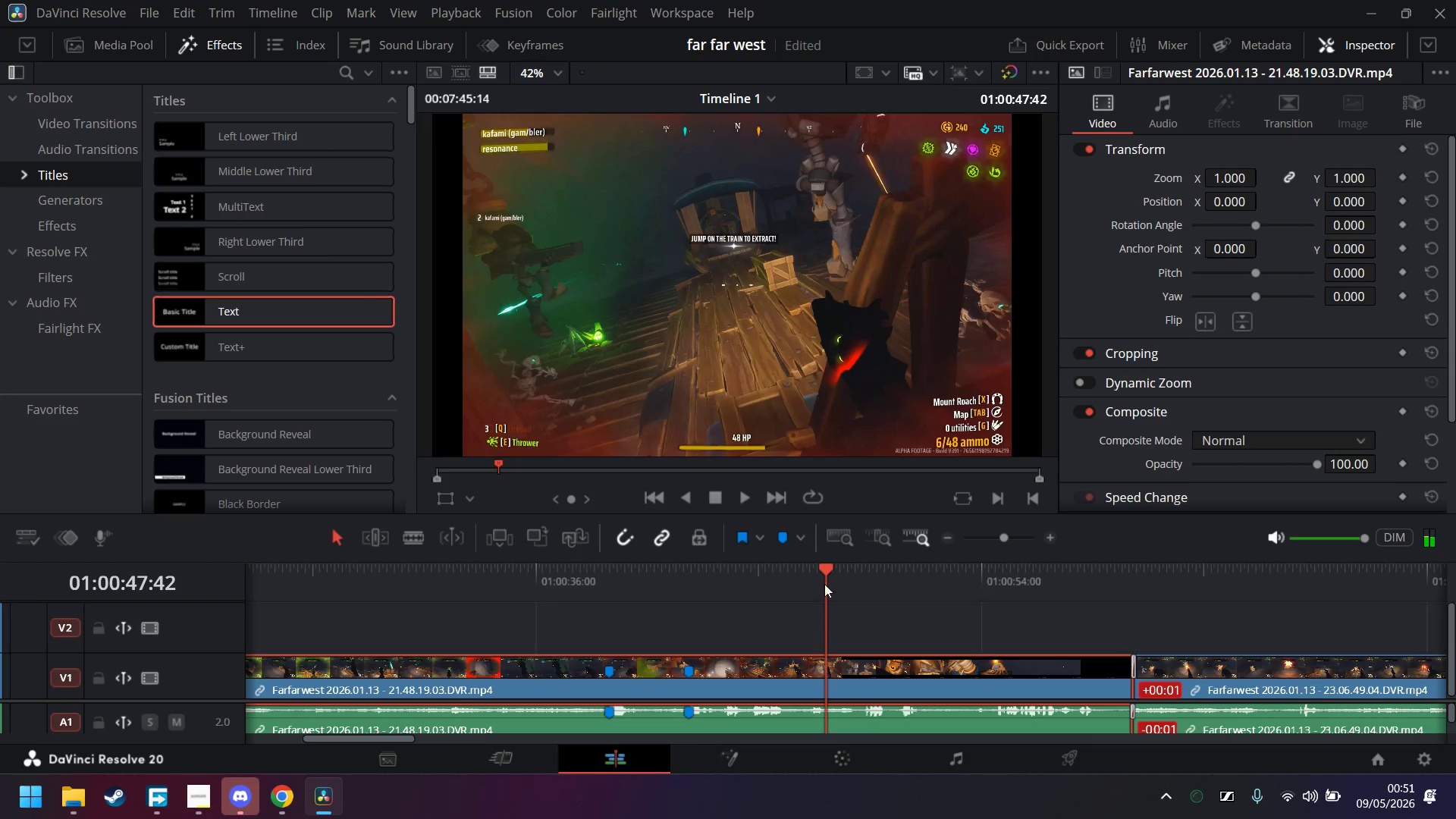 
left_click_drag(start_coordinate=[827, 562], to_coordinate=[817, 563])
 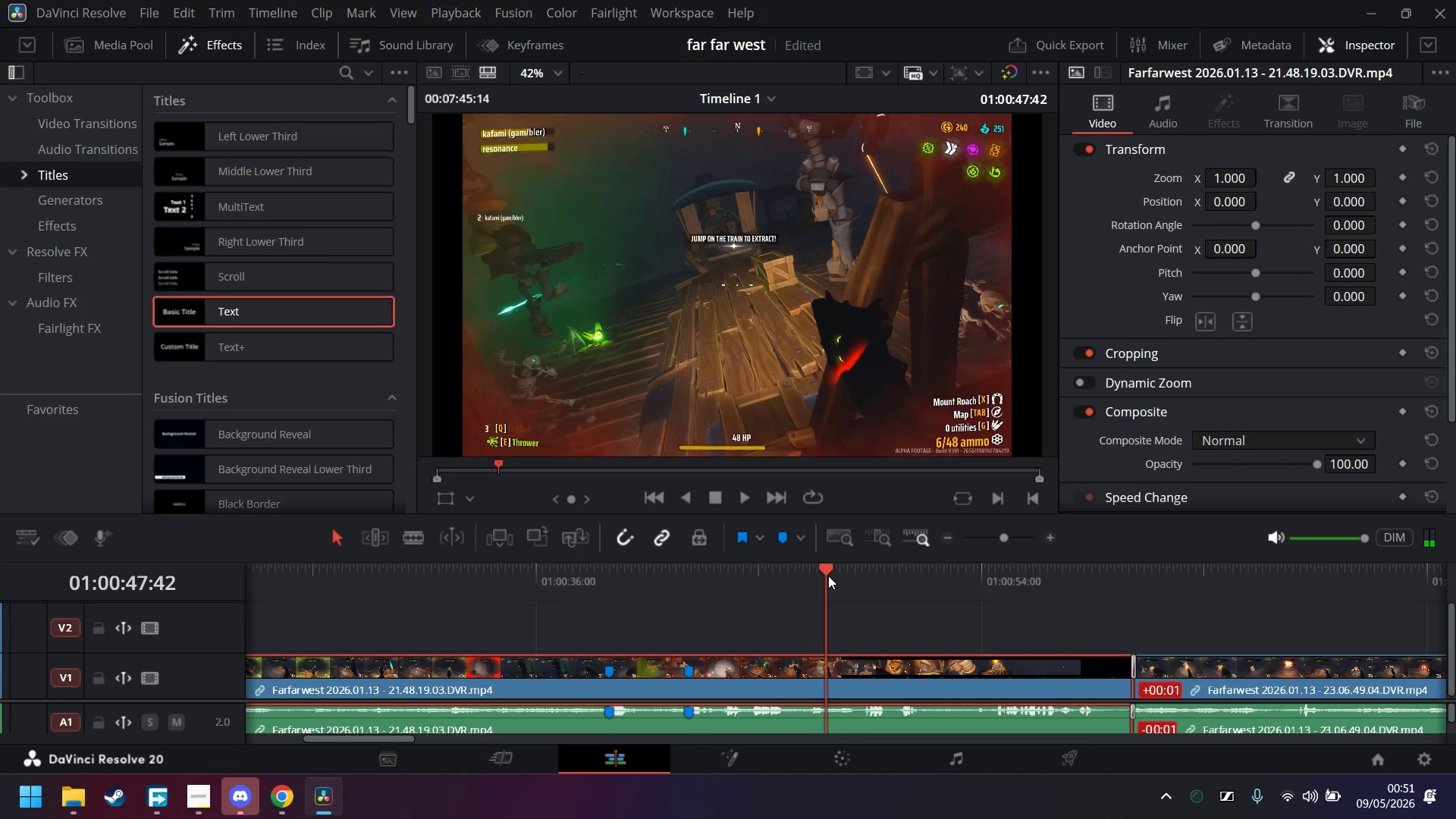 
left_click_drag(start_coordinate=[828, 573], to_coordinate=[812, 573])
 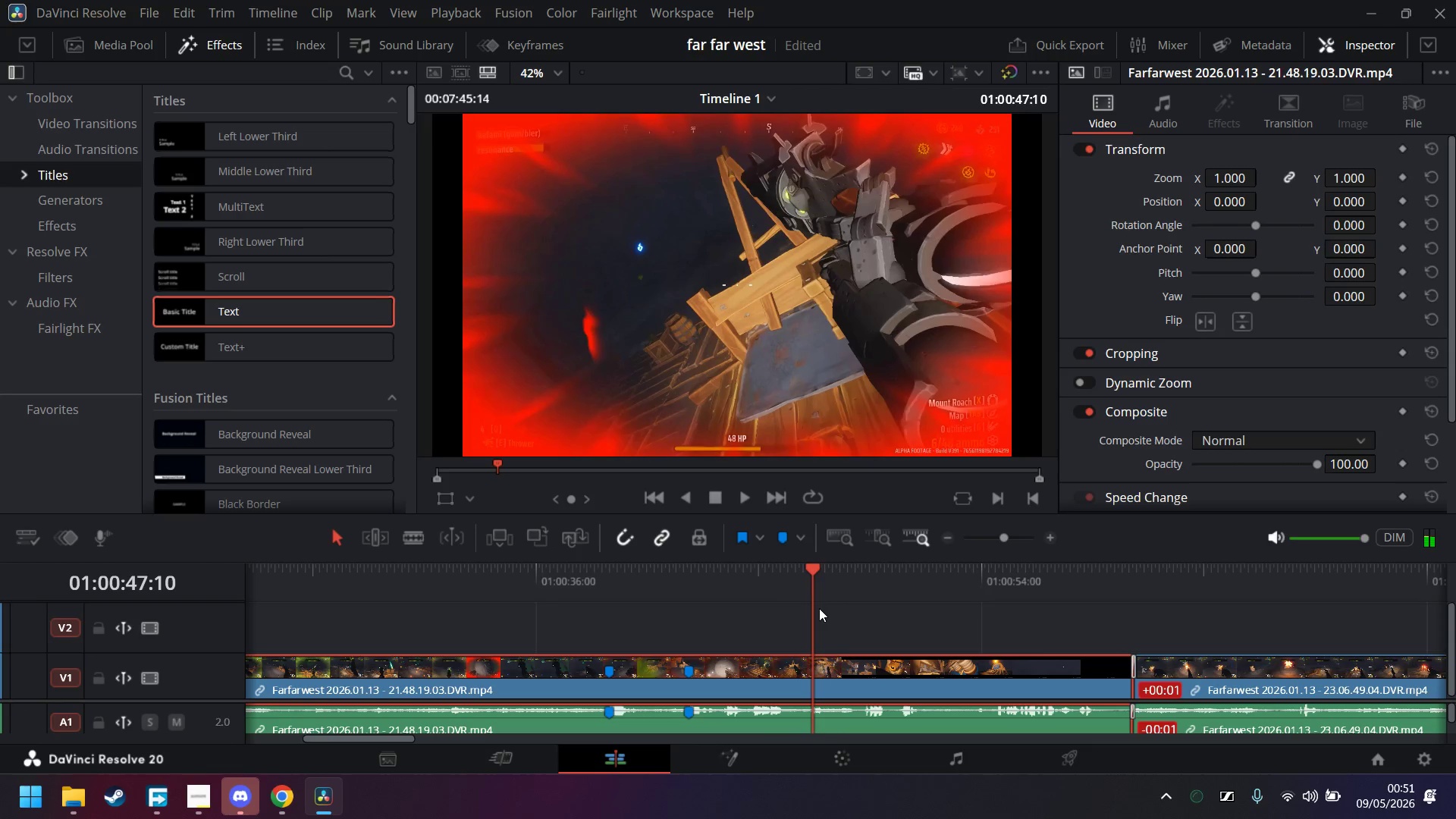 
key(M)
 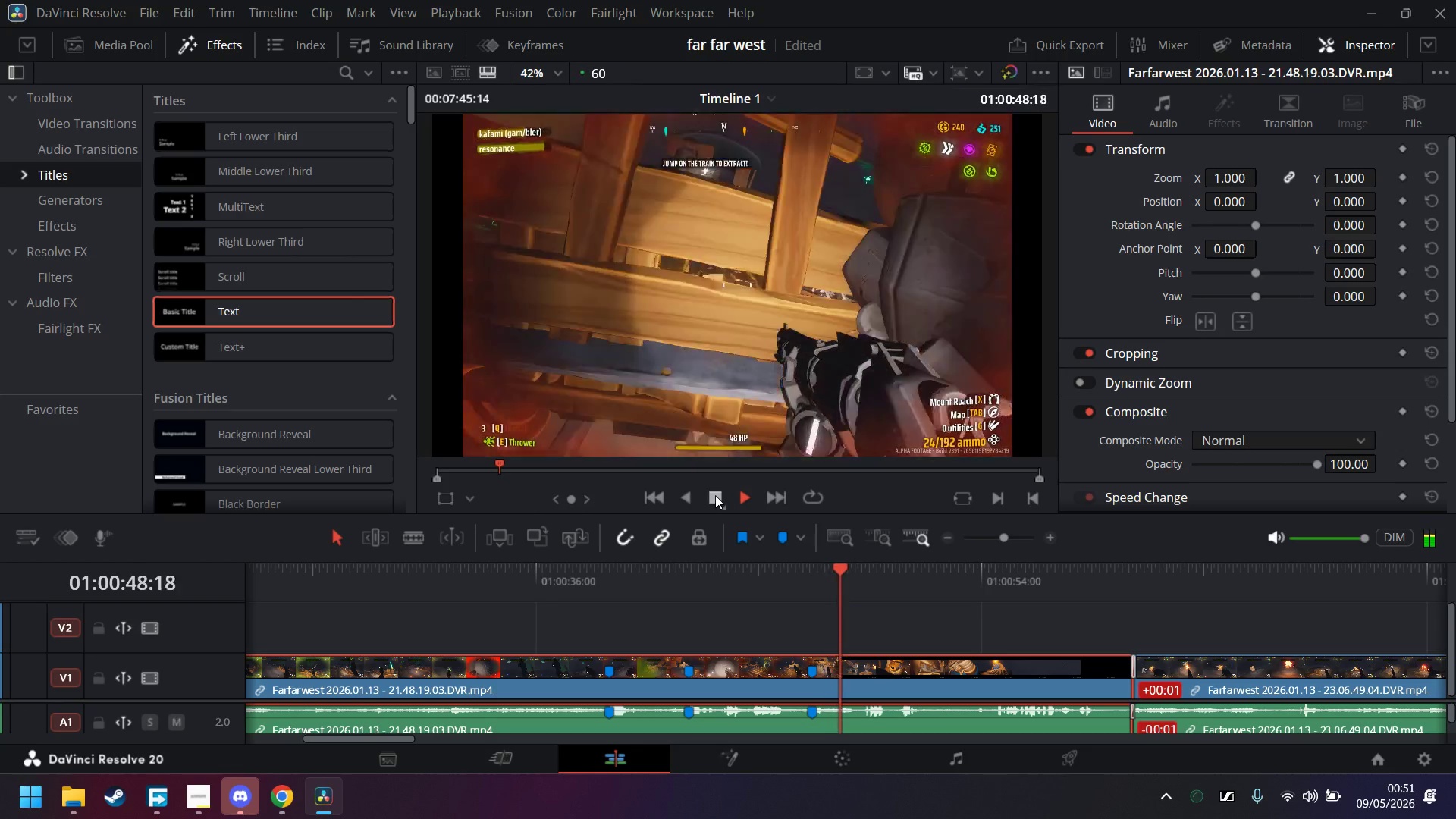 
left_click([715, 494])
 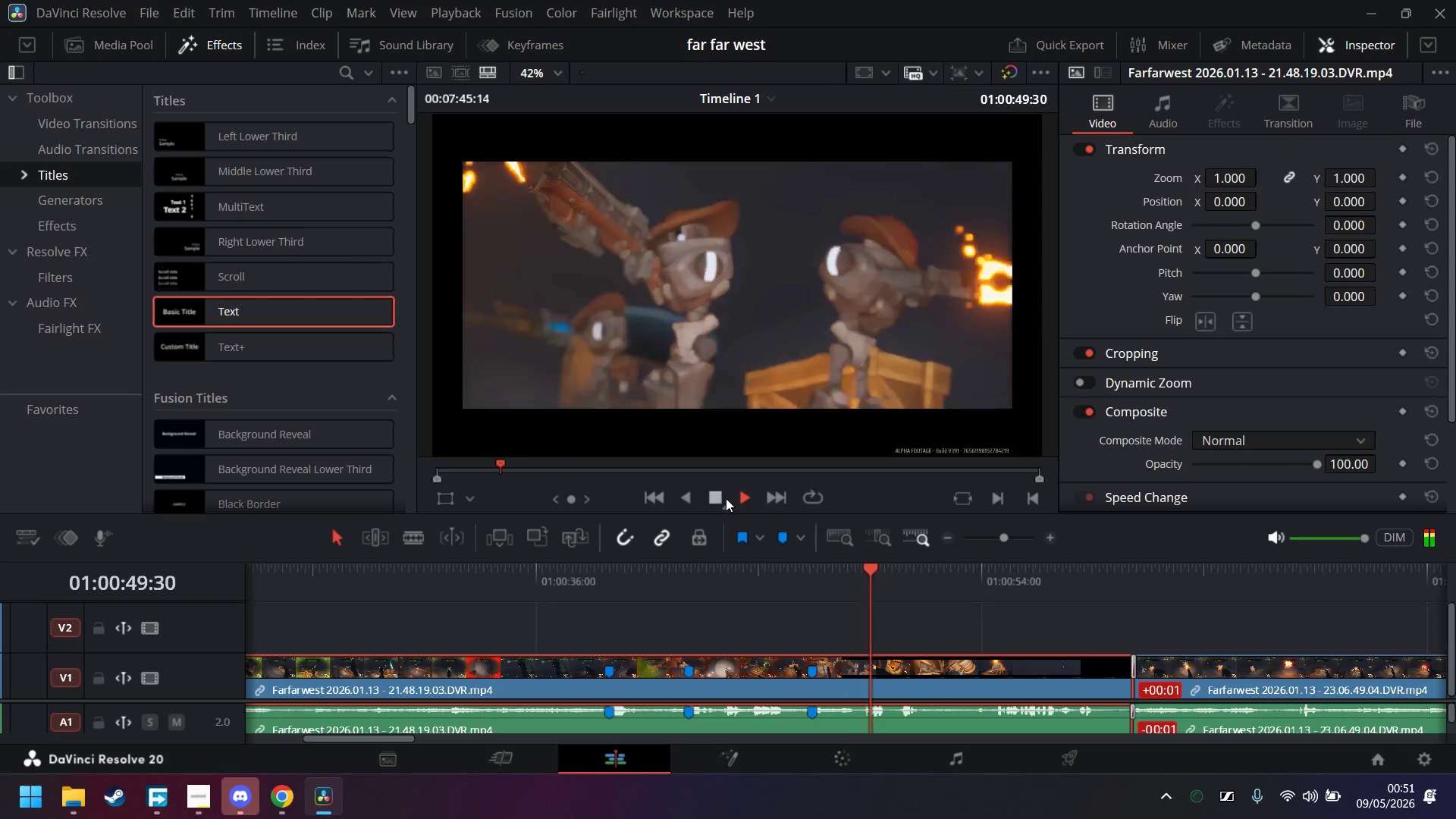 
left_click([720, 498])
 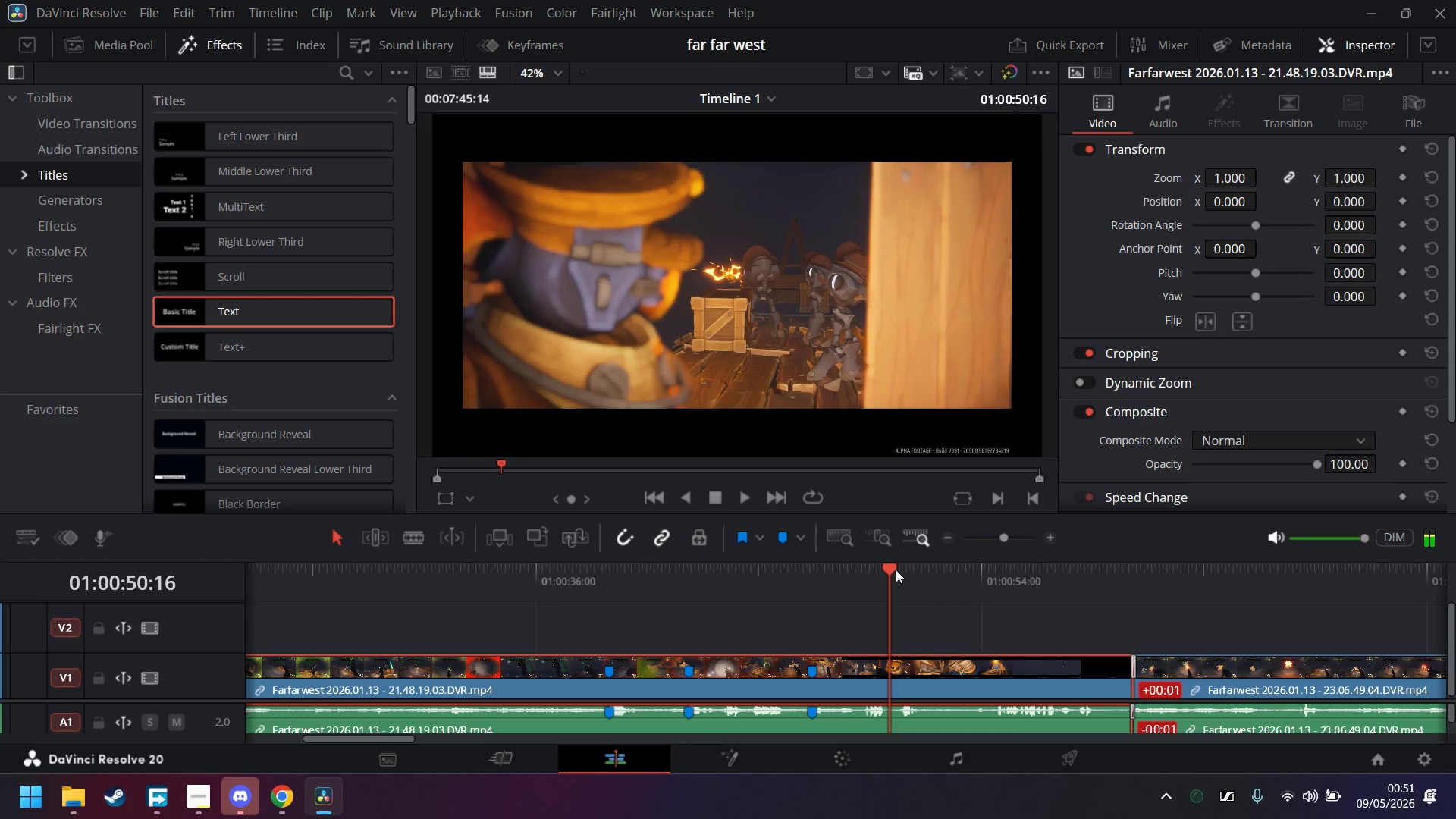 
left_click_drag(start_coordinate=[891, 568], to_coordinate=[865, 570])
 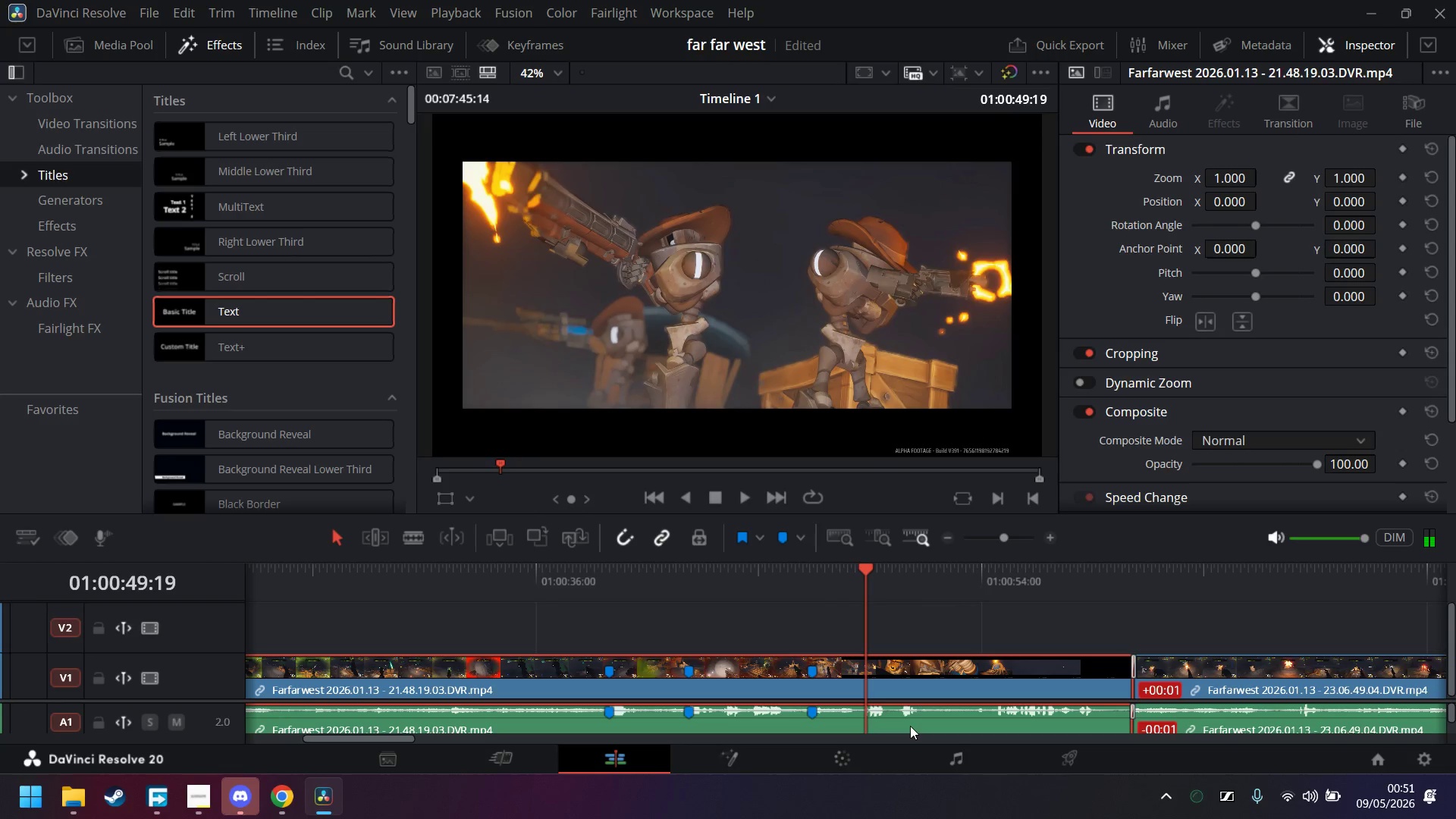 
key(M)
 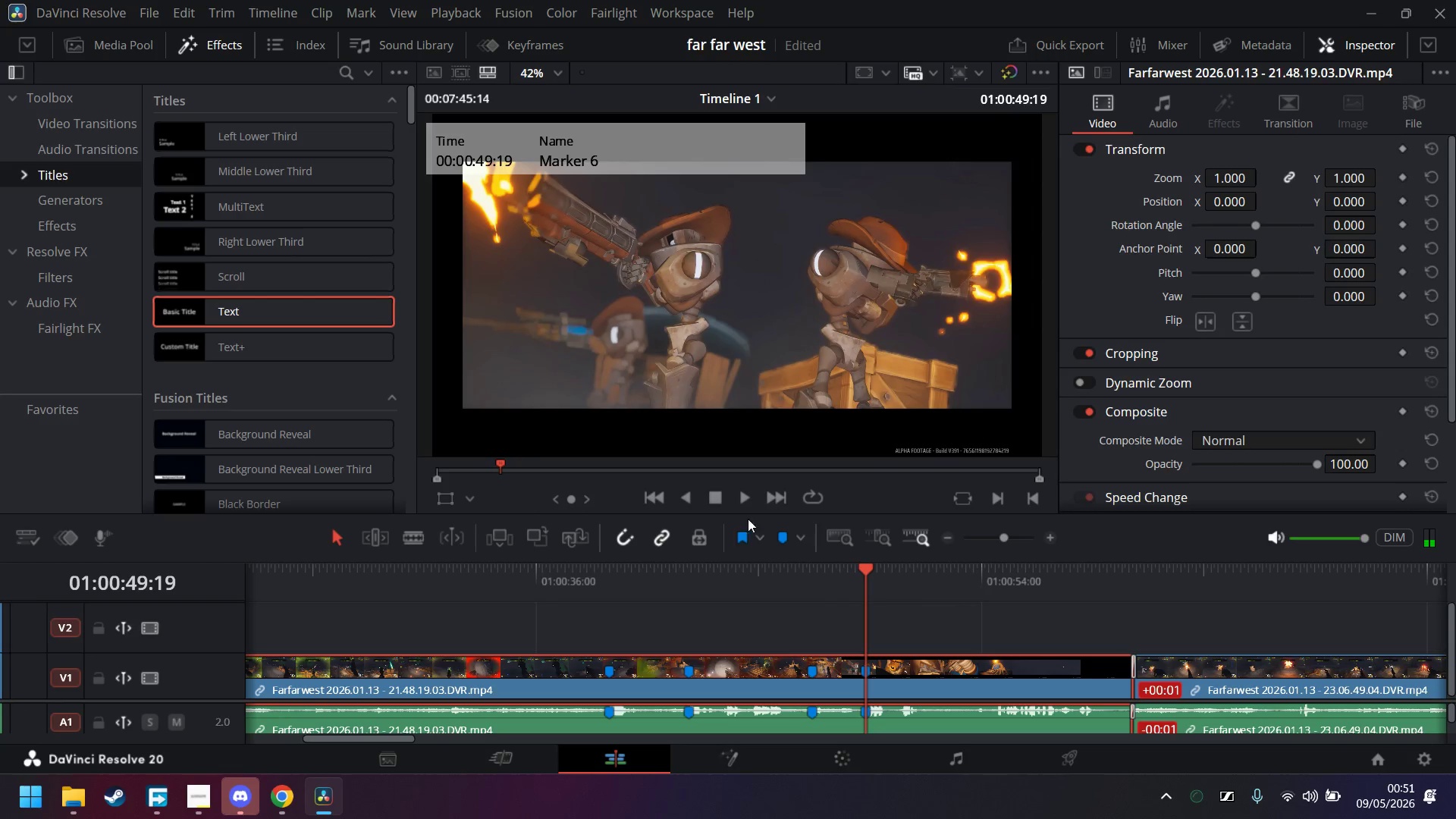 
left_click([749, 505])
 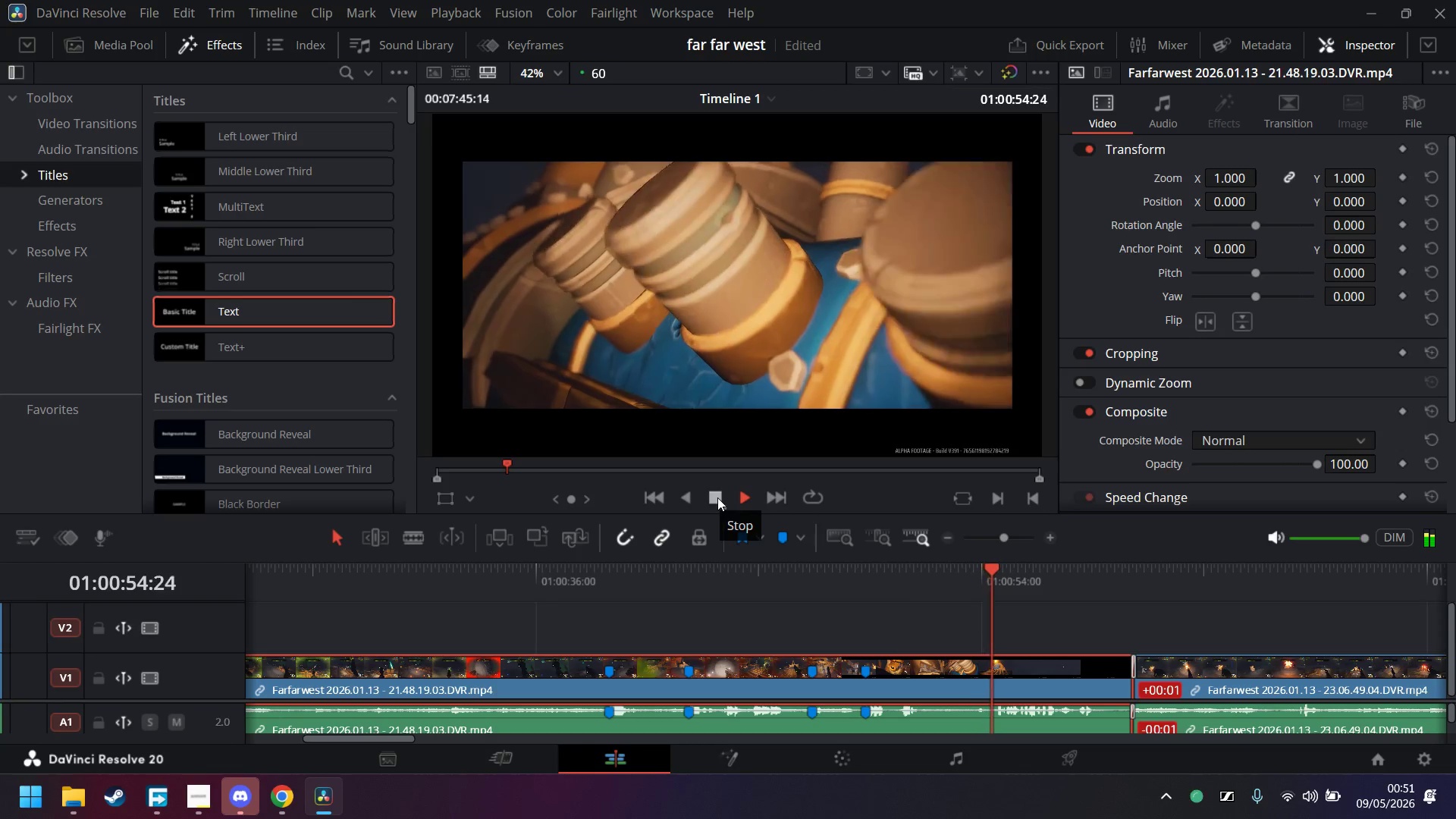 
wait(10.26)
 